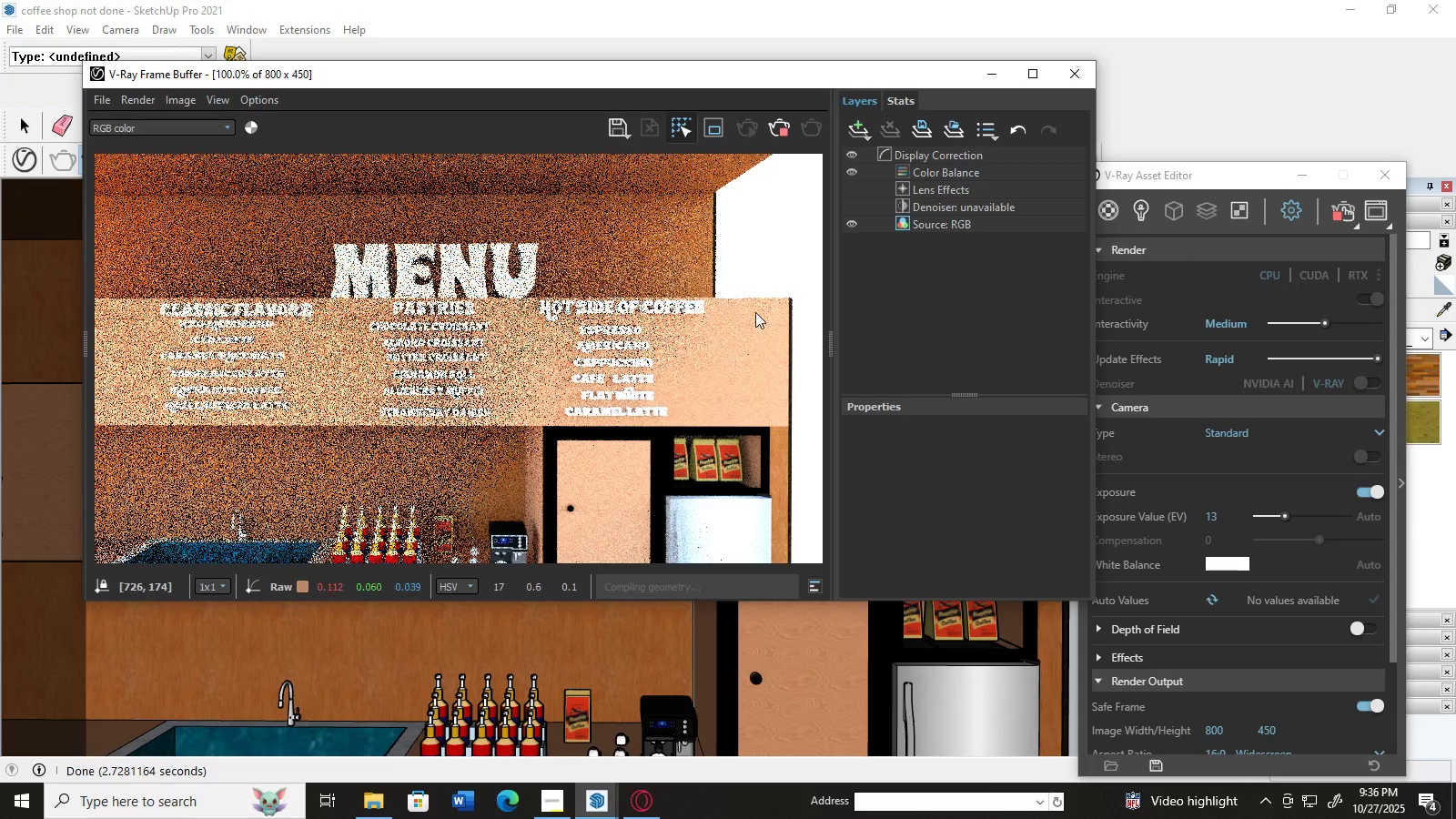 
triple_click([755, 312])
 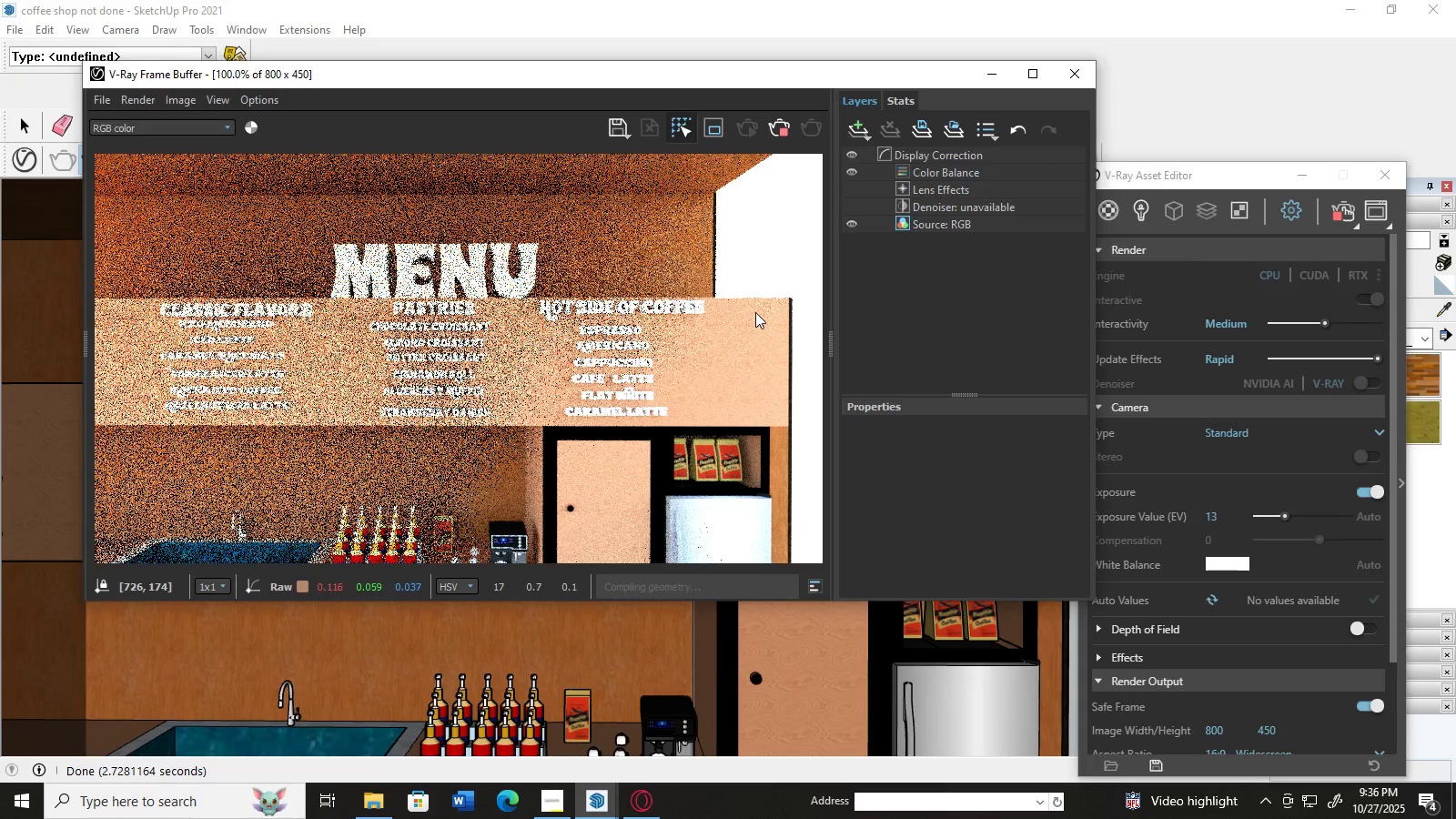 
triple_click([755, 312])
 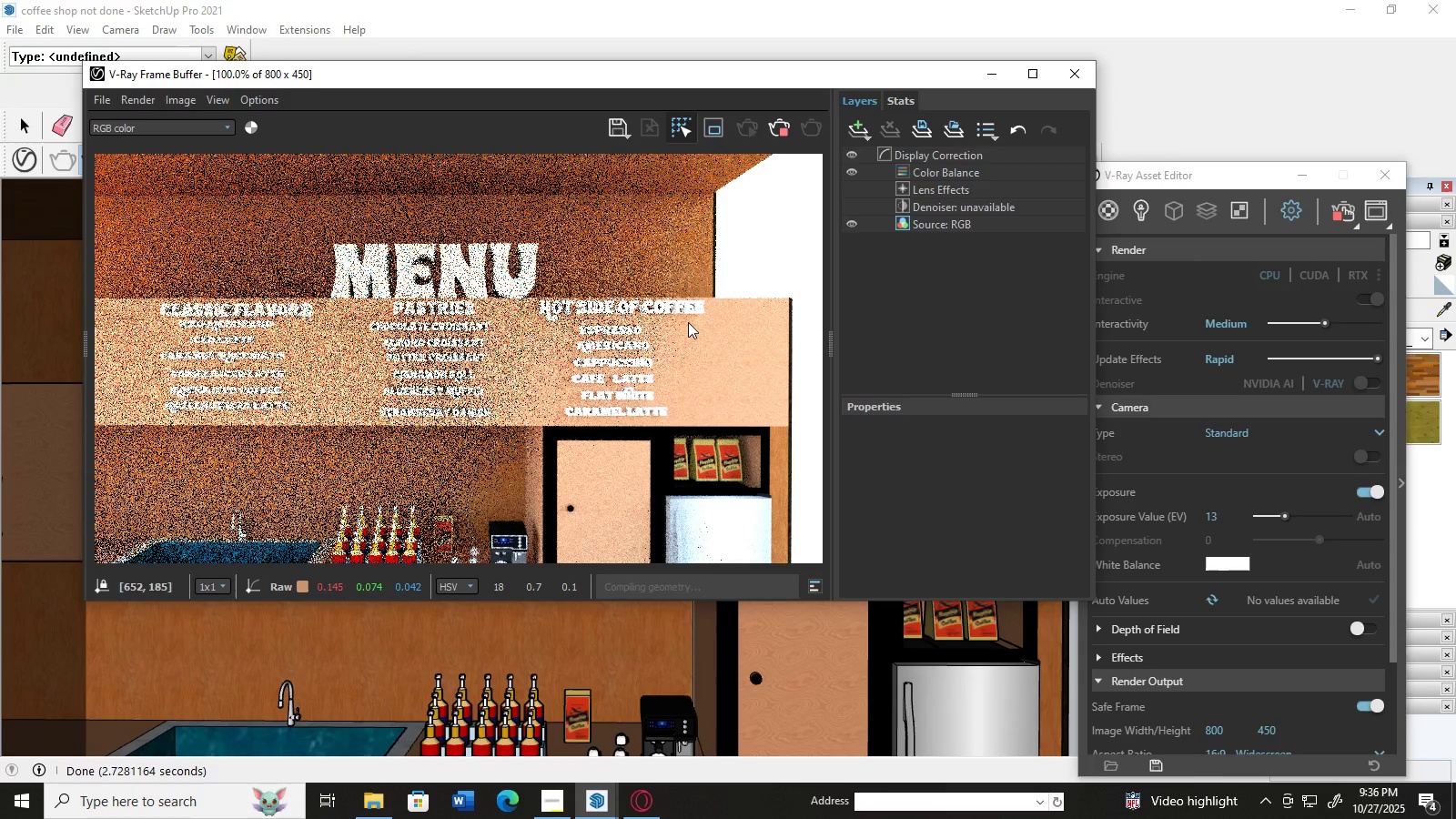 
double_click([688, 322])
 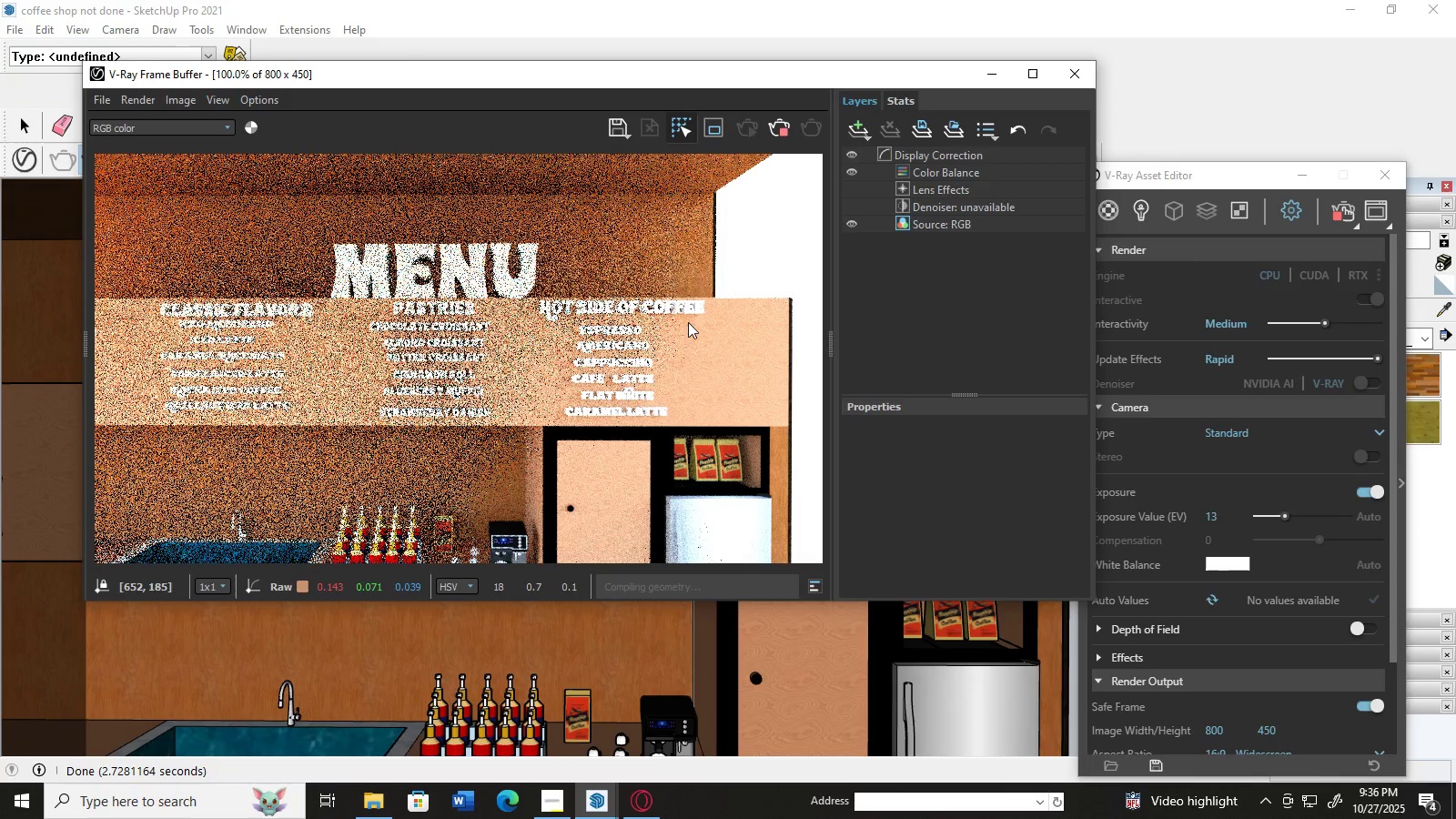 
triple_click([688, 322])
 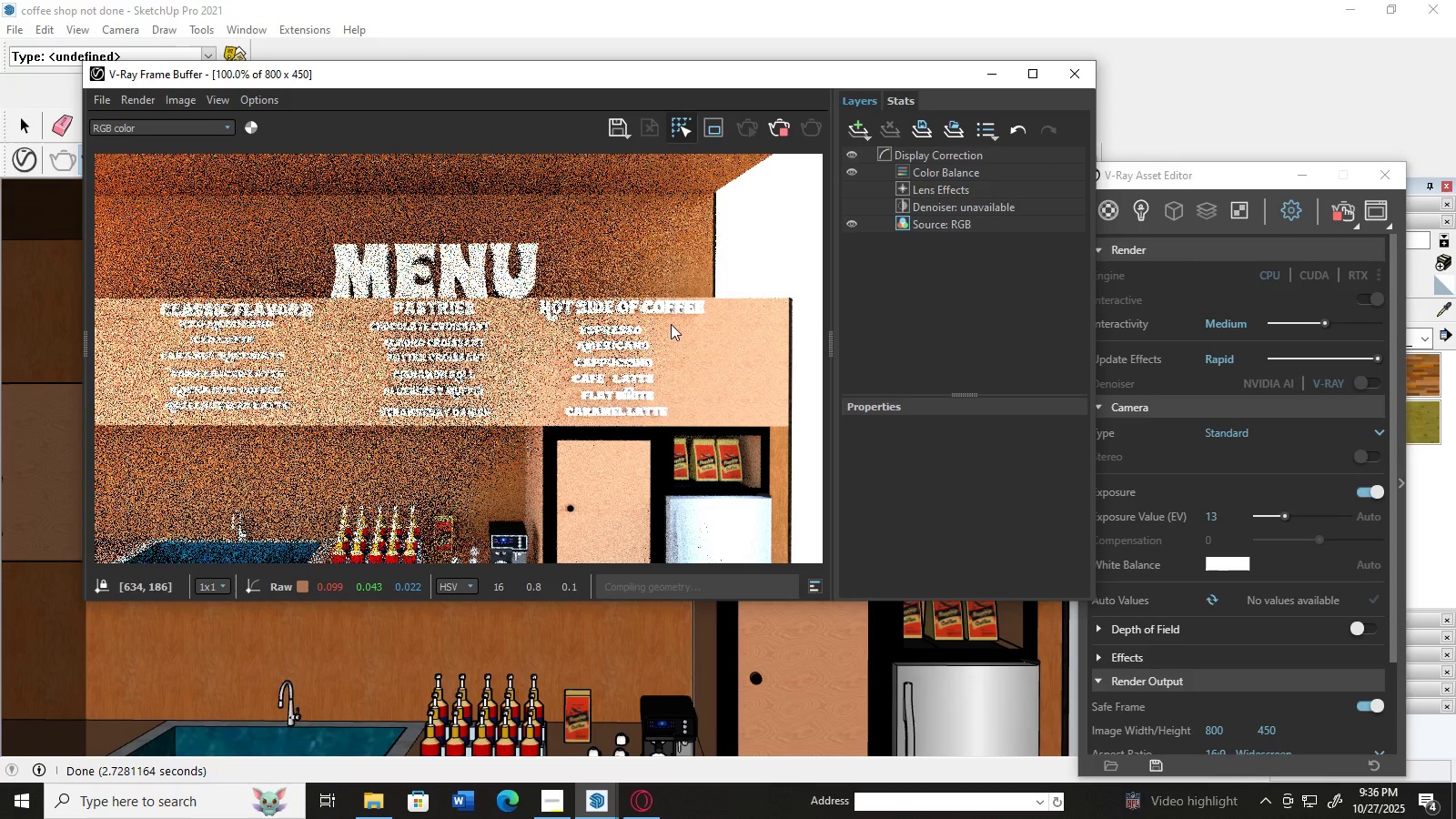 
triple_click([672, 323])
 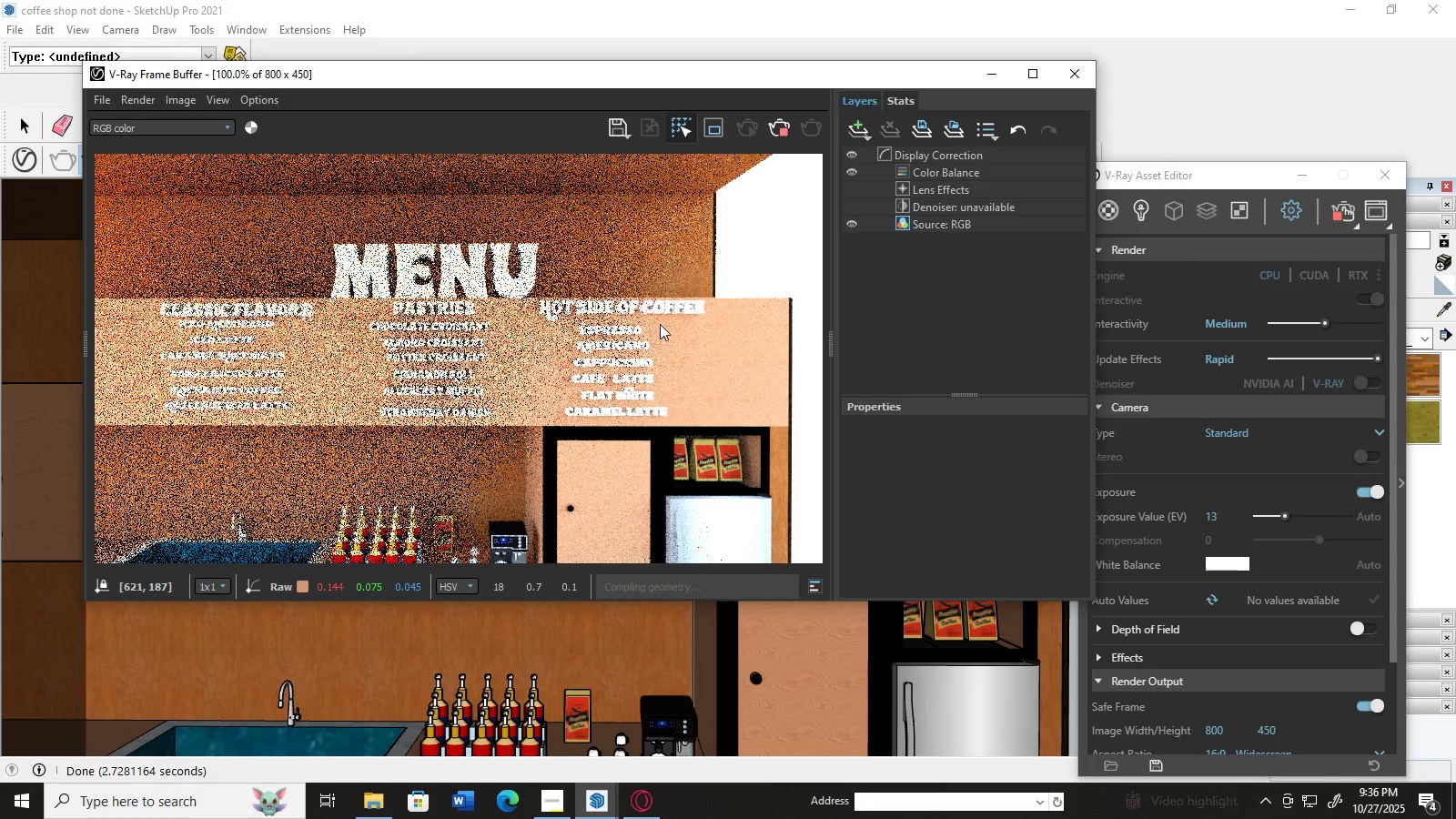 
triple_click([660, 324])
 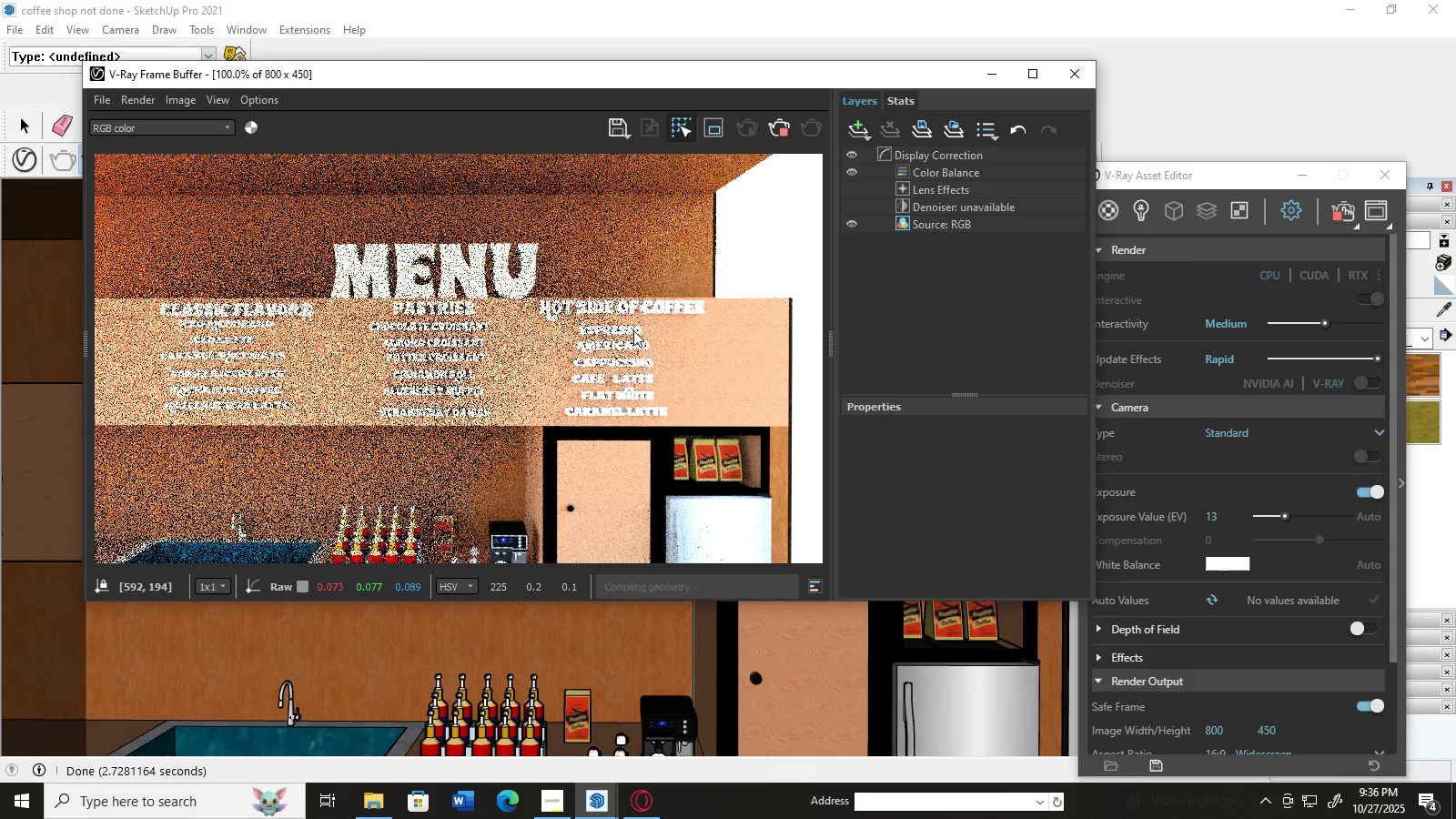 
triple_click([633, 330])
 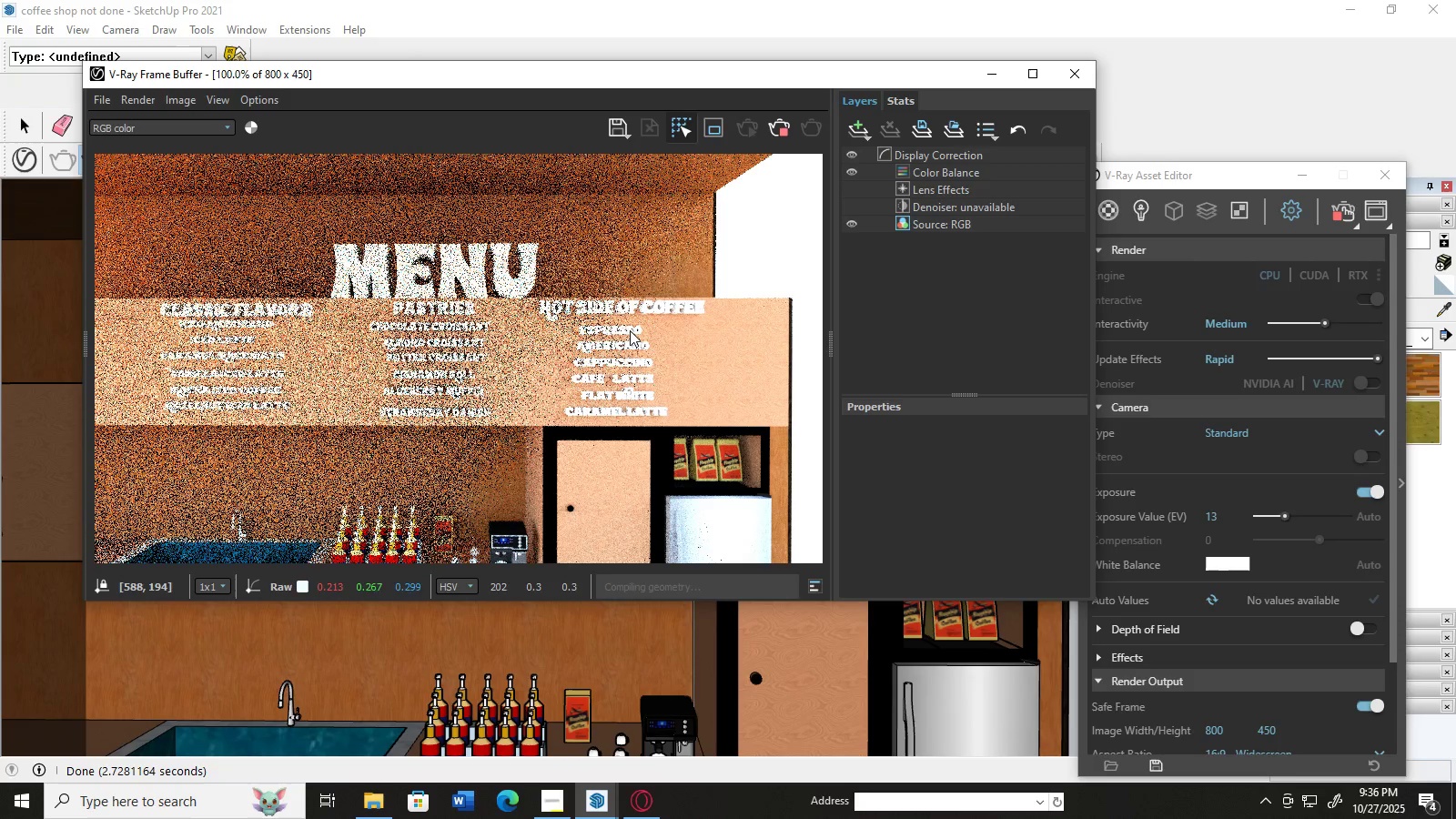 
triple_click([630, 330])
 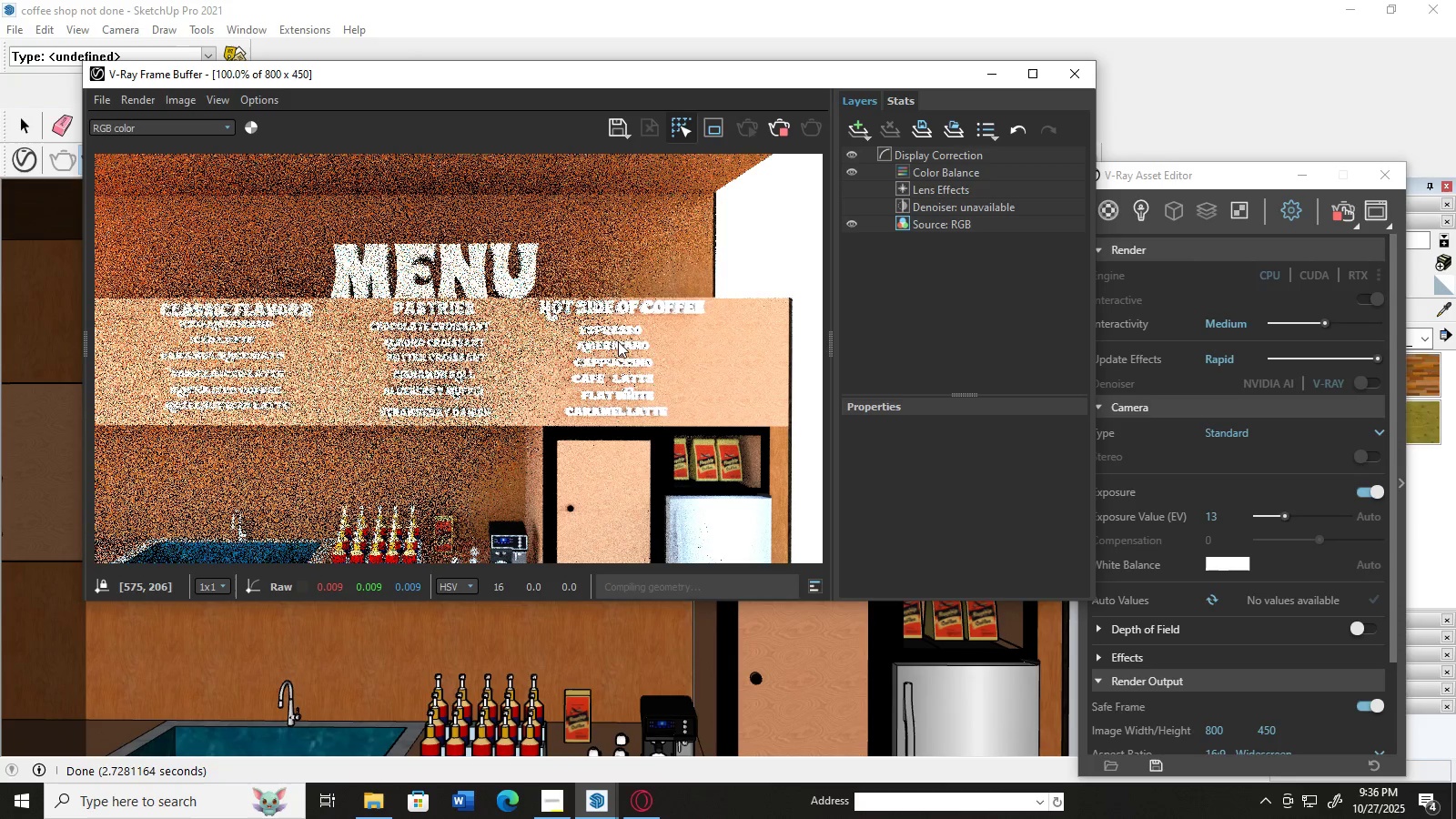 
triple_click([618, 341])
 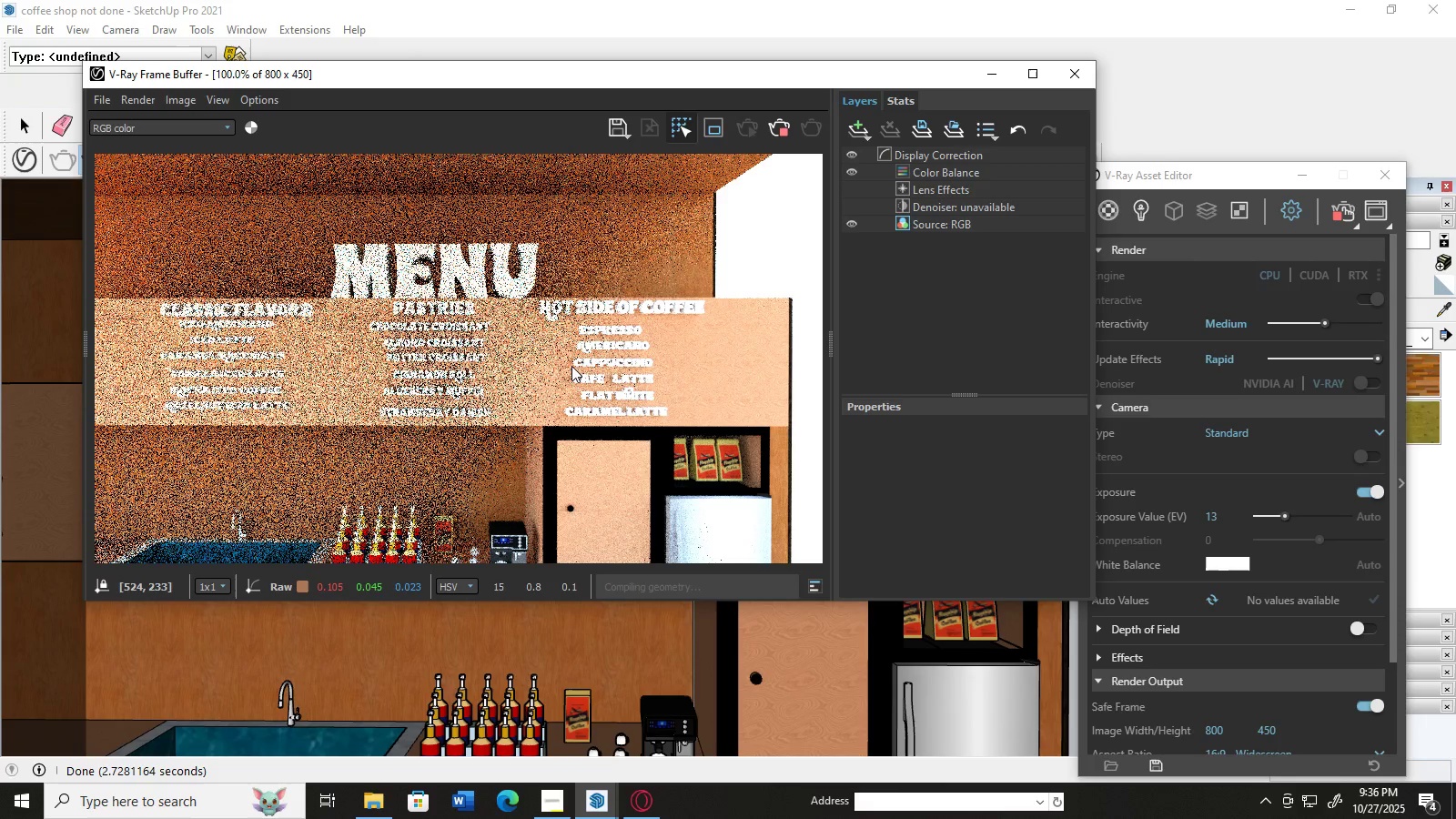 
left_click([571, 366])
 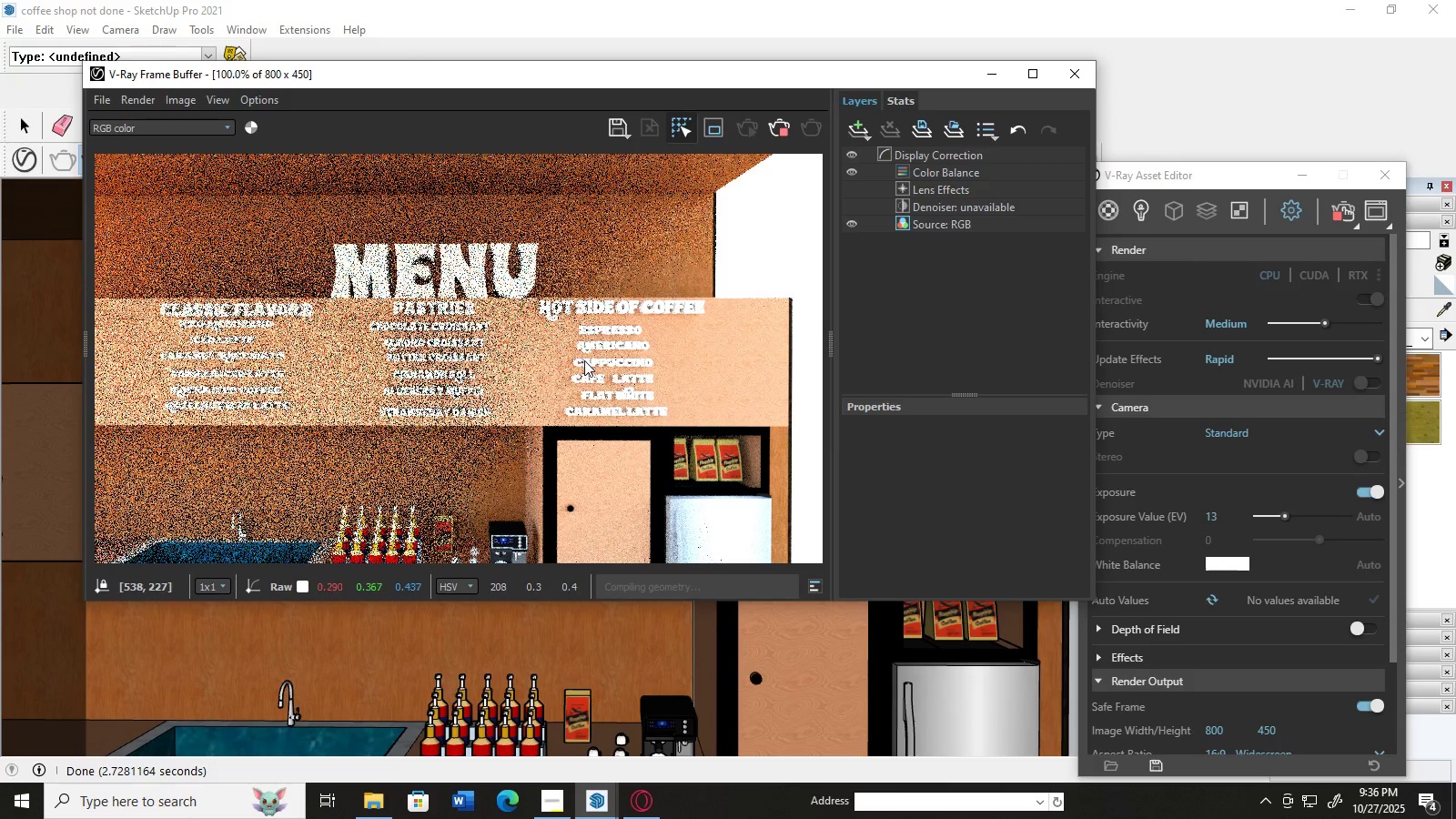 
double_click([584, 360])
 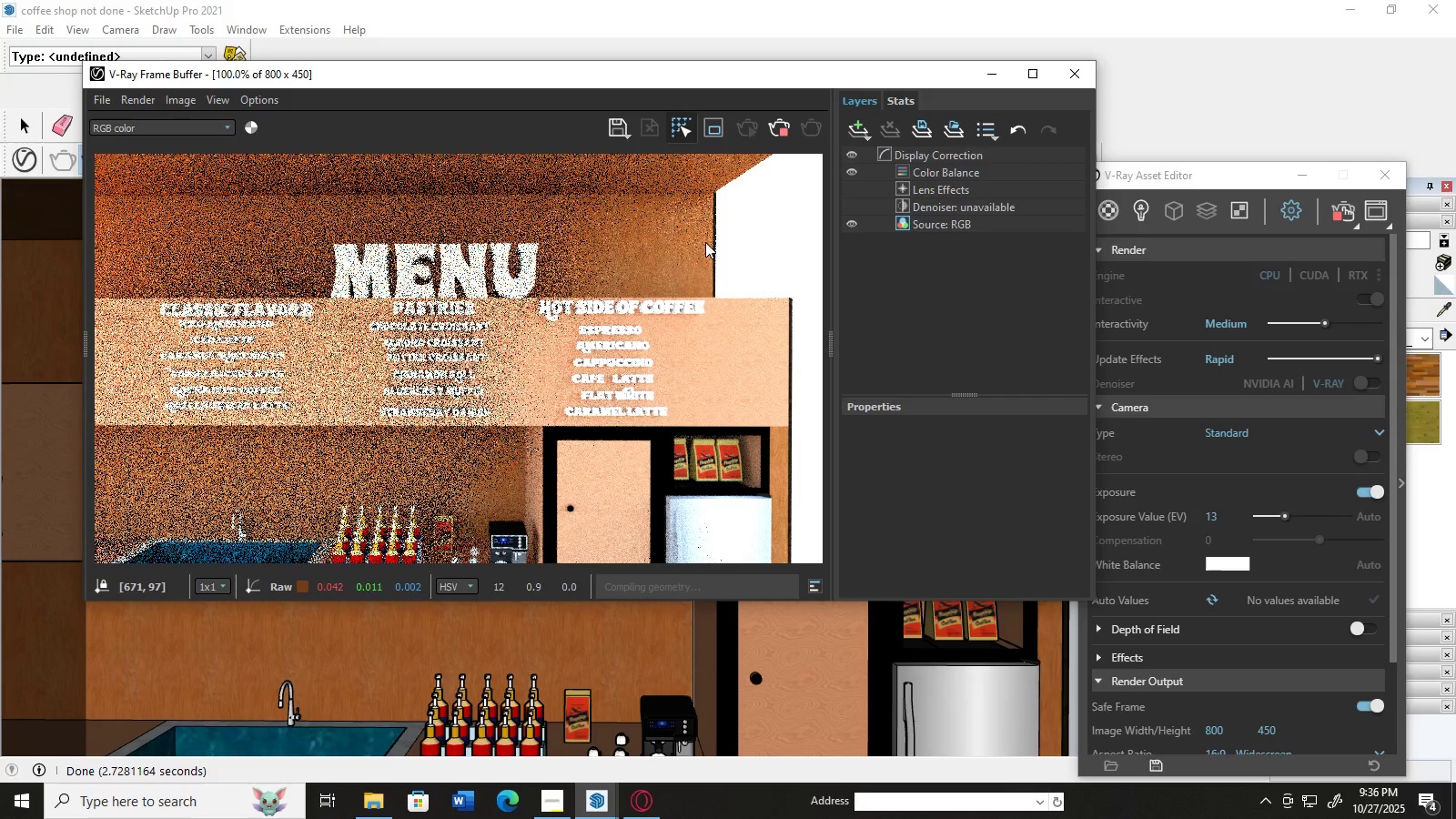 
double_click([713, 238])
 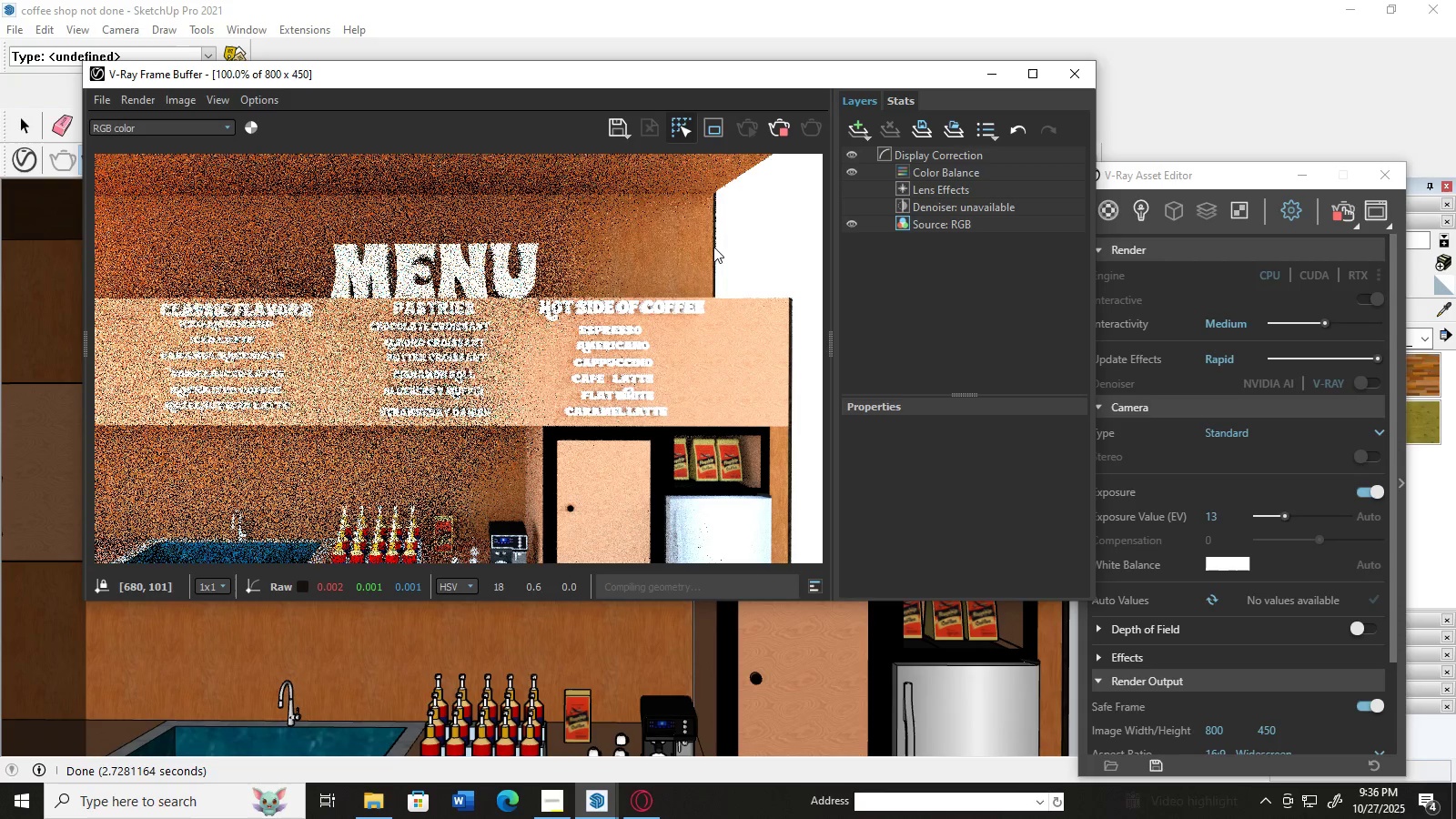 
double_click([713, 247])
 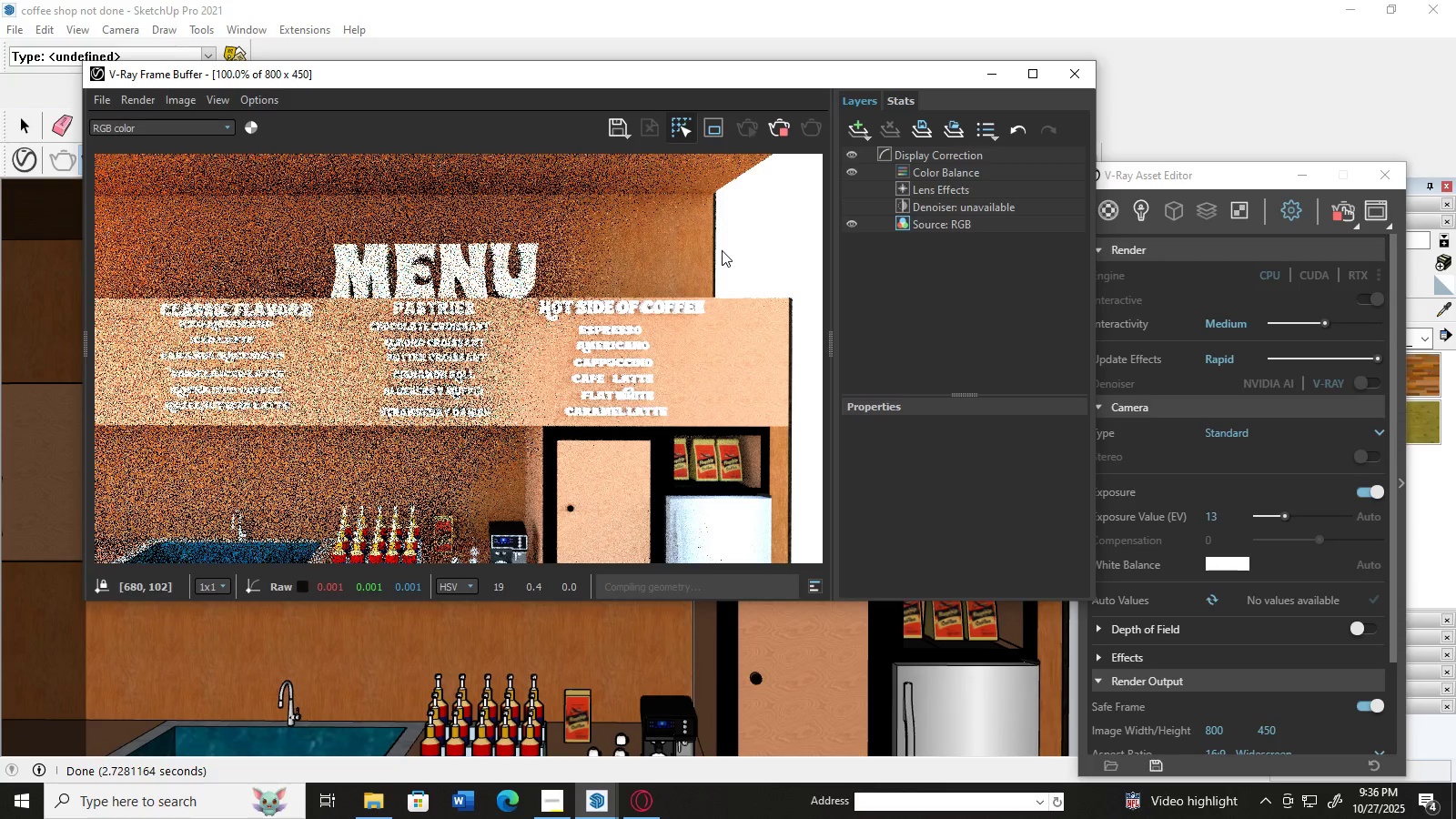 
triple_click([713, 247])
 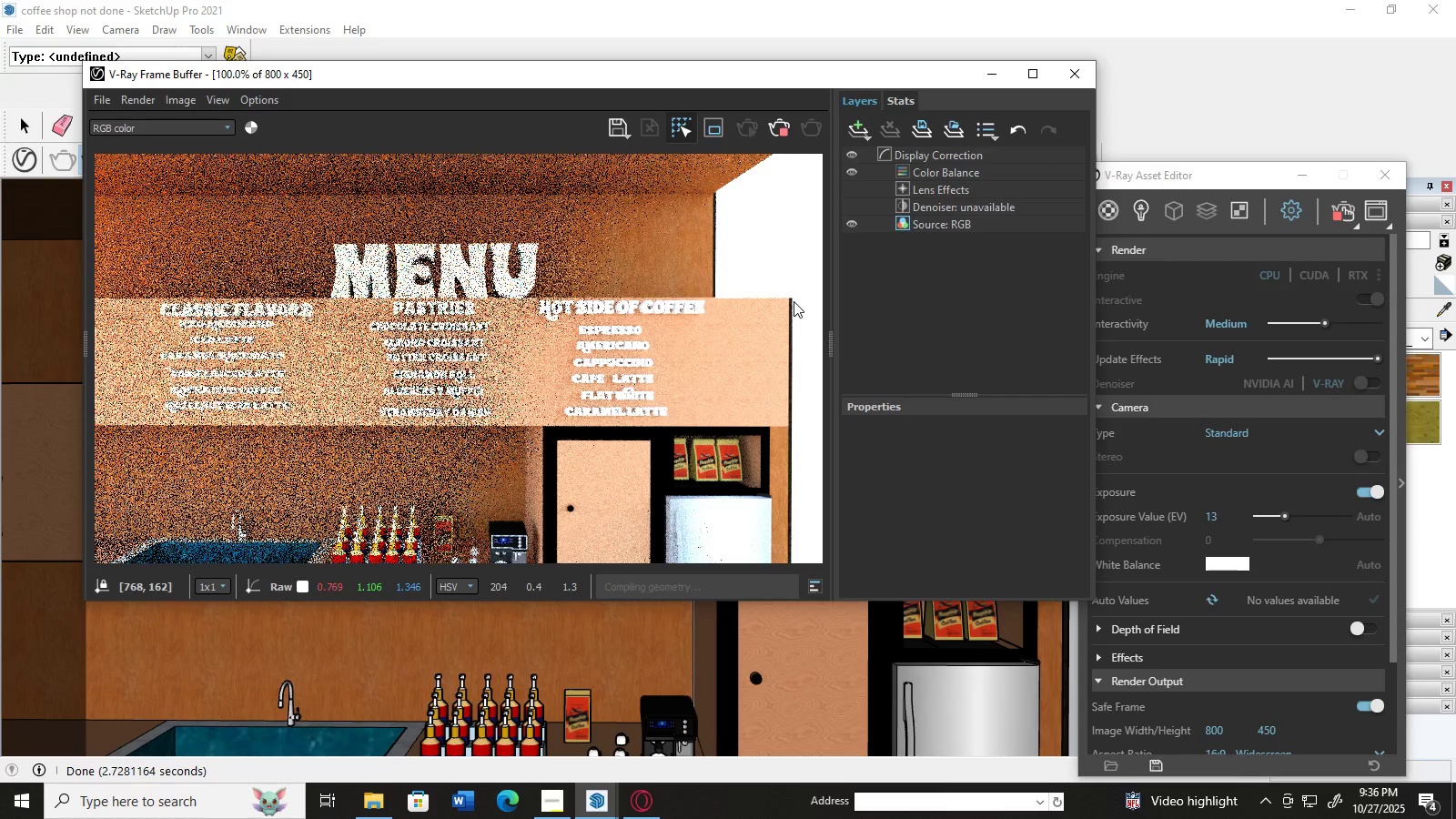 
double_click([794, 301])
 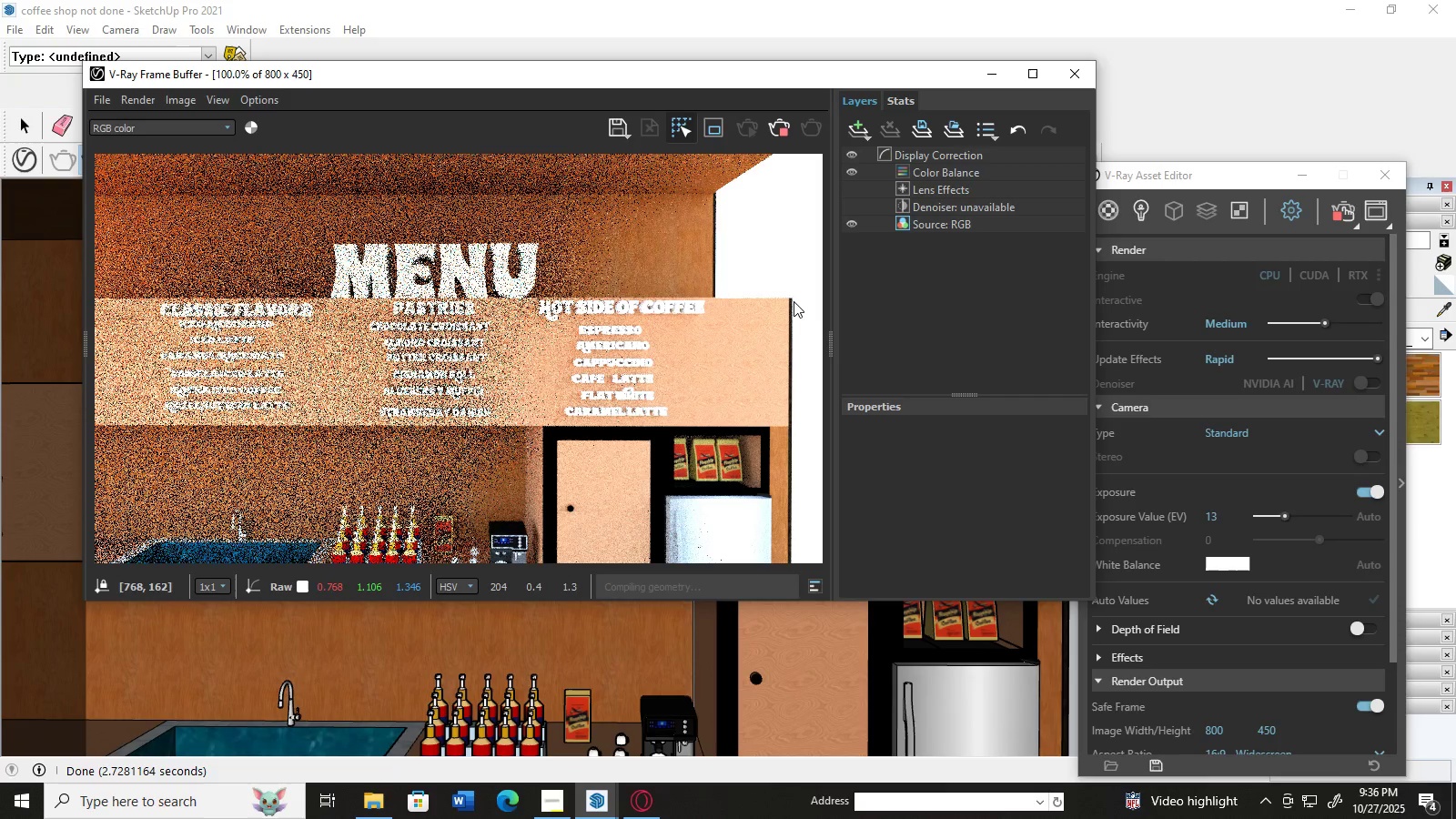 
triple_click([794, 301])
 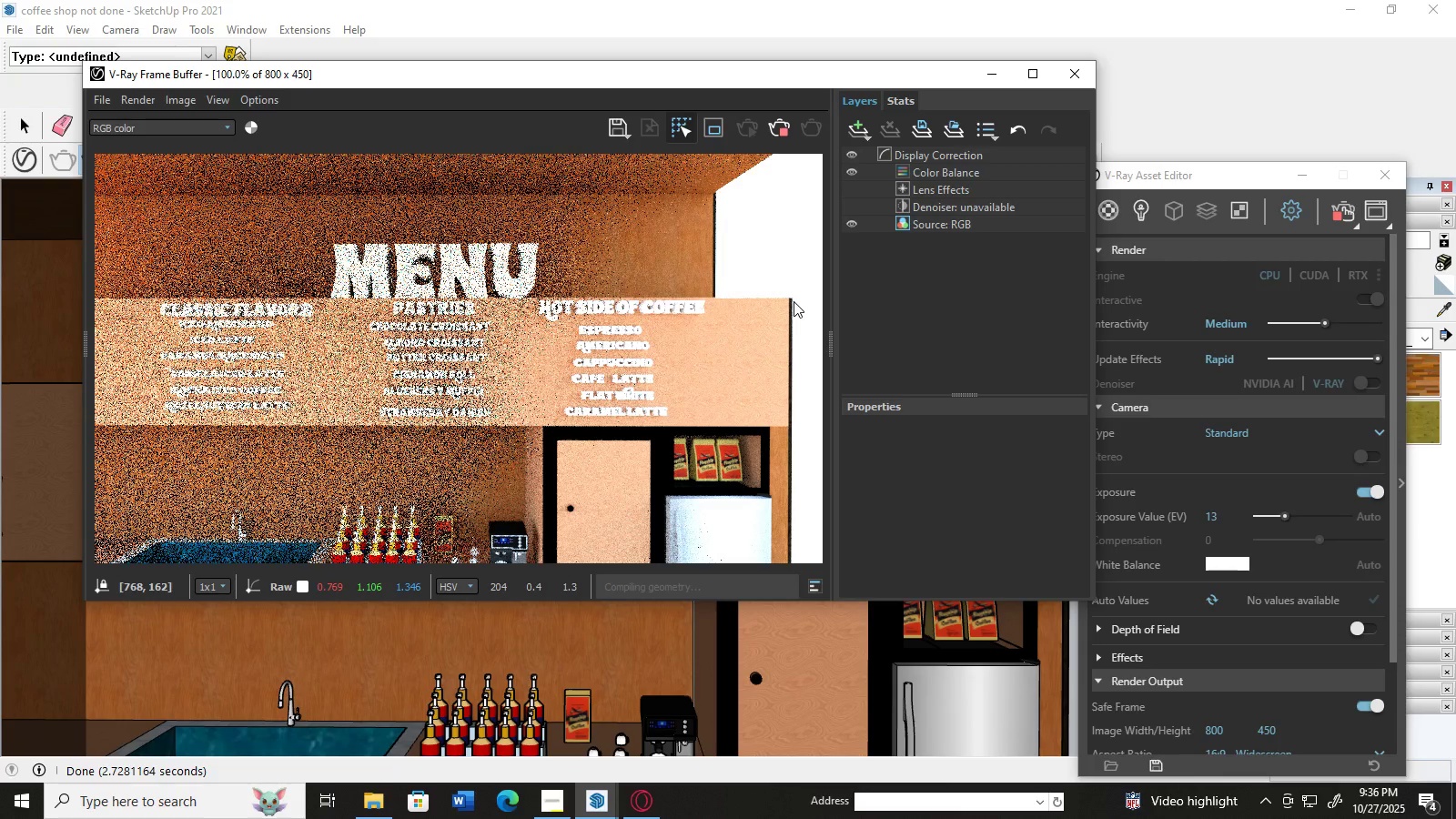 
triple_click([794, 301])
 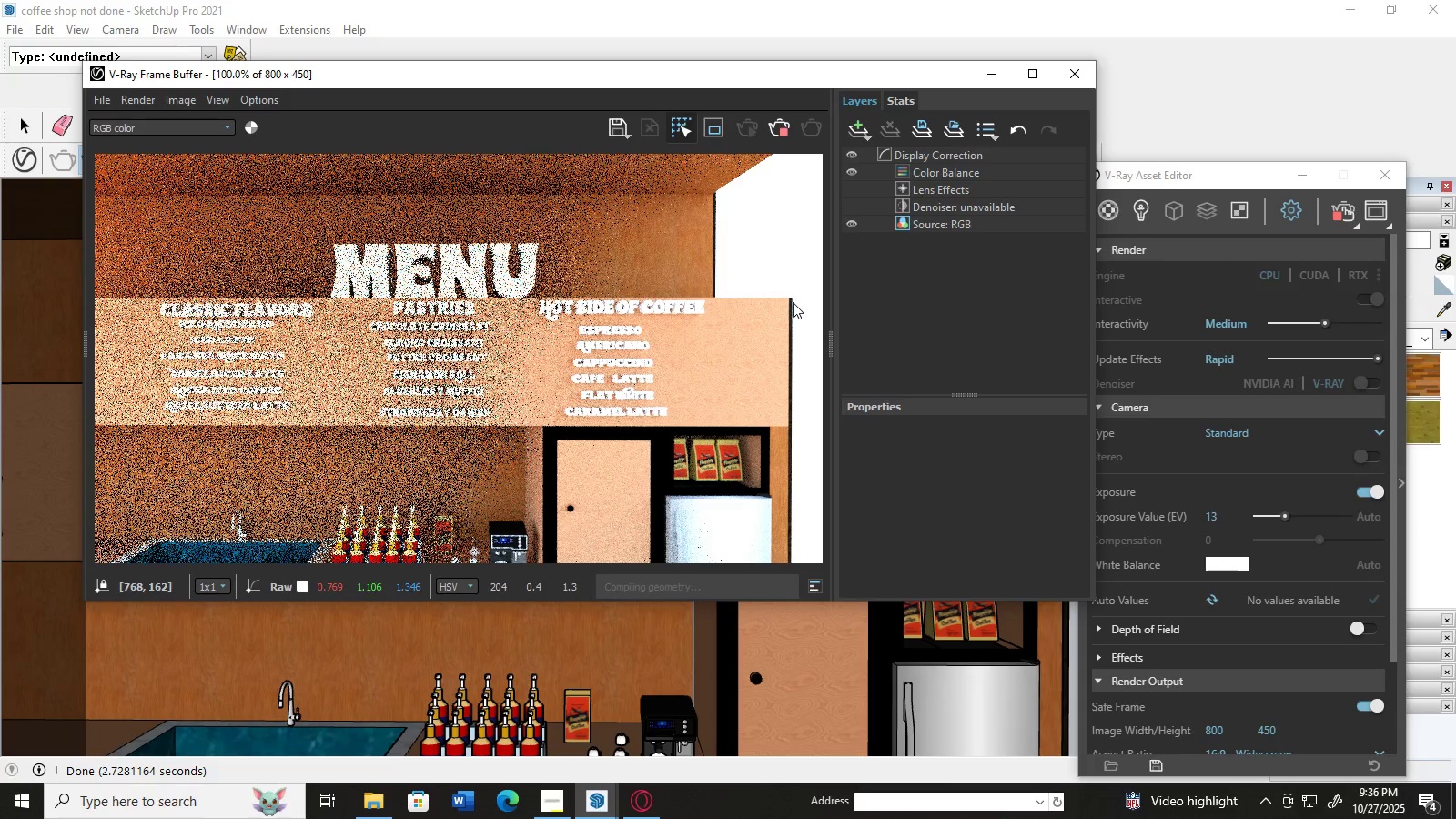 
triple_click([794, 301])
 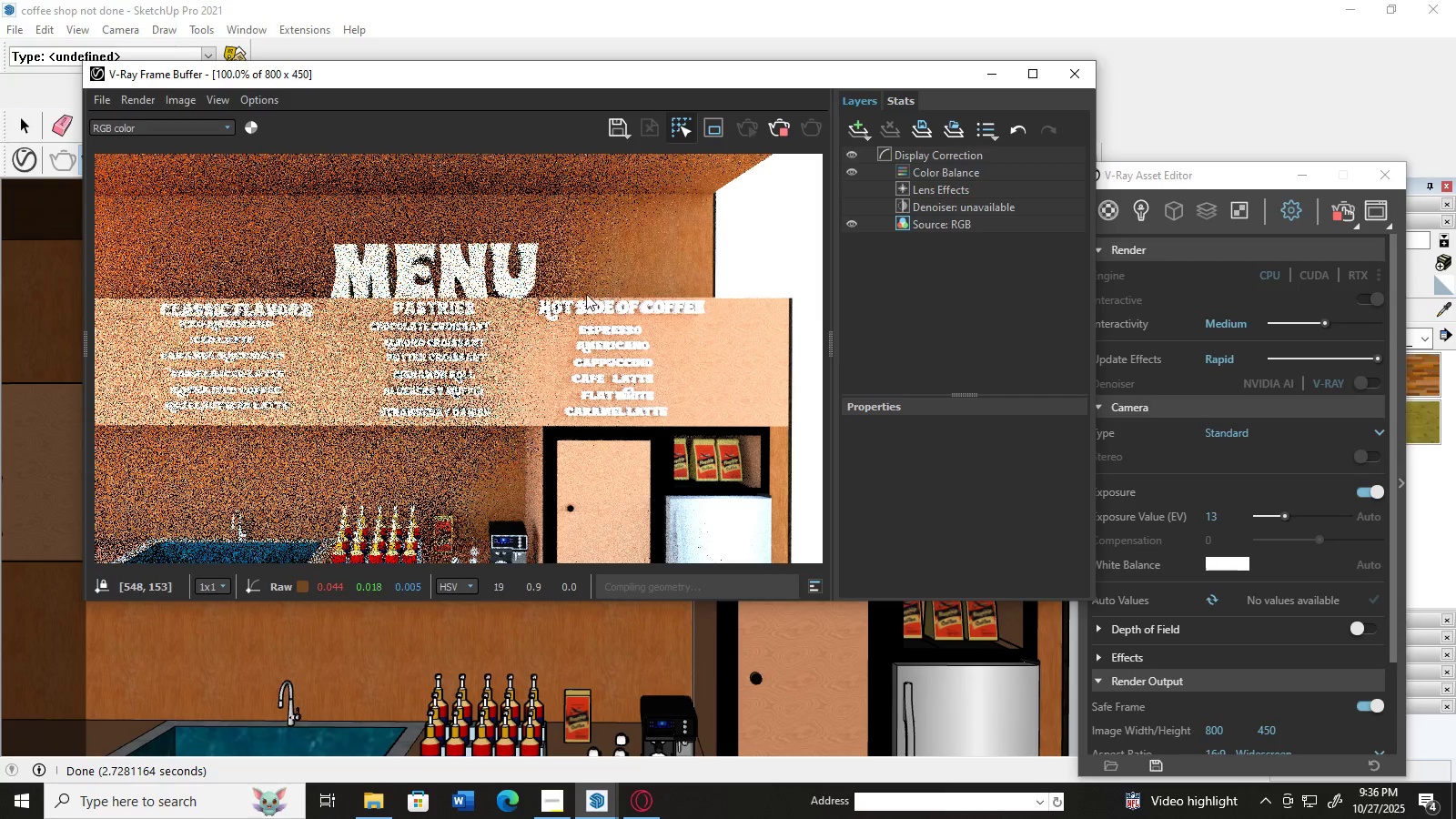 
double_click([580, 296])
 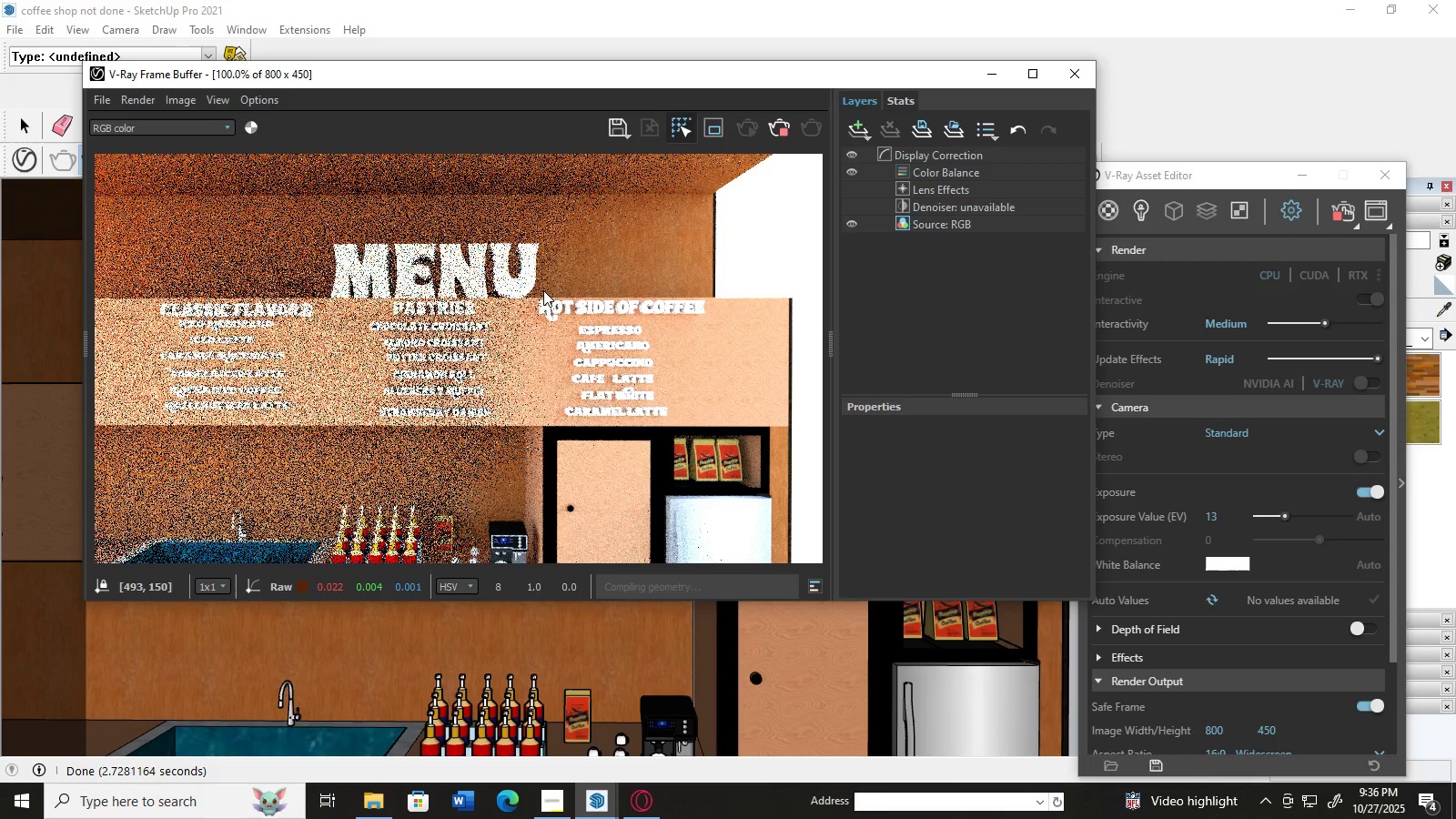 
left_click([543, 290])
 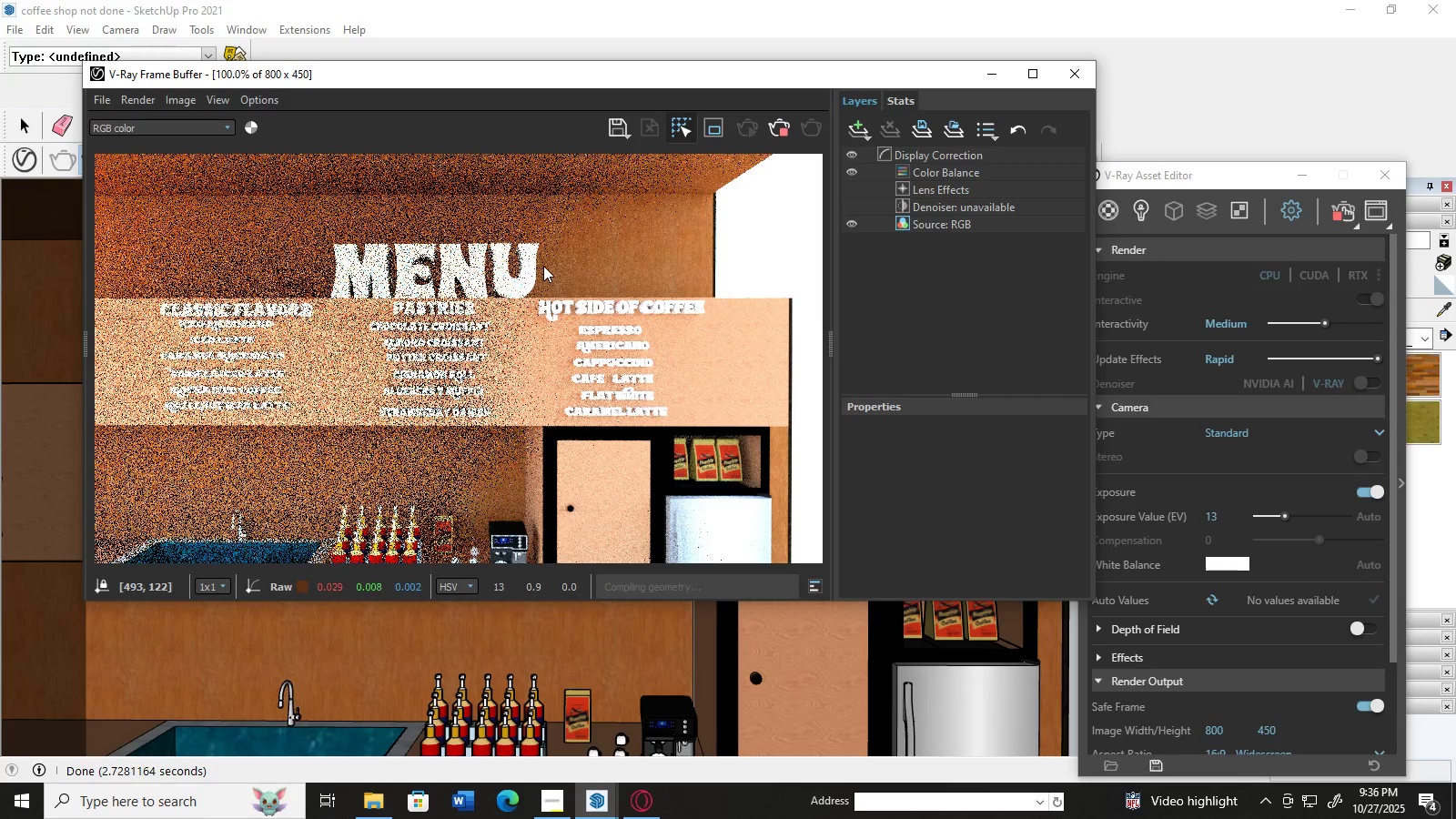 
double_click([543, 266])
 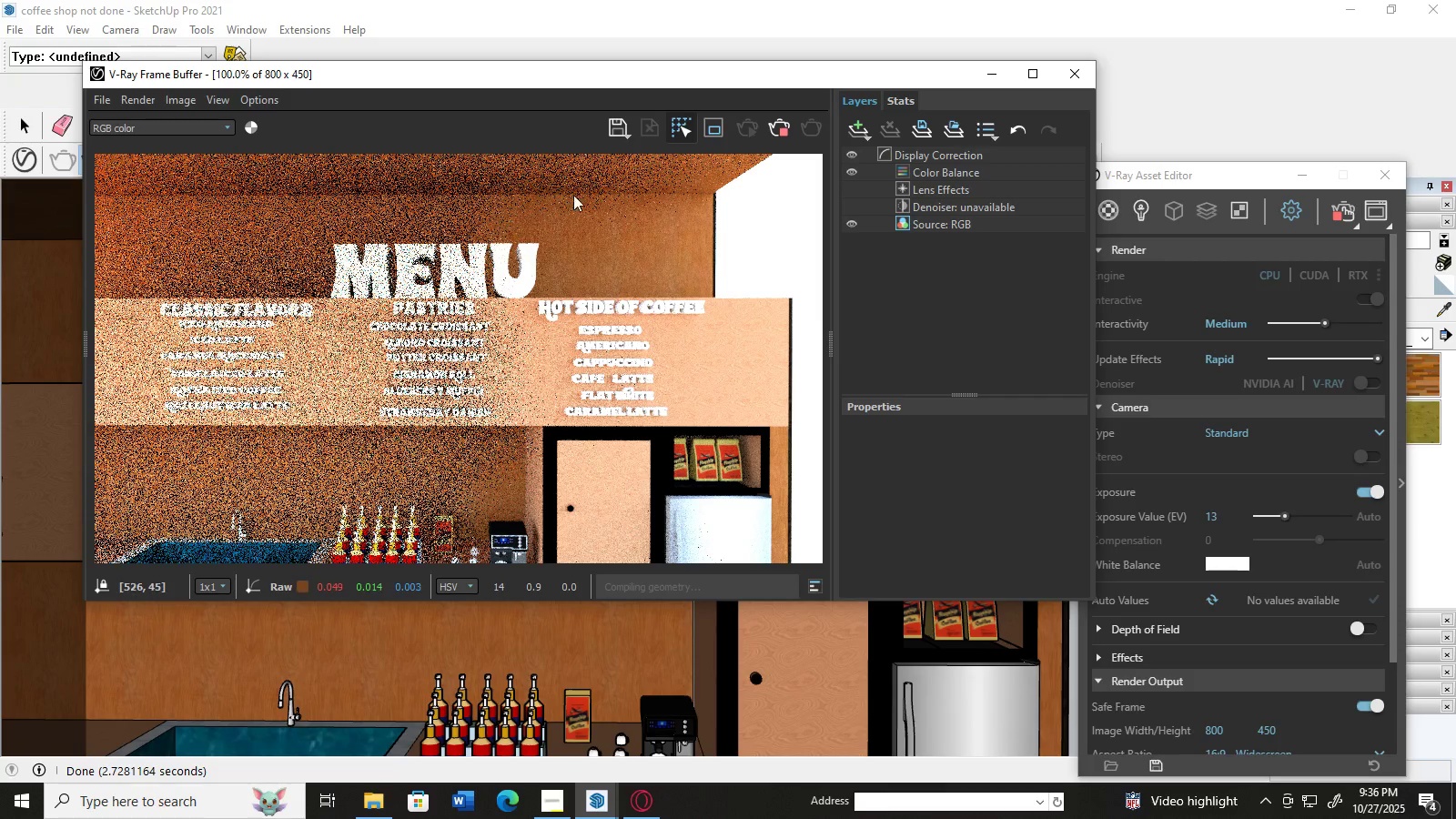 
double_click([580, 193])
 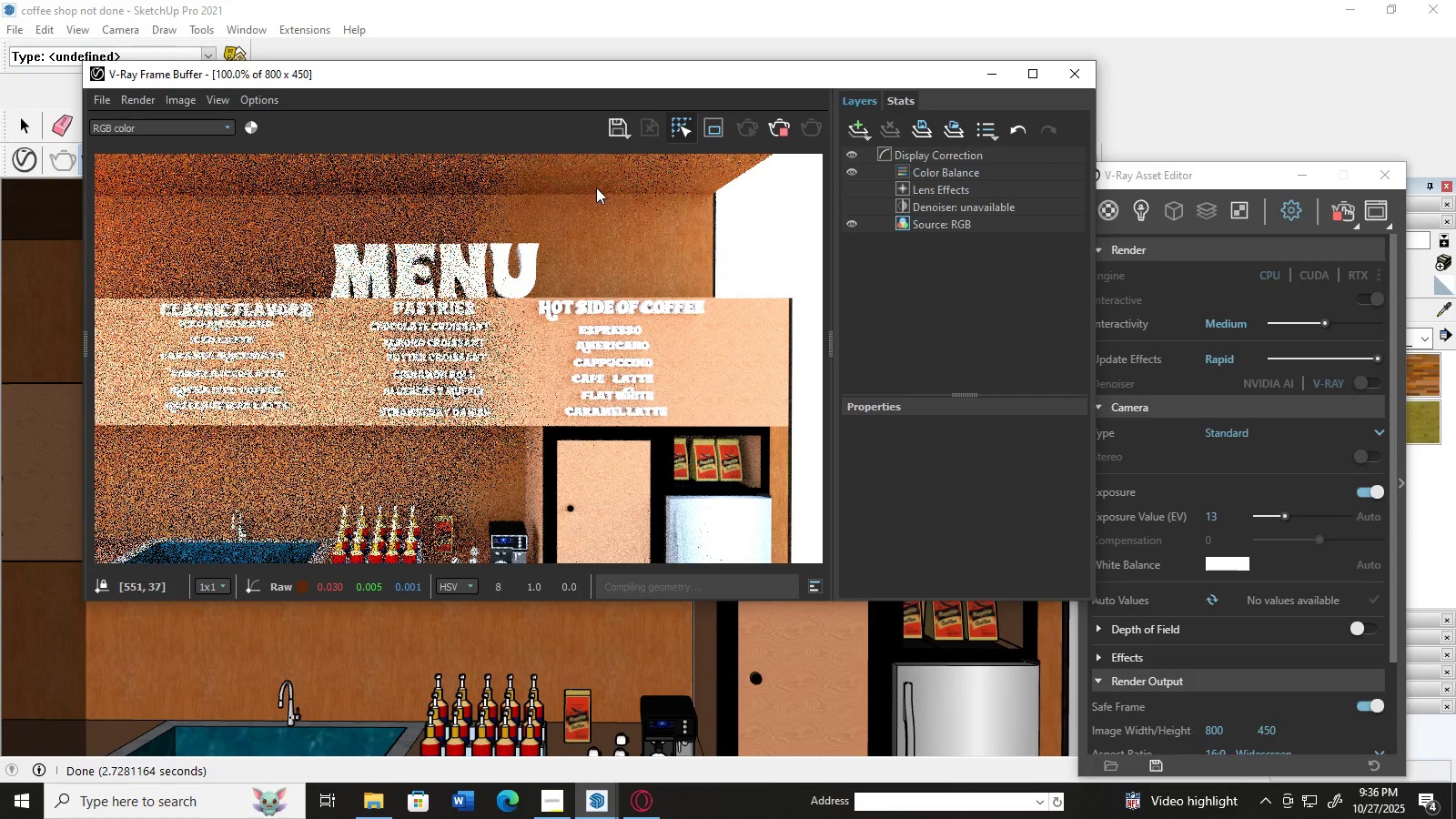 
left_click([596, 187])
 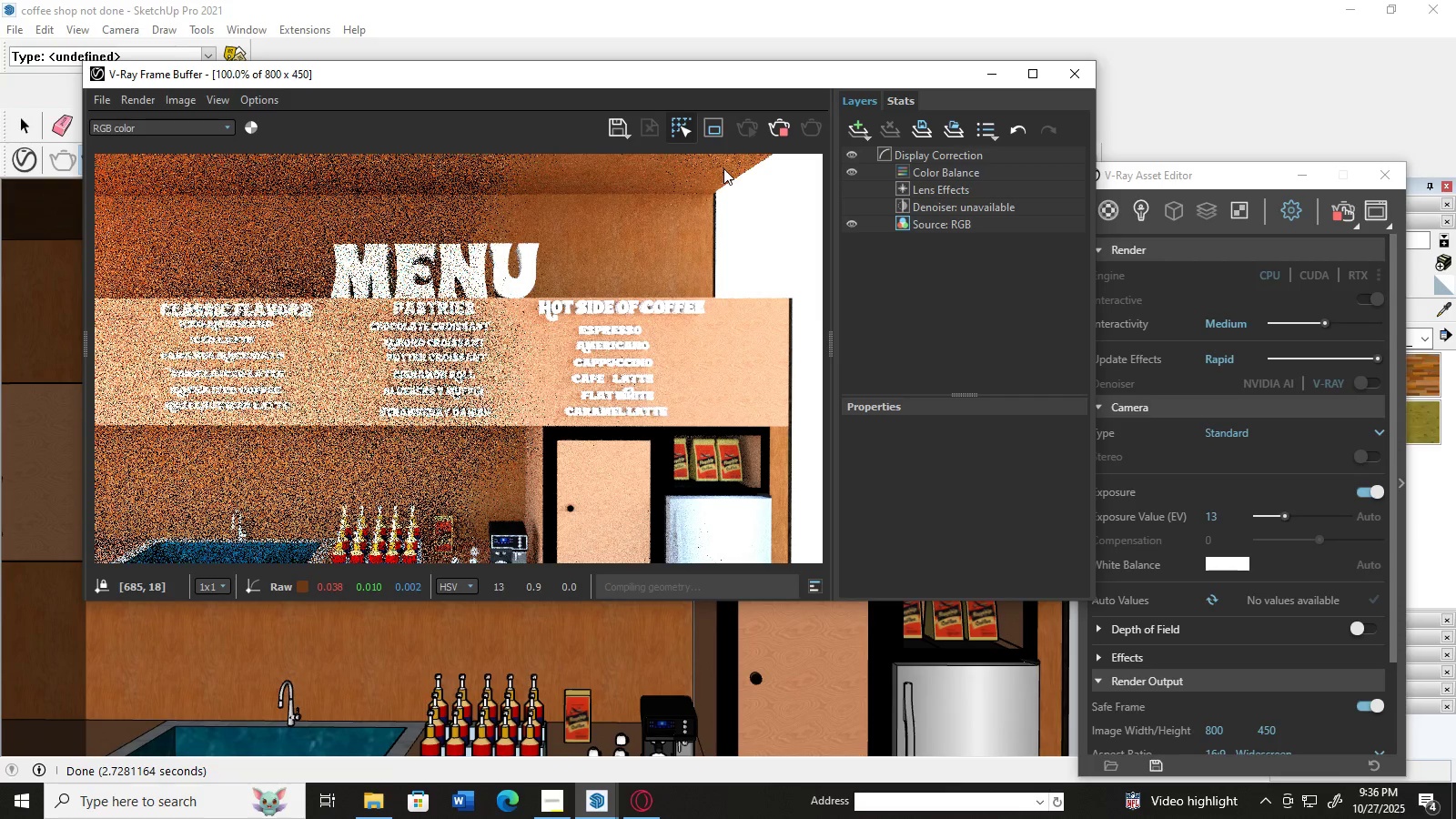 
triple_click([736, 165])
 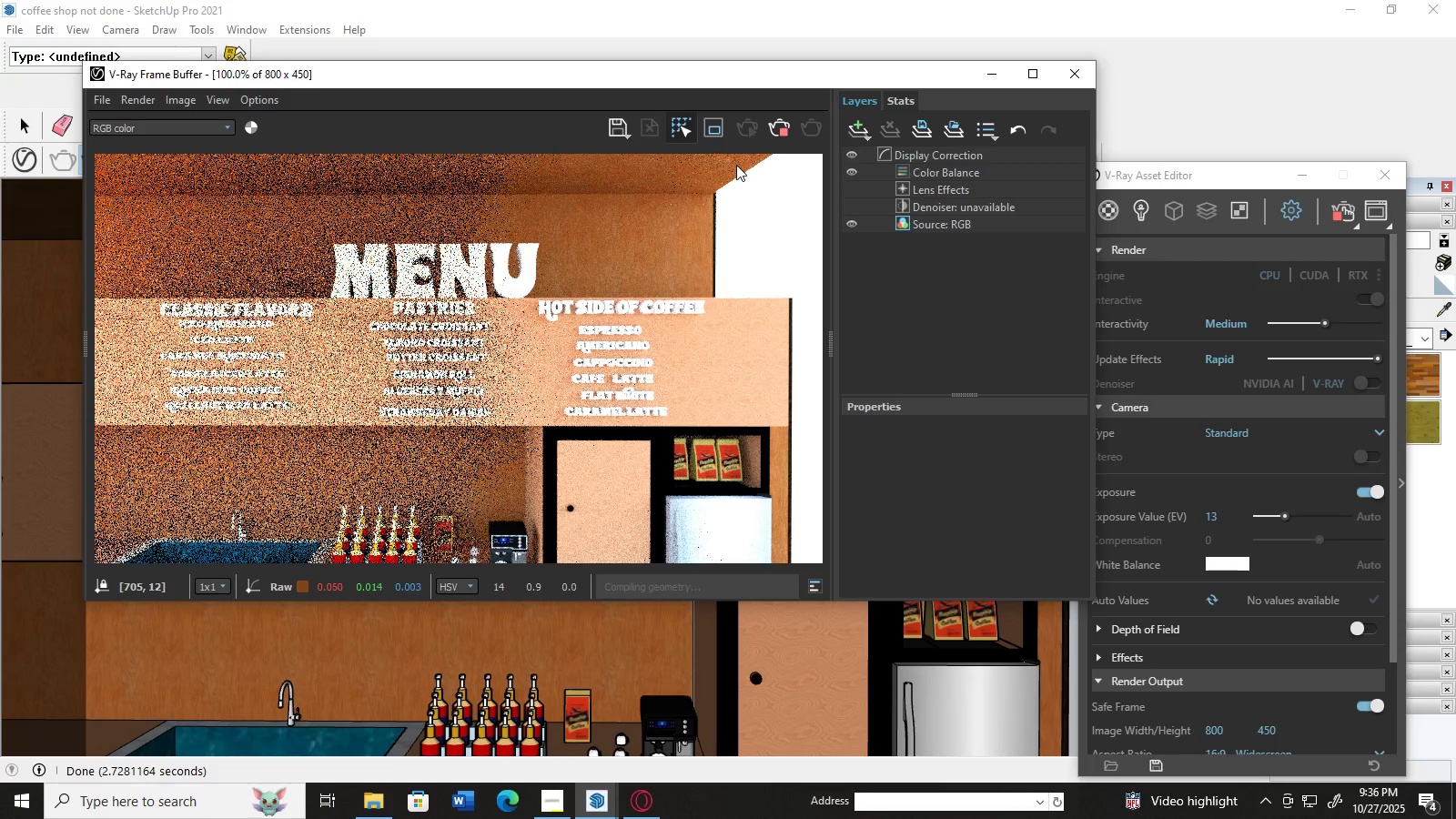 
triple_click([736, 165])
 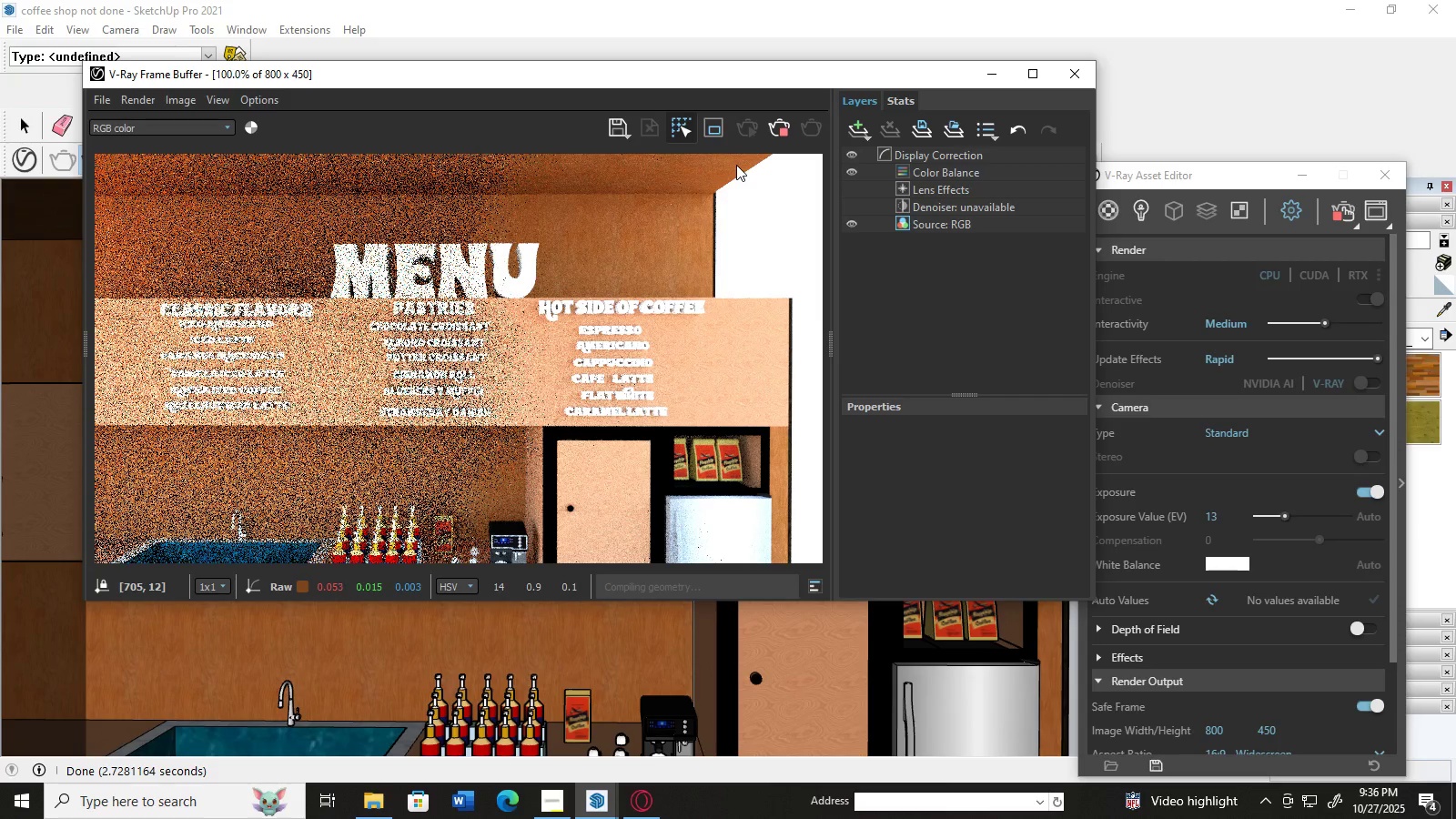 
double_click([736, 165])
 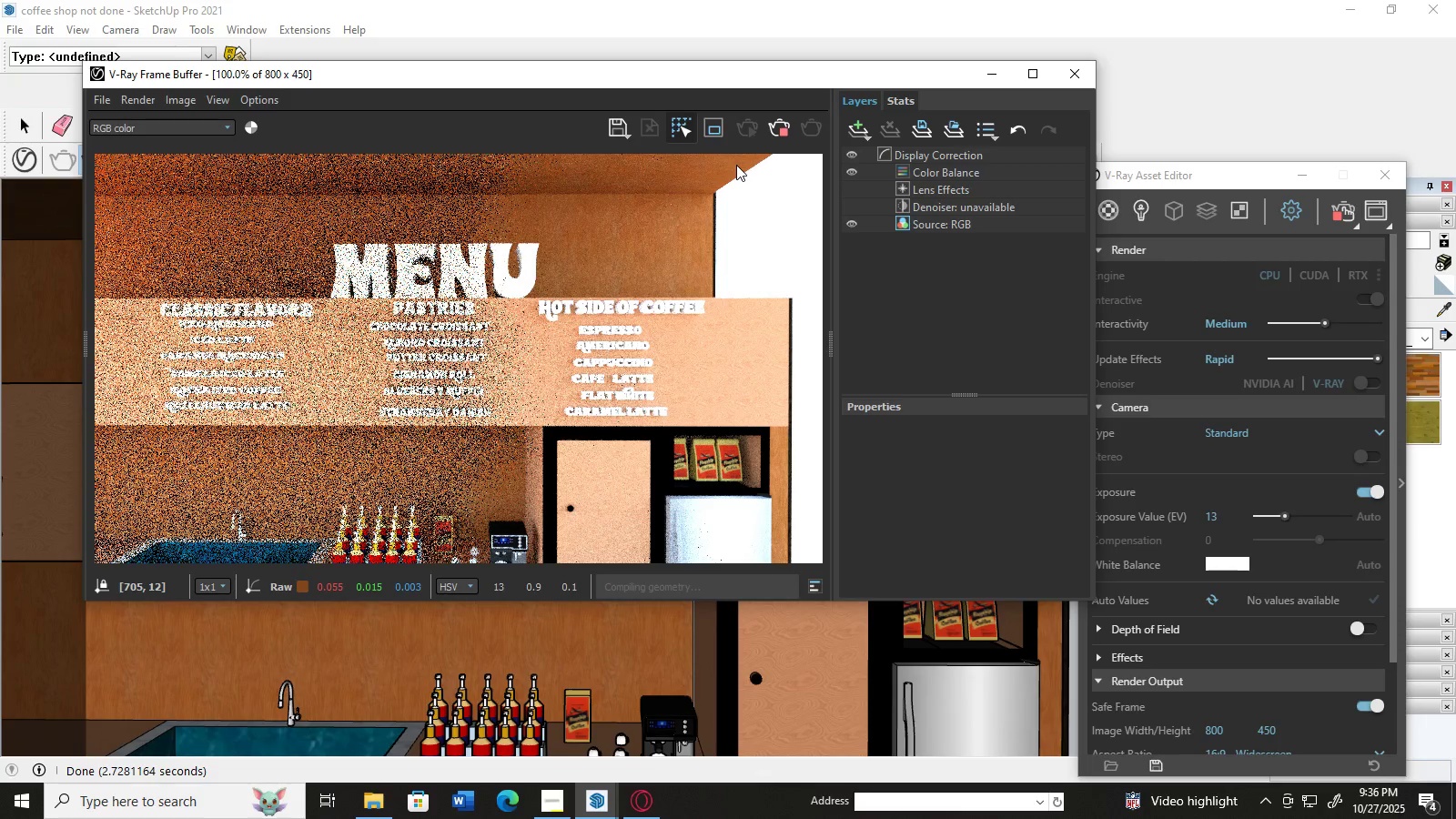 
left_click([736, 165])
 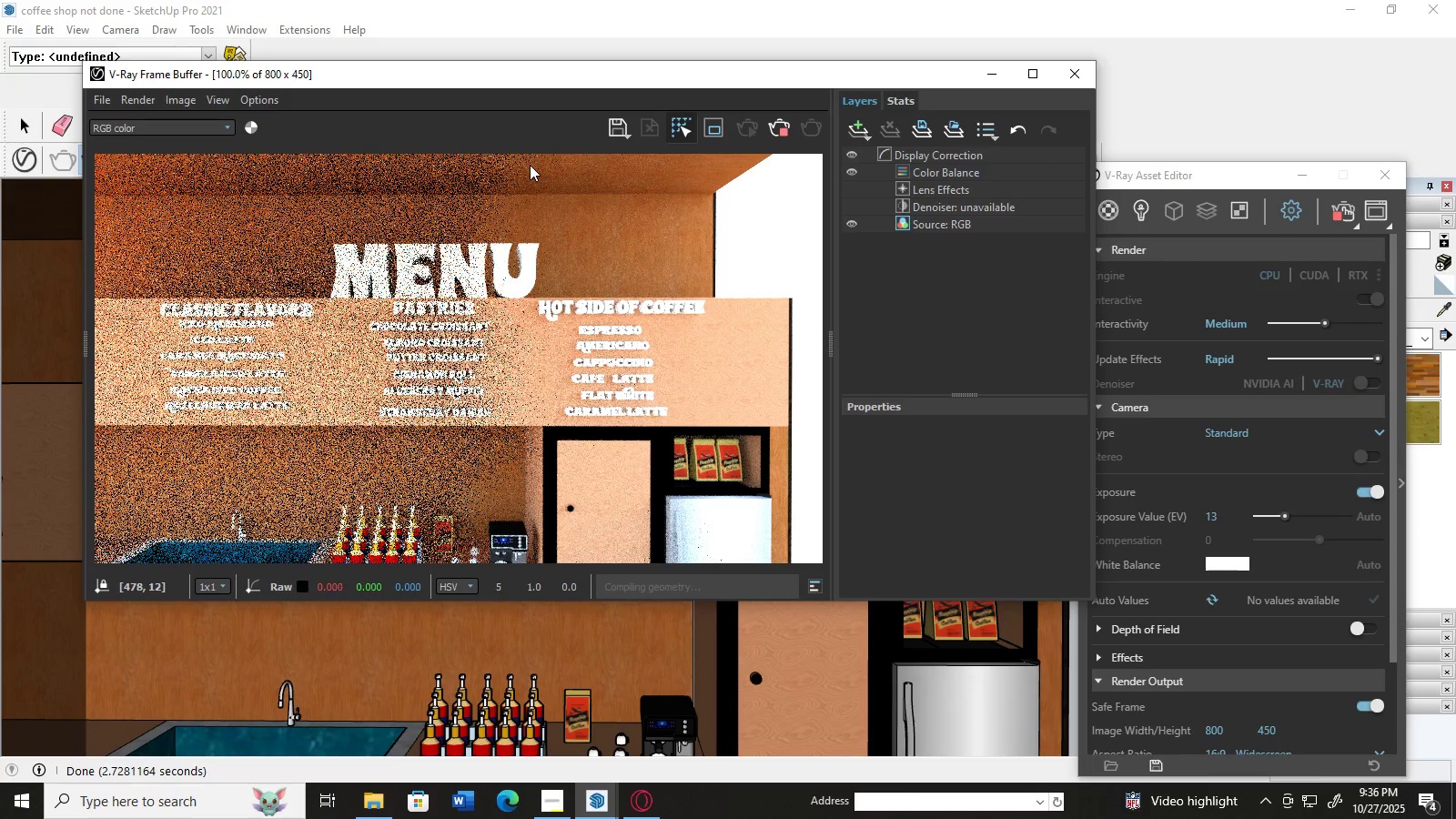 
double_click([512, 160])
 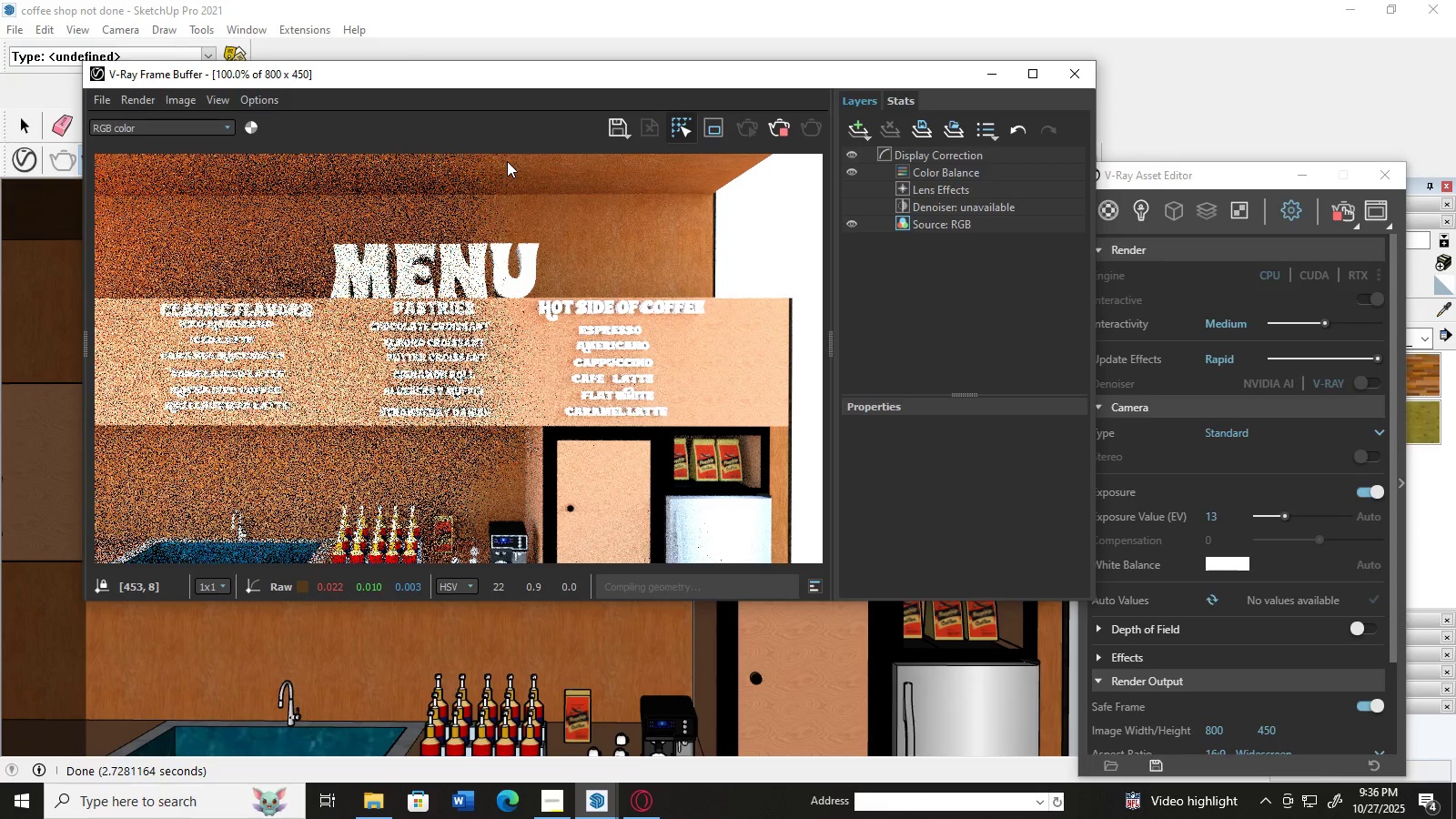 
left_click([507, 161])
 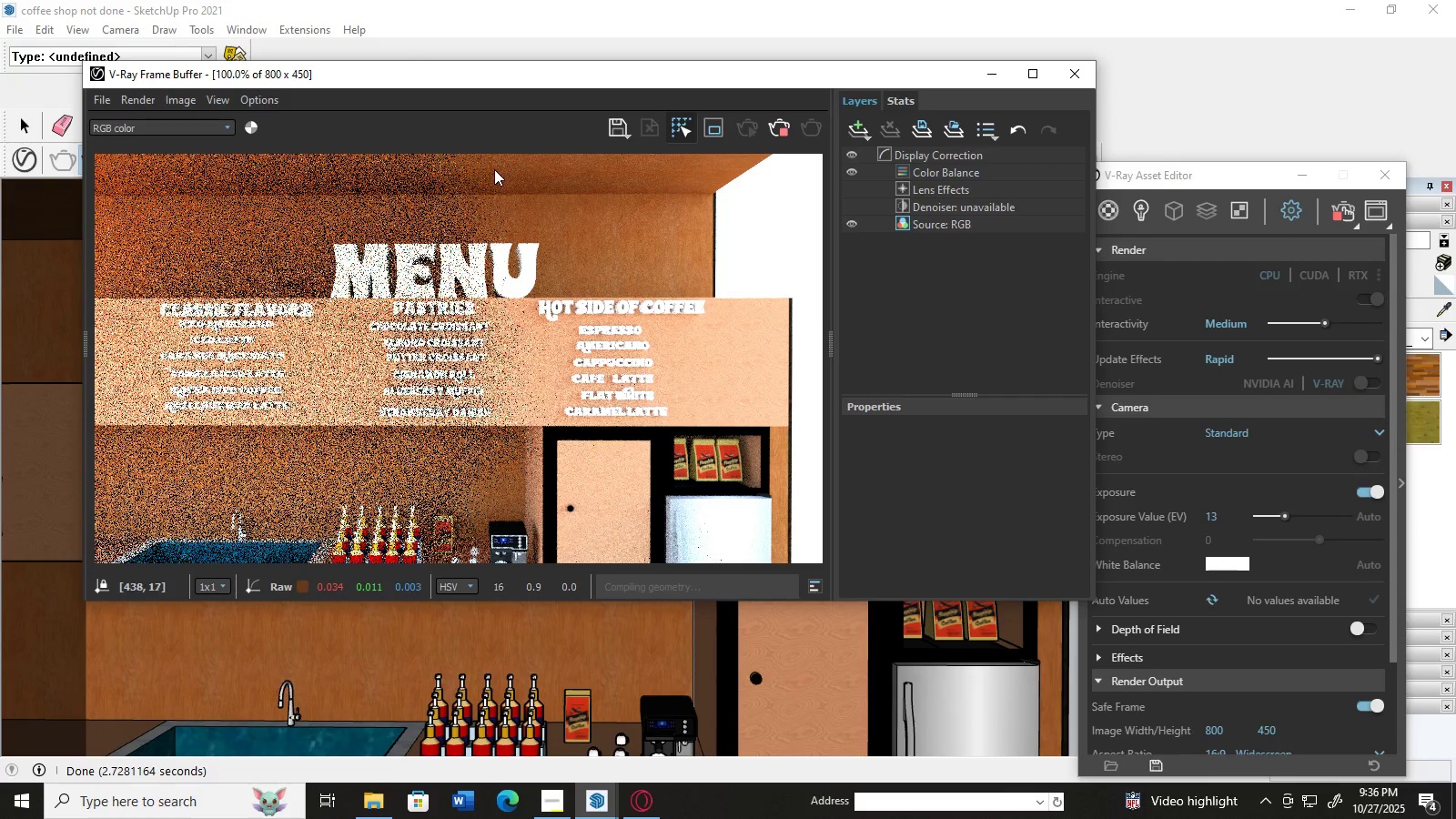 
triple_click([494, 169])
 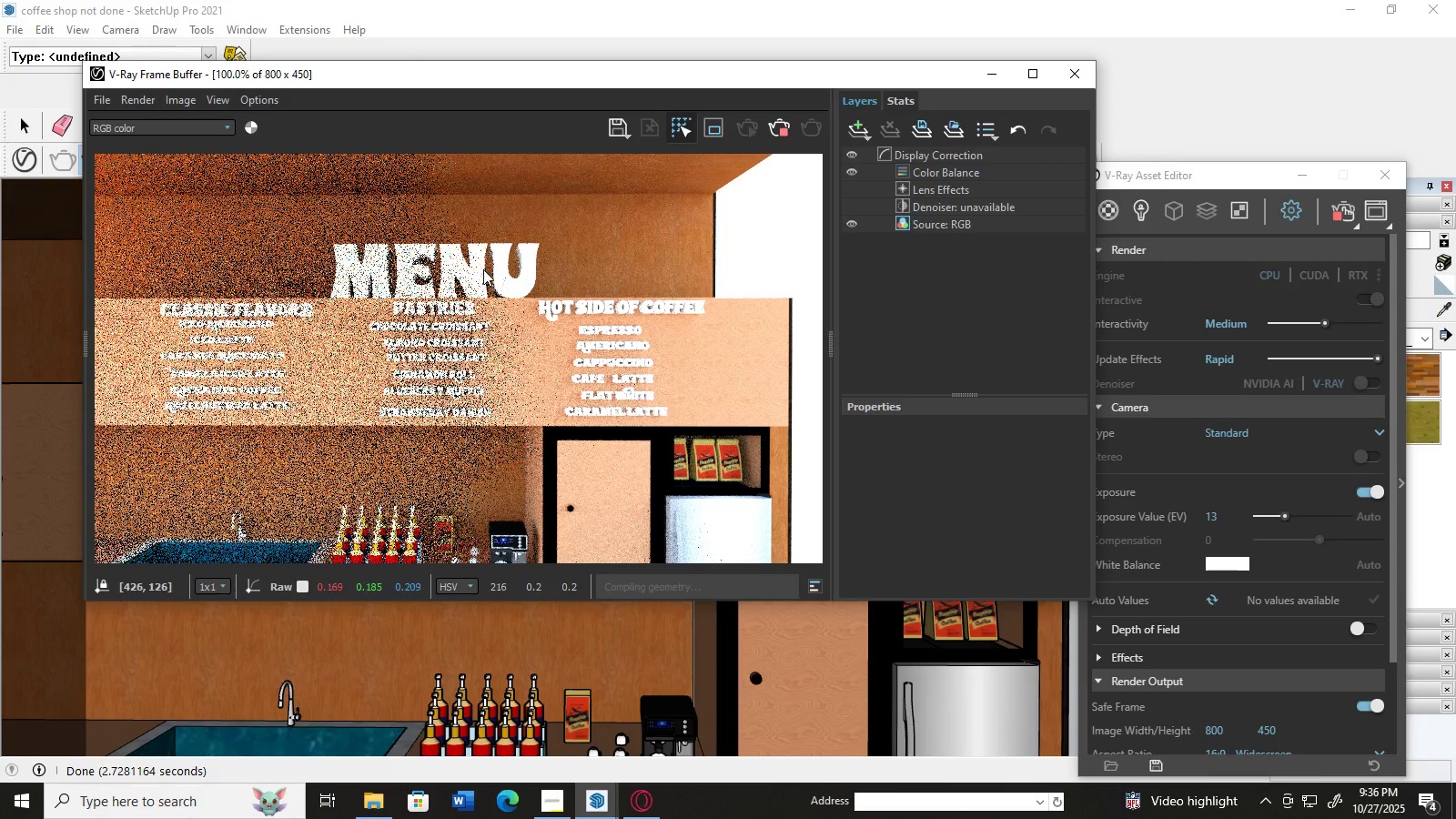 
triple_click([523, 261])
 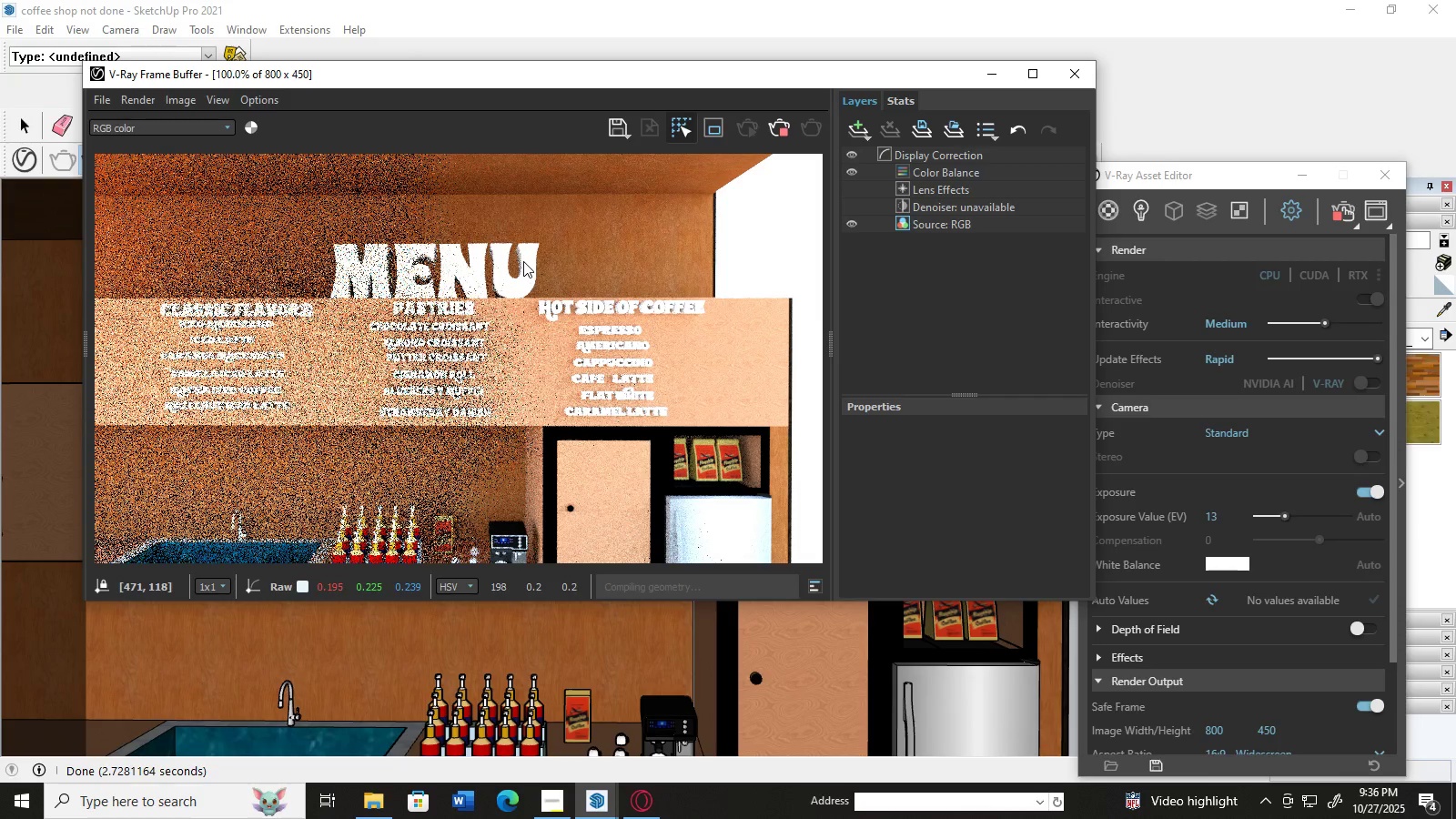 
triple_click([523, 261])
 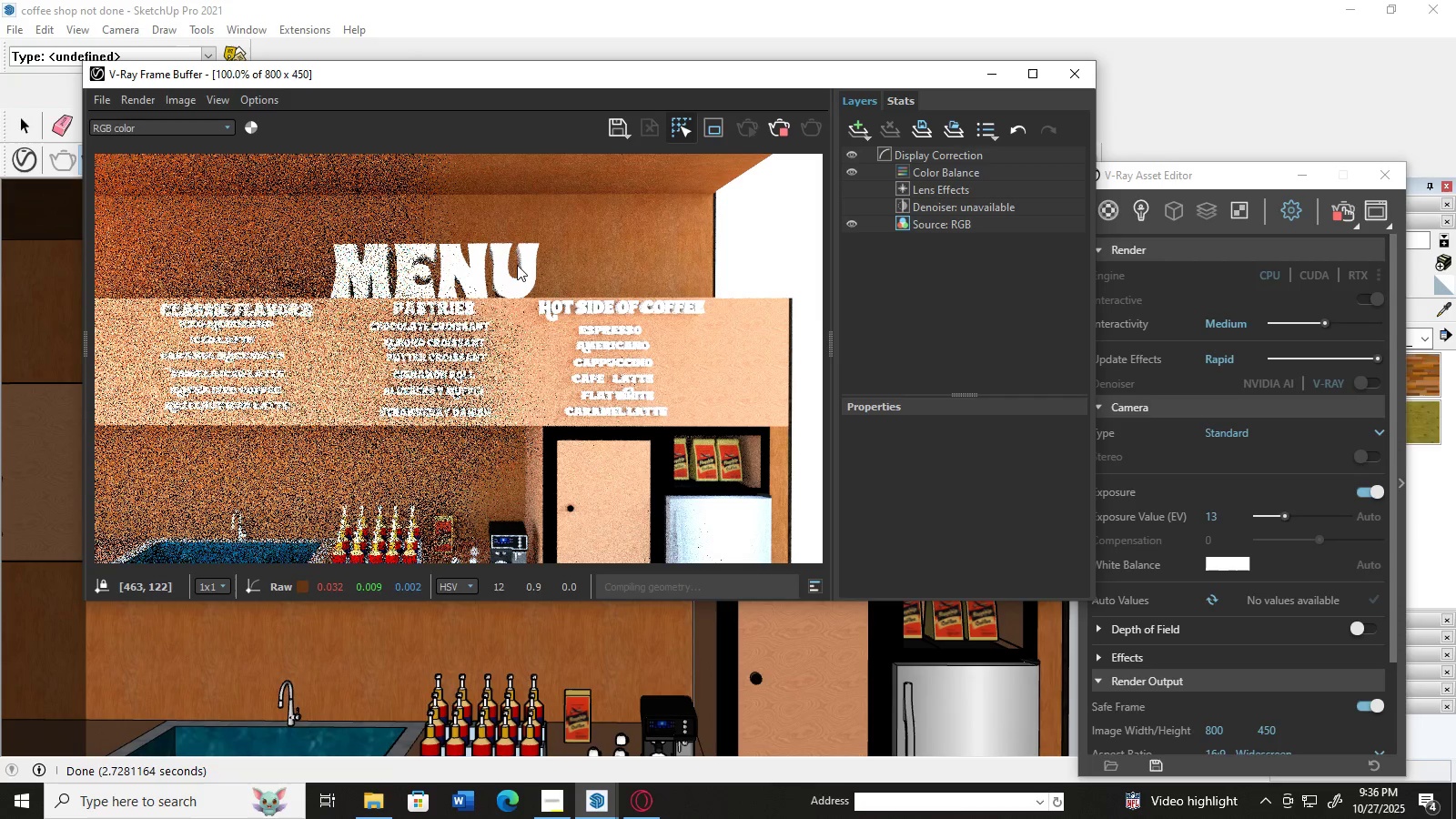 
triple_click([517, 260])
 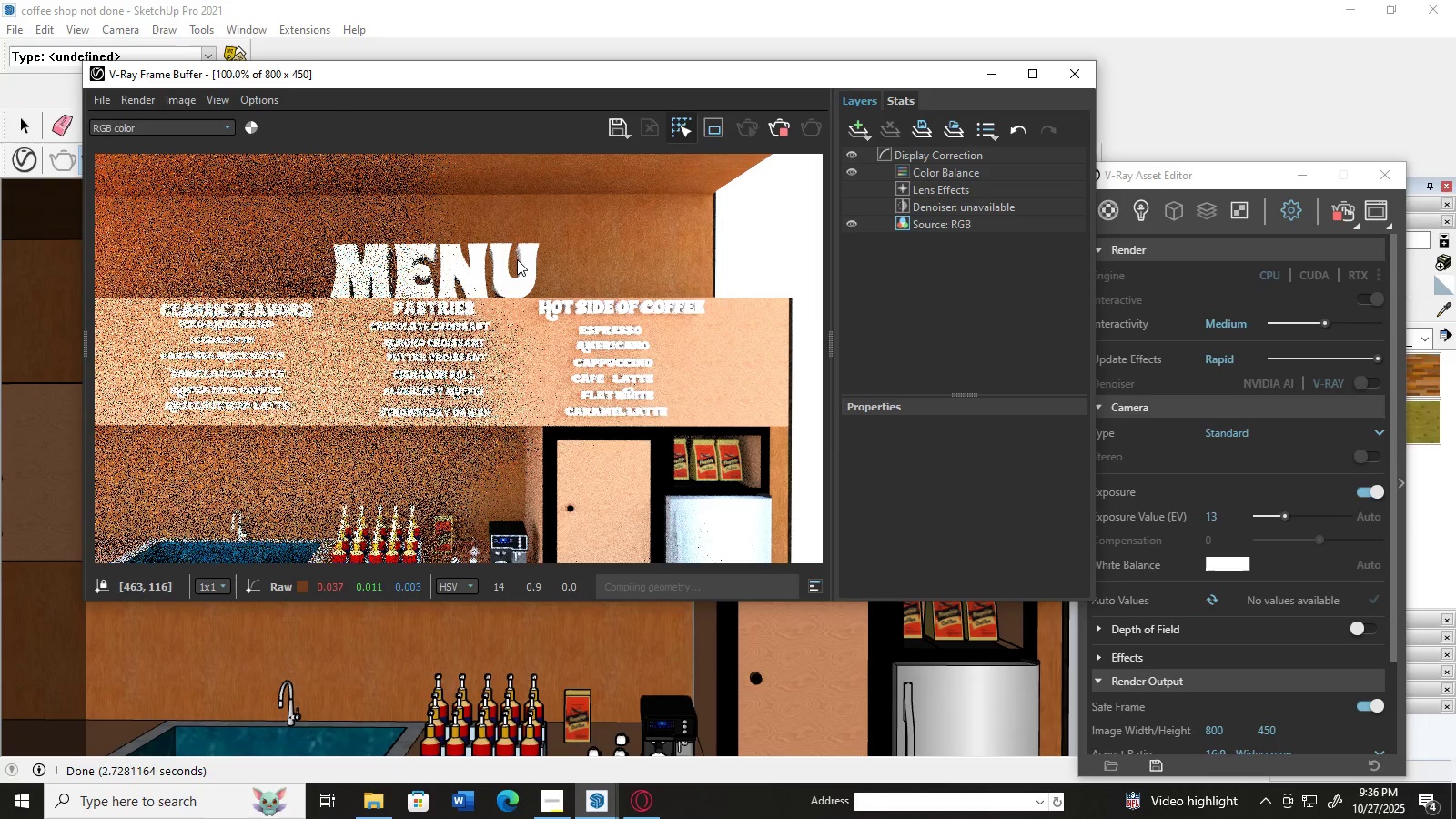 
triple_click([517, 259])
 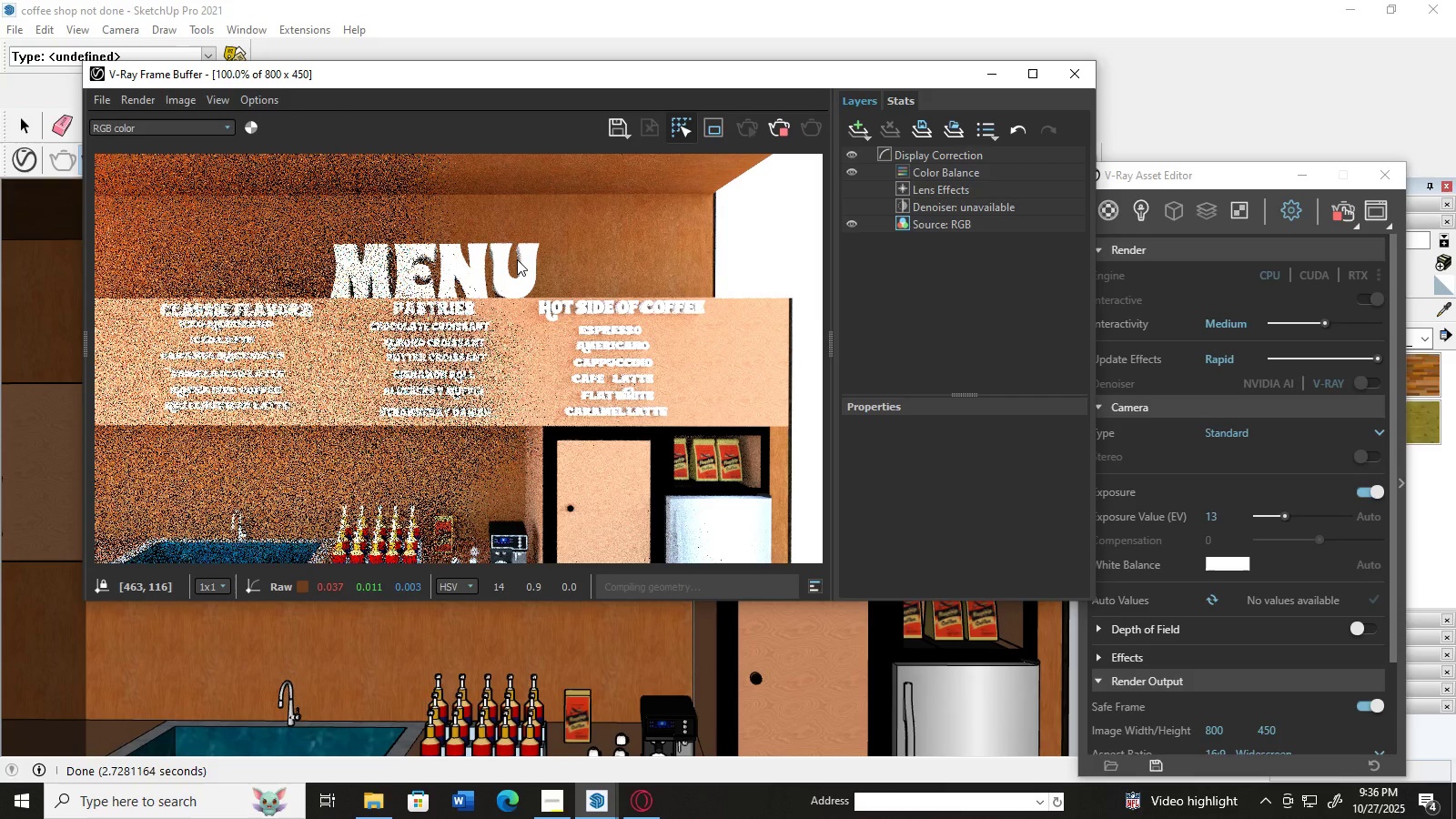 
triple_click([517, 259])
 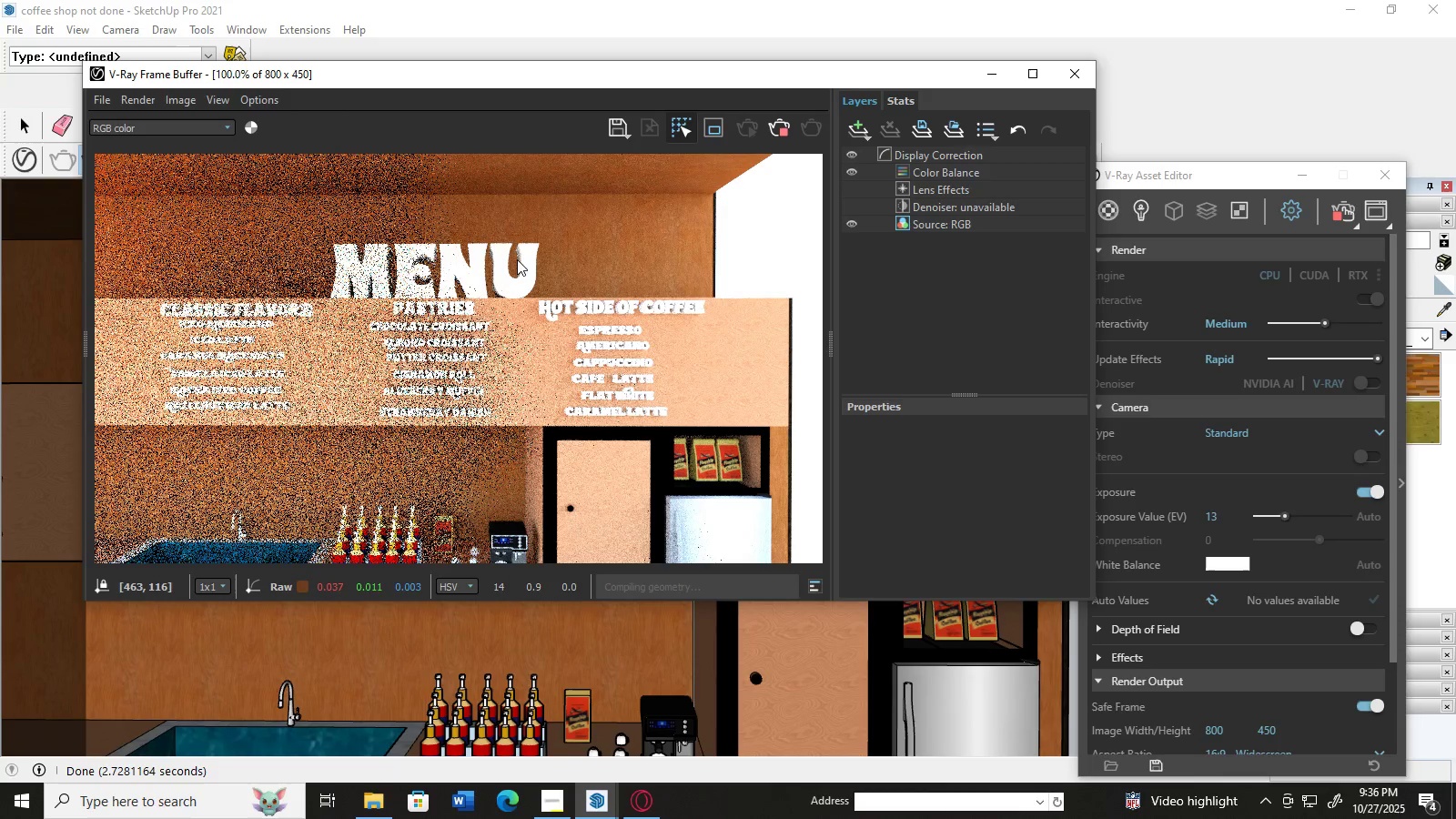 
triple_click([517, 259])
 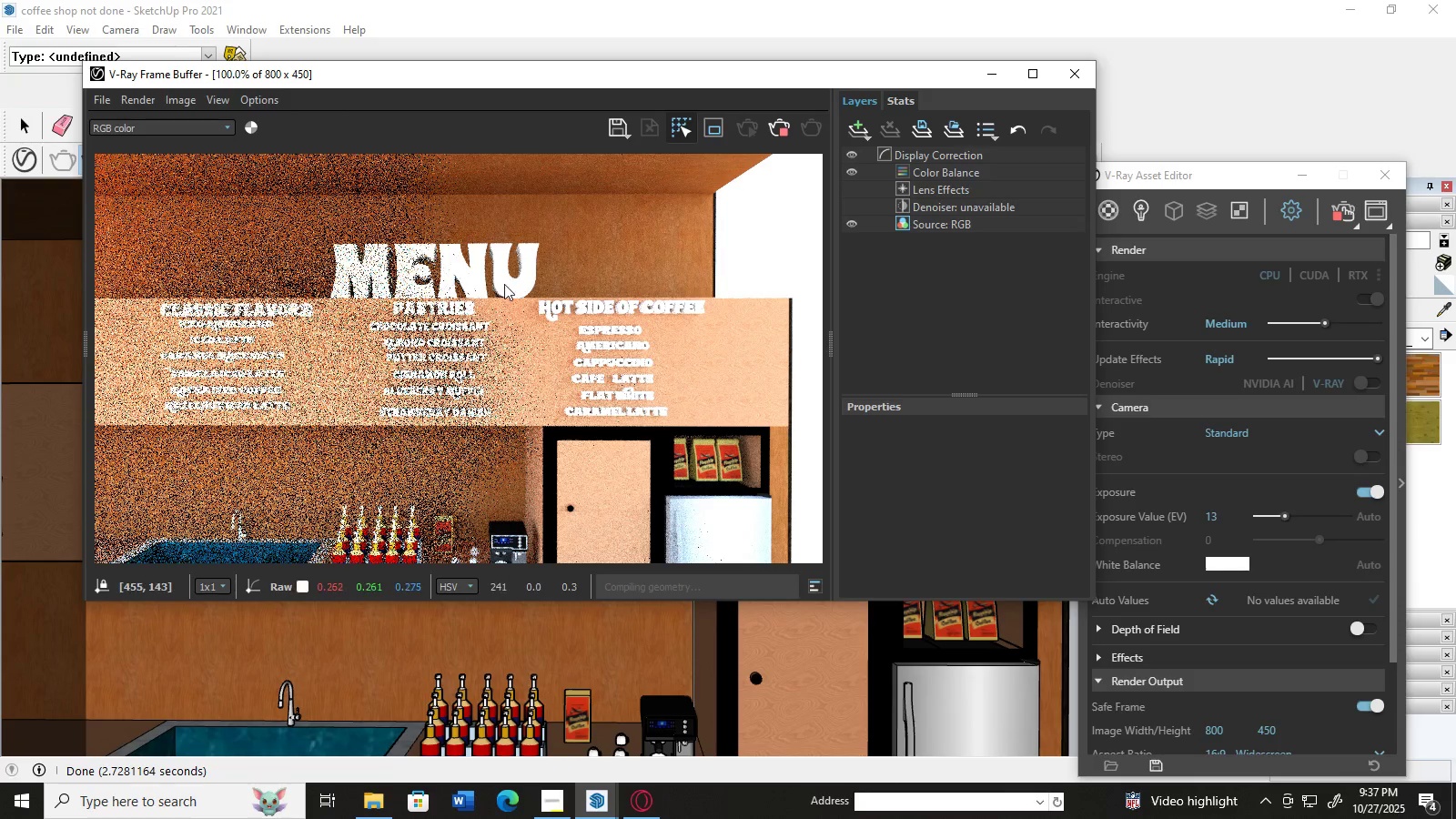 
triple_click([500, 285])
 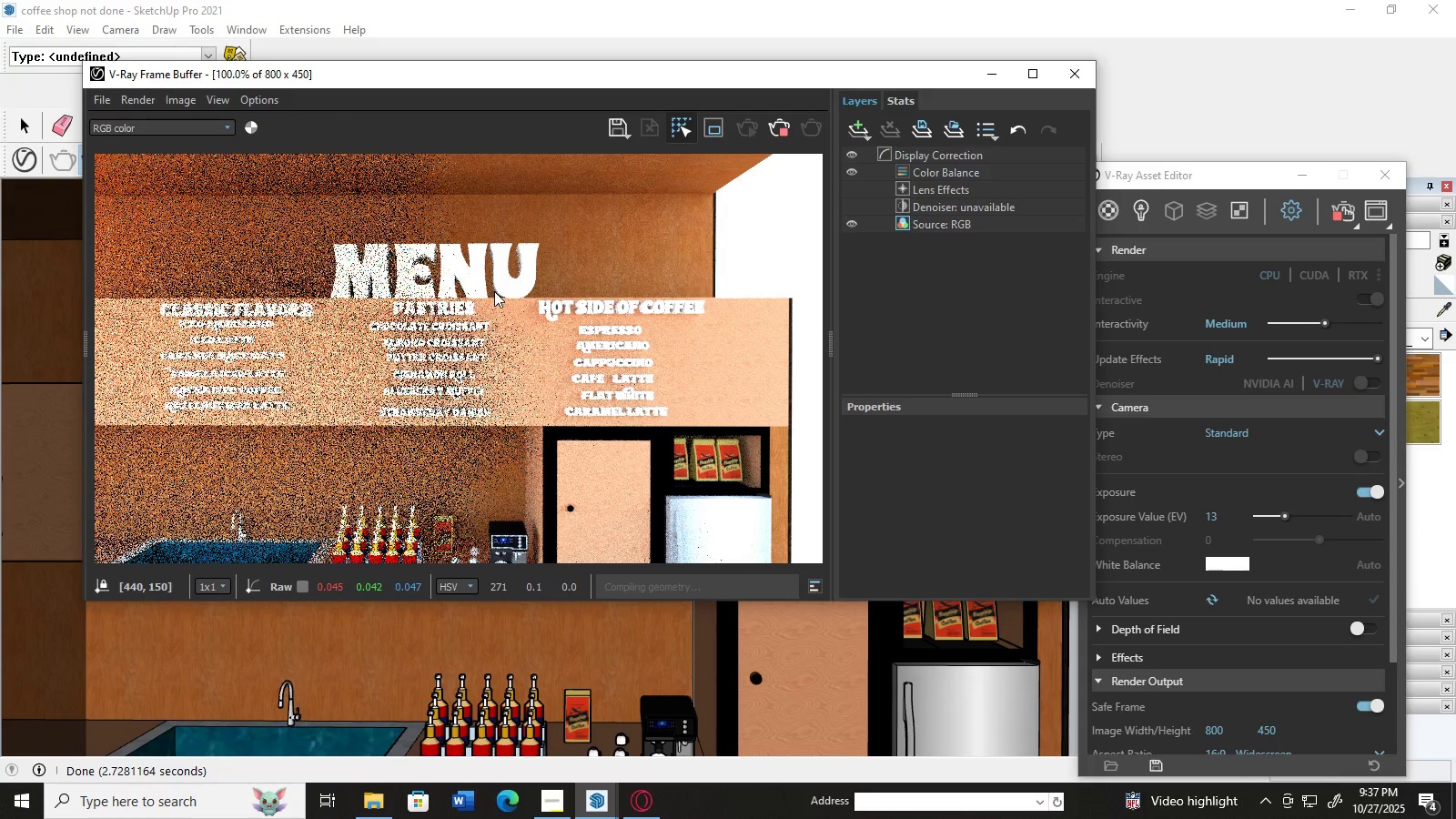 
triple_click([494, 291])
 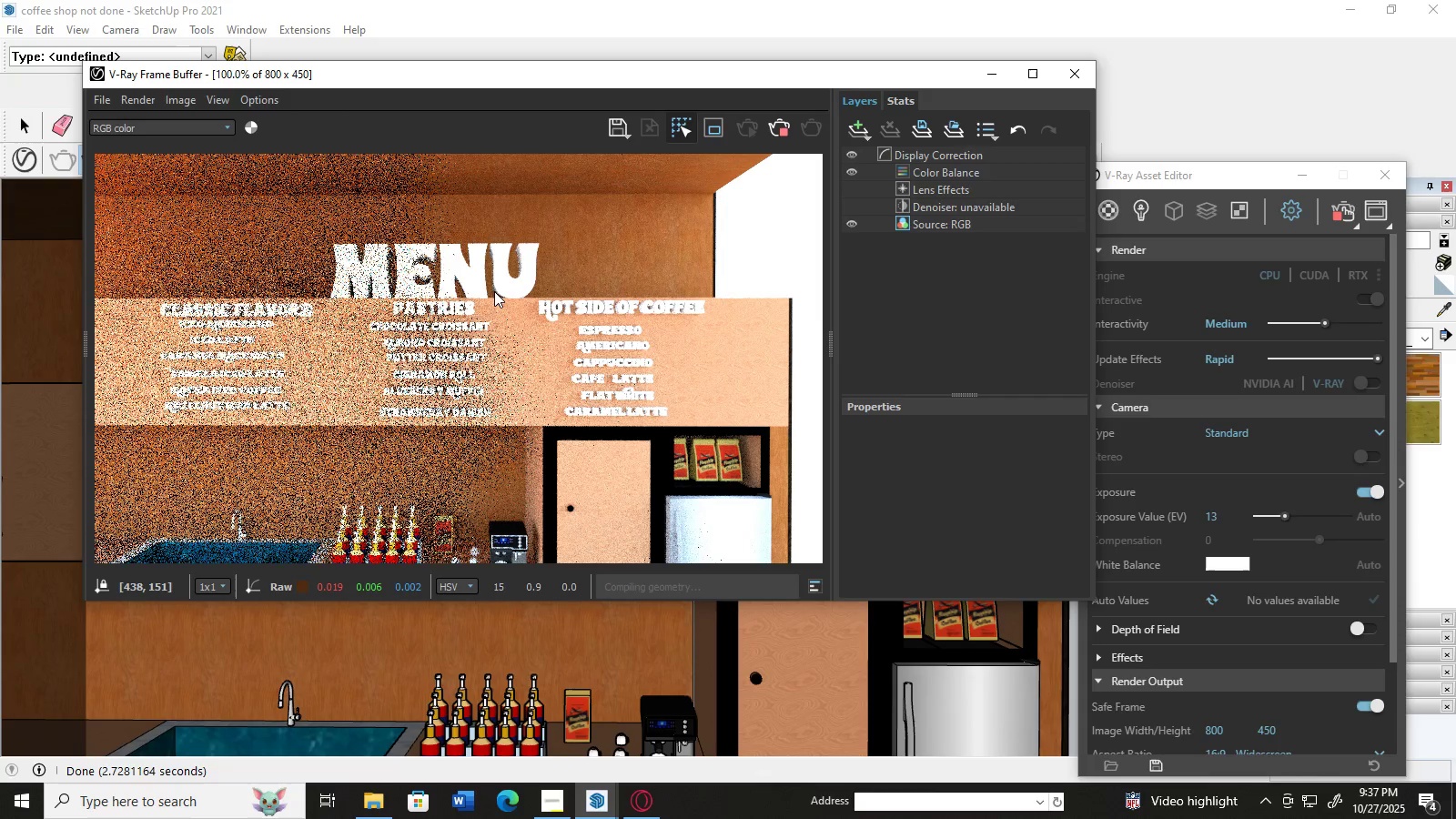 
triple_click([494, 291])
 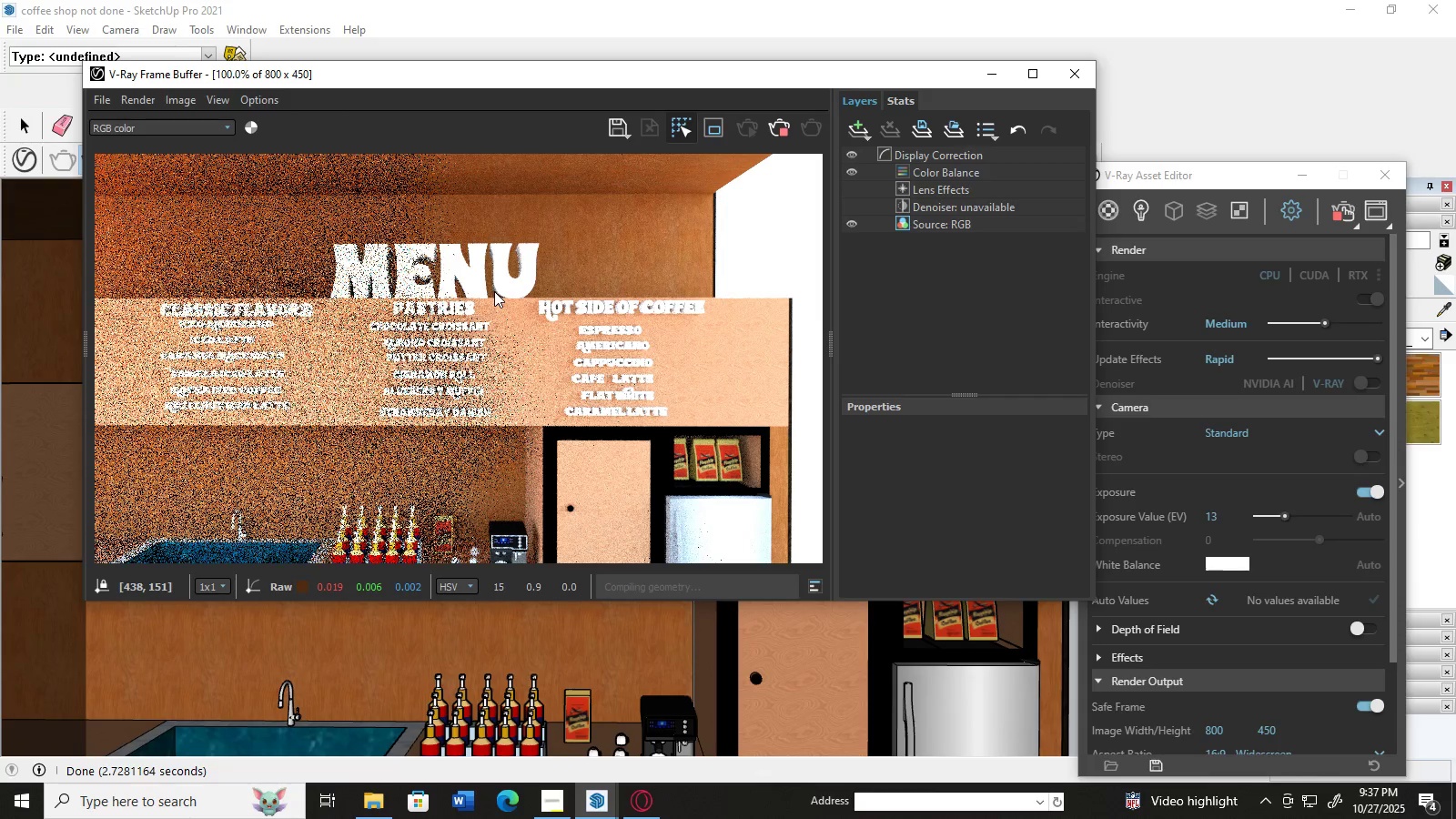 
triple_click([494, 291])
 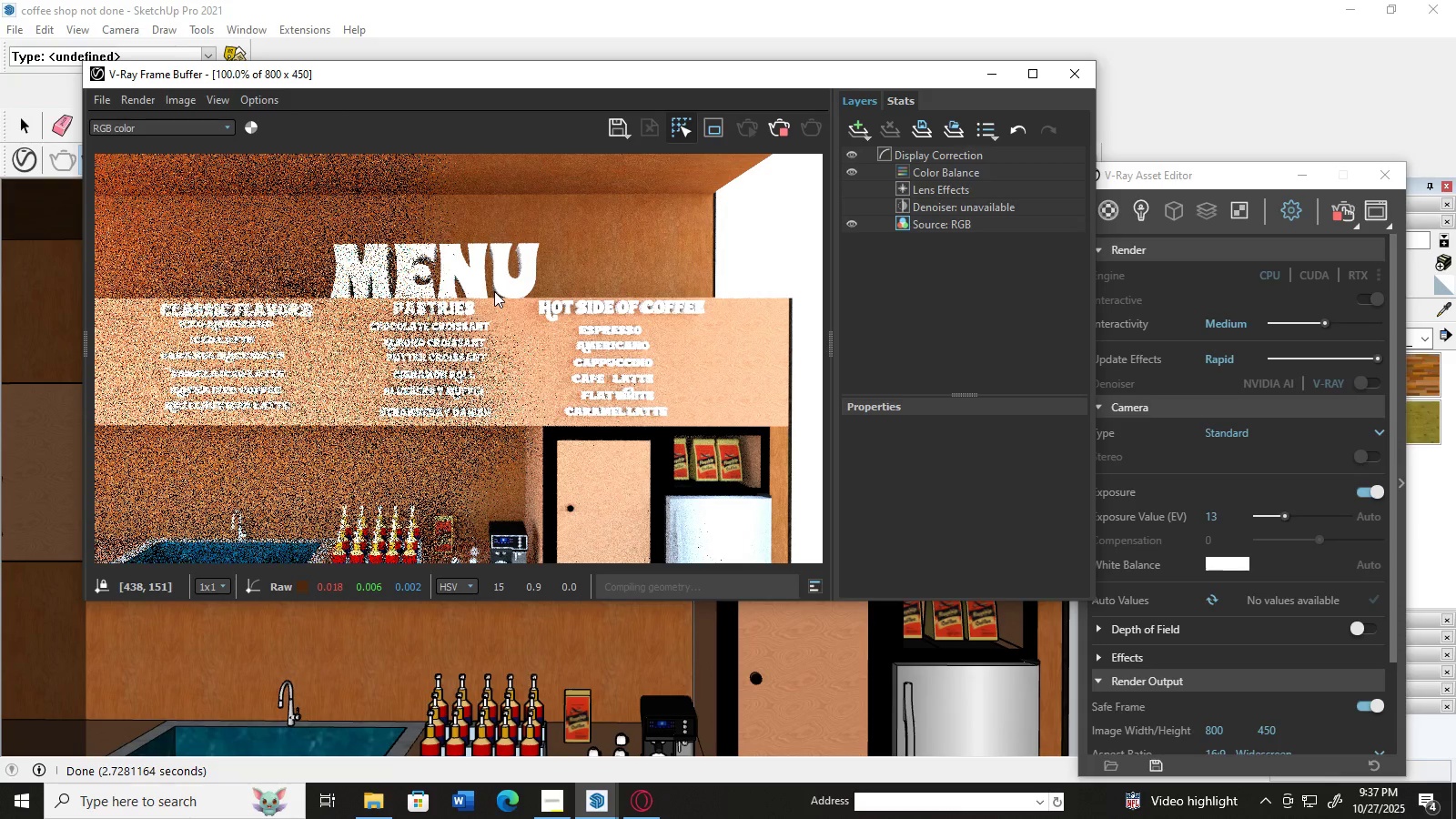 
triple_click([494, 291])
 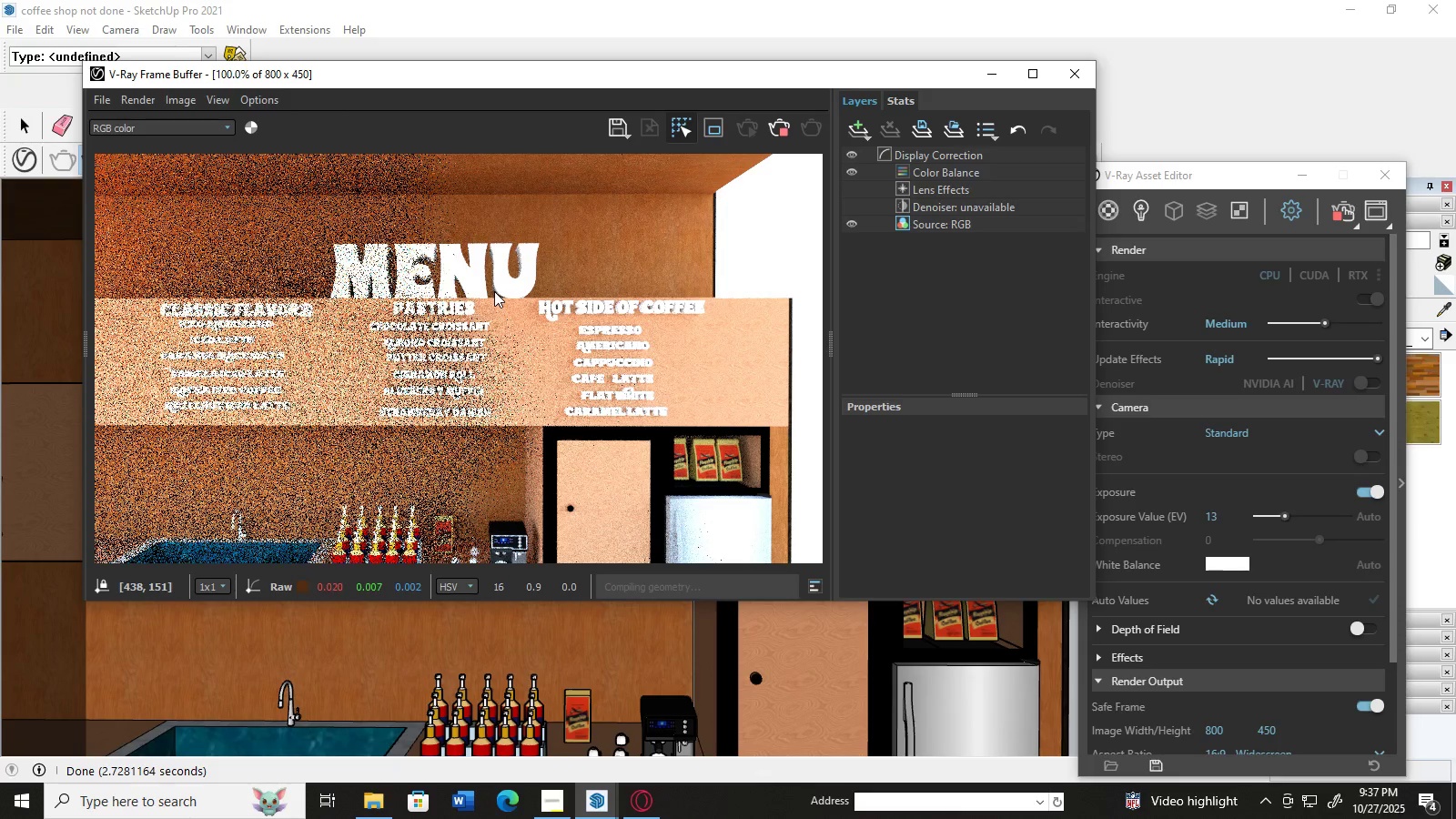 
triple_click([494, 291])
 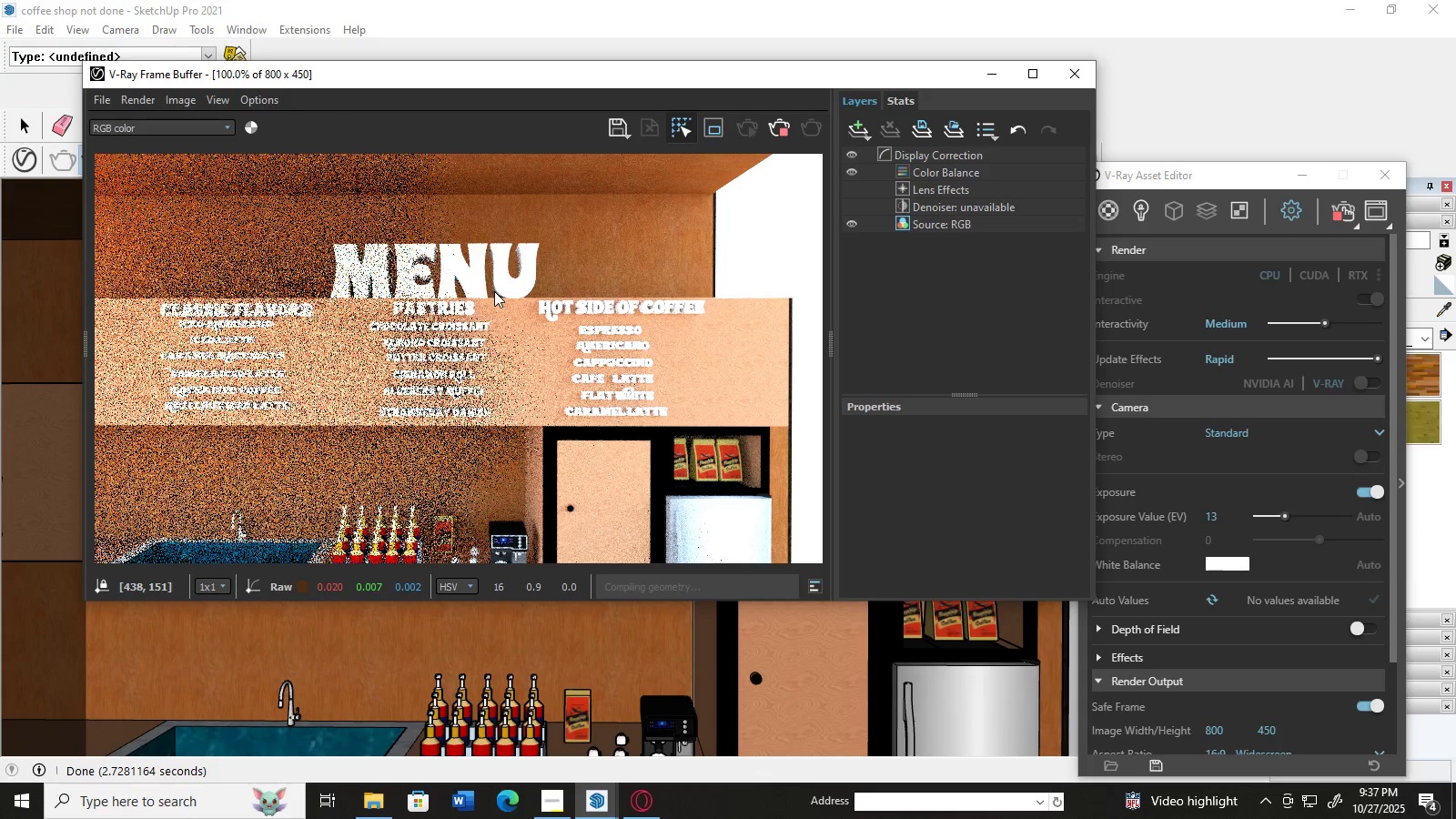 
triple_click([494, 291])
 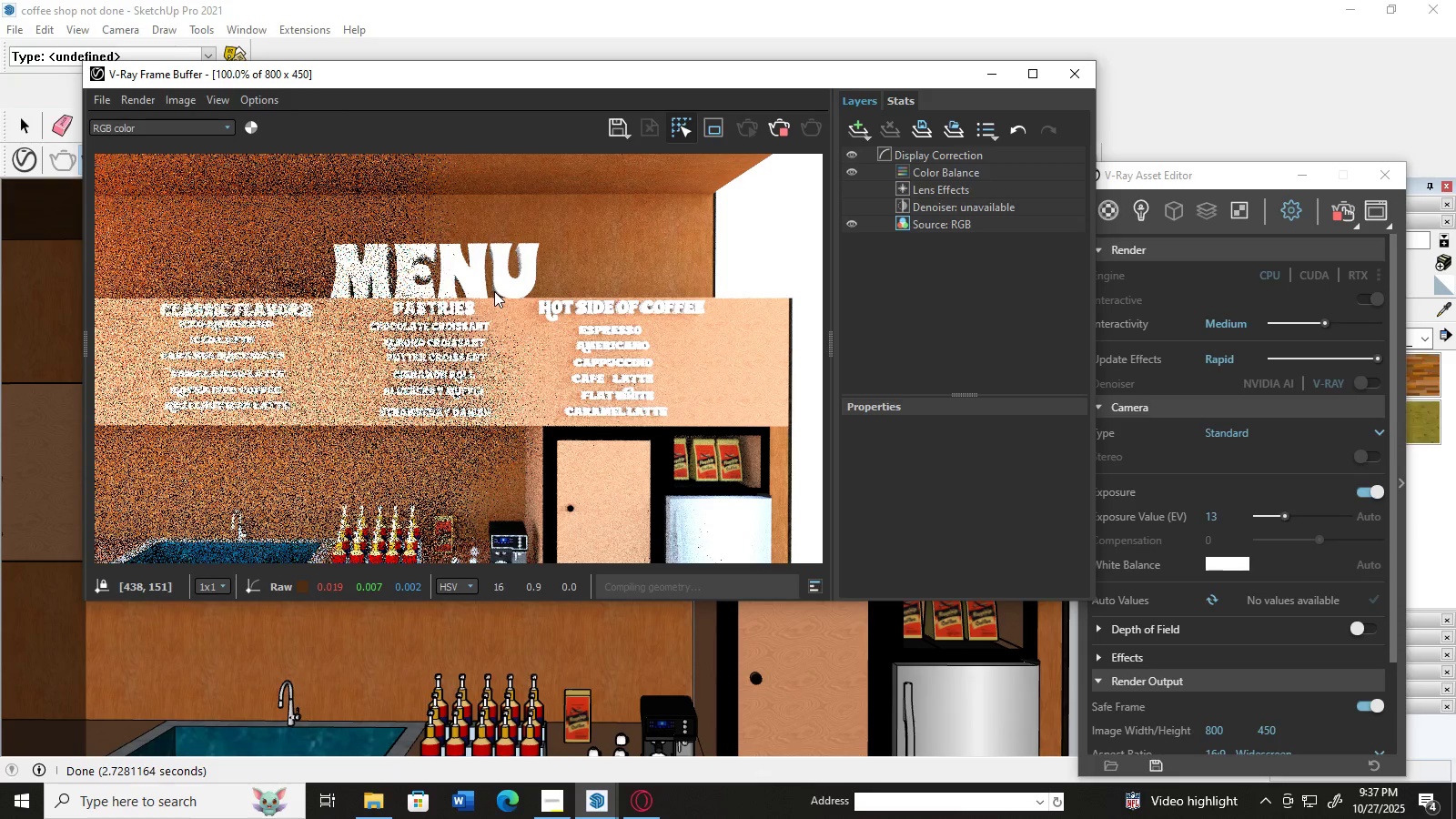 
triple_click([494, 291])
 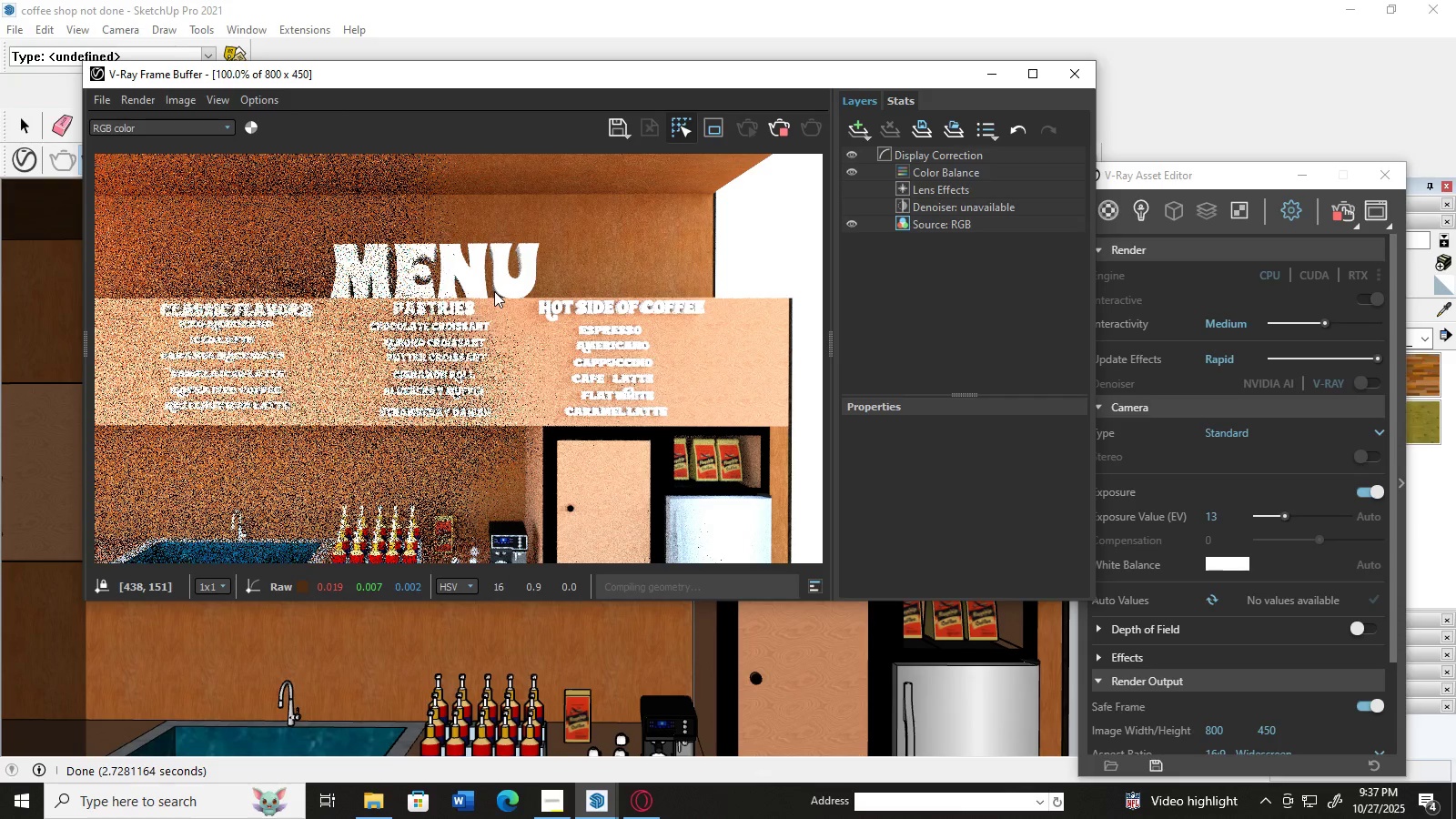 
triple_click([494, 291])
 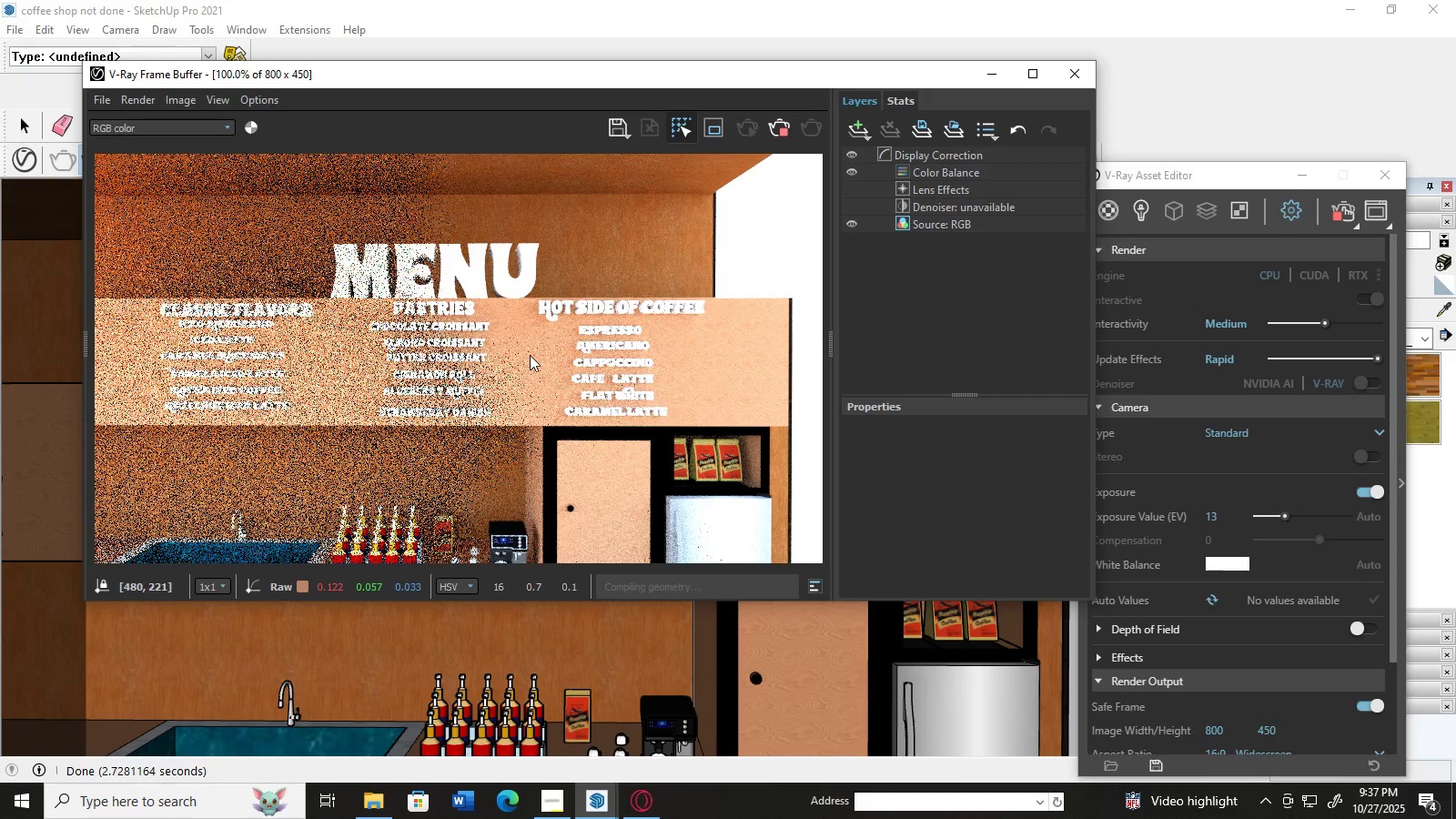 
triple_click([544, 360])
 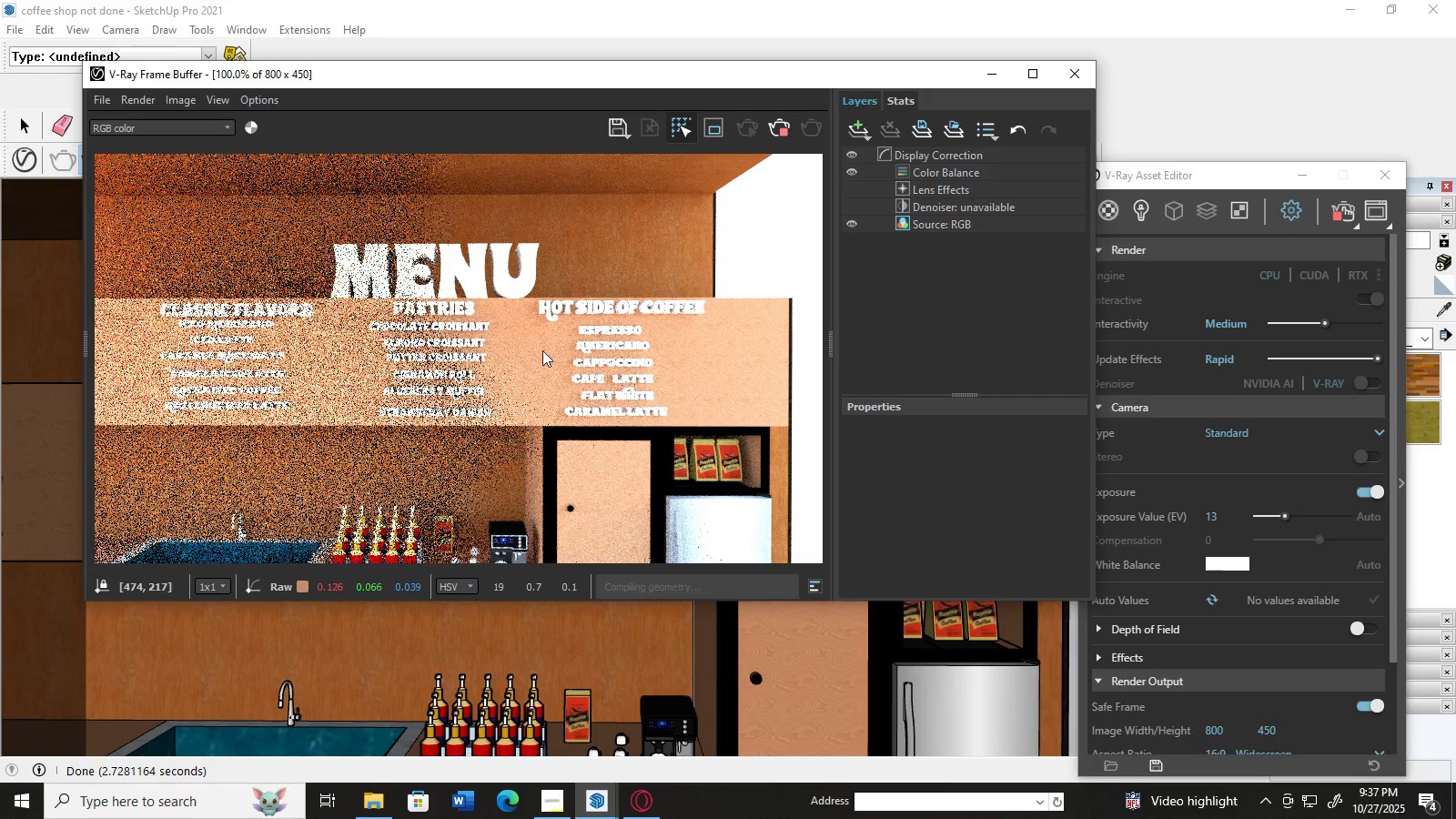 
triple_click([526, 351])
 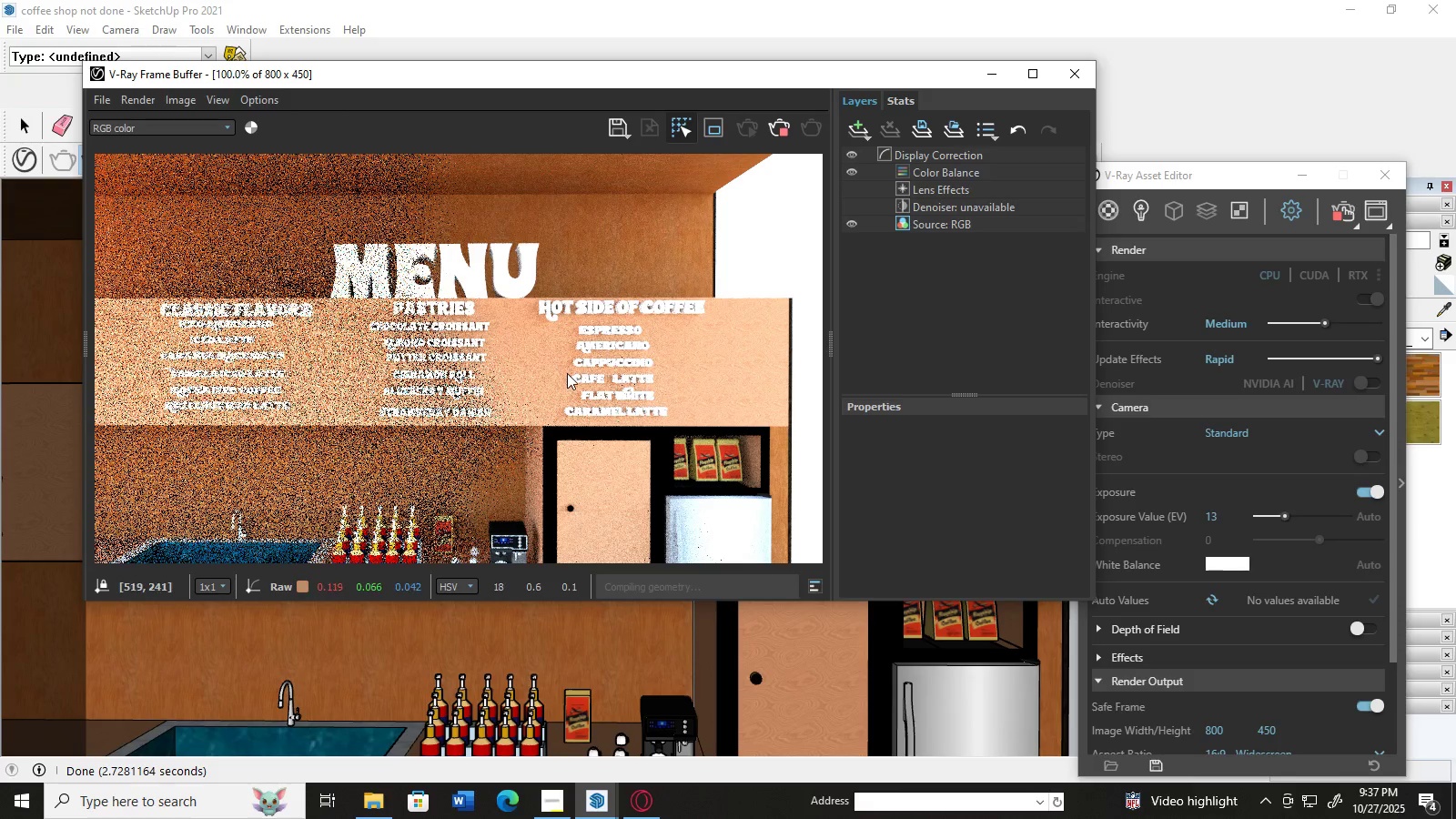 
triple_click([567, 373])
 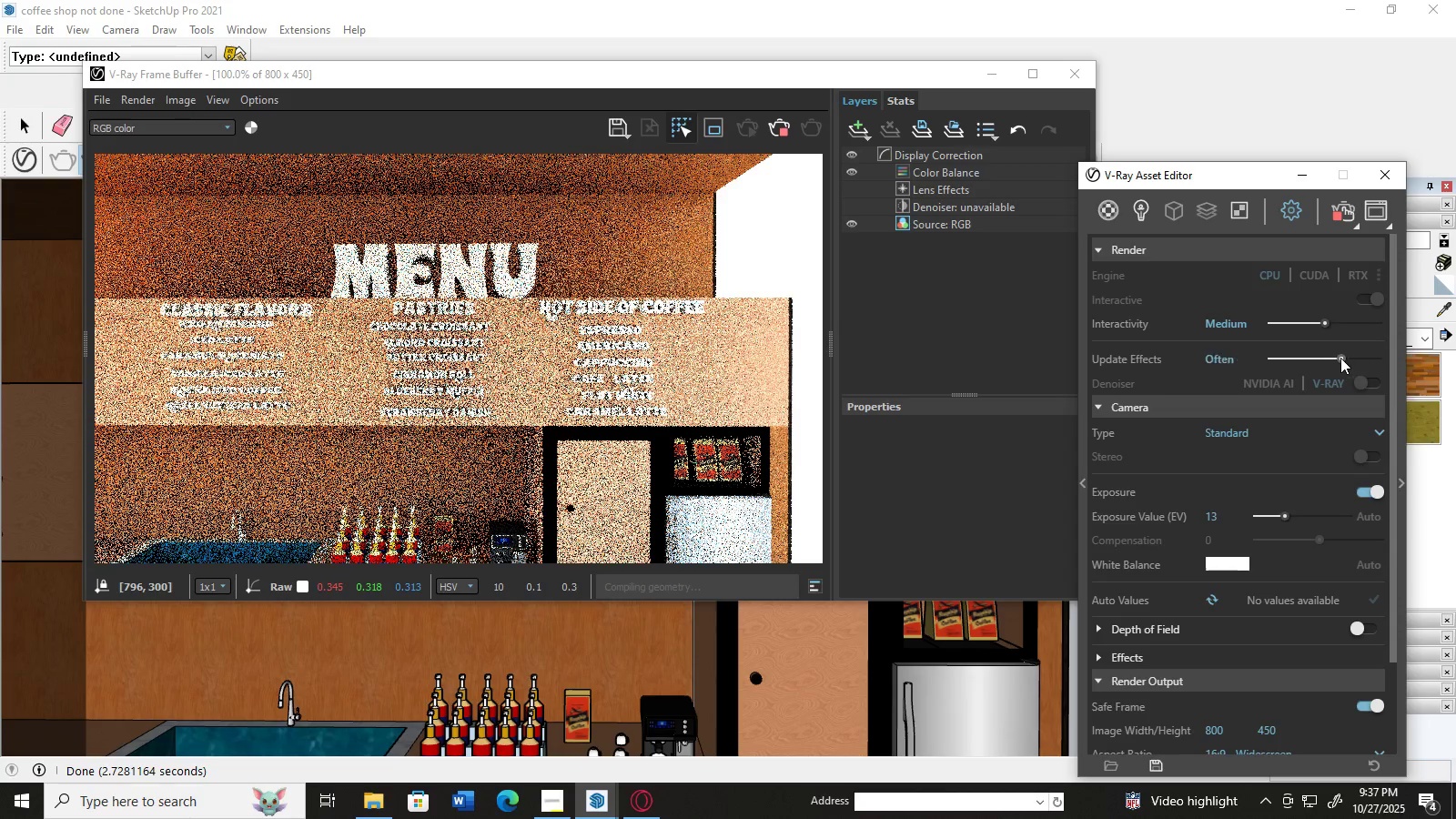 
wait(15.74)
 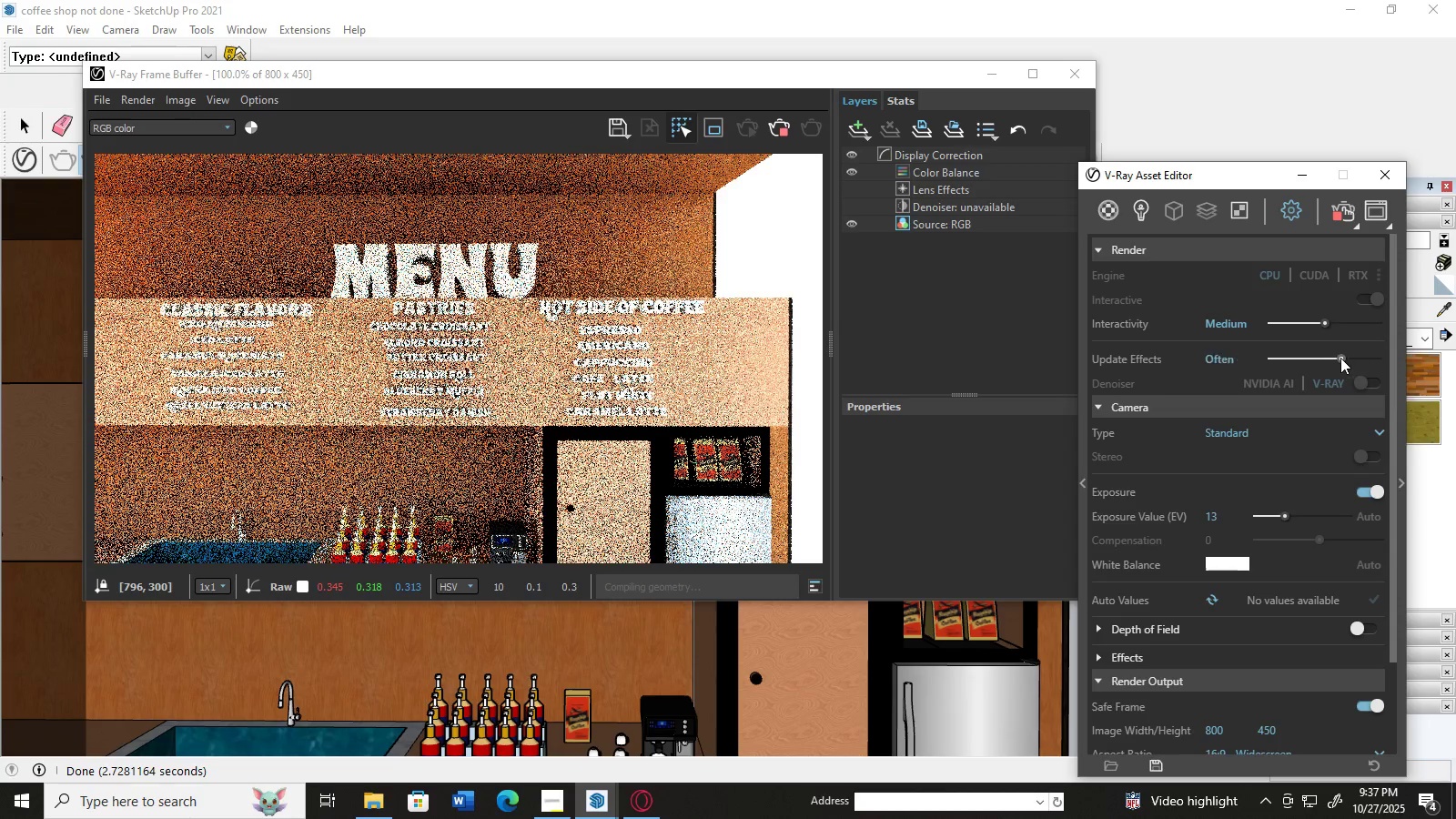 
left_click([1286, 516])
 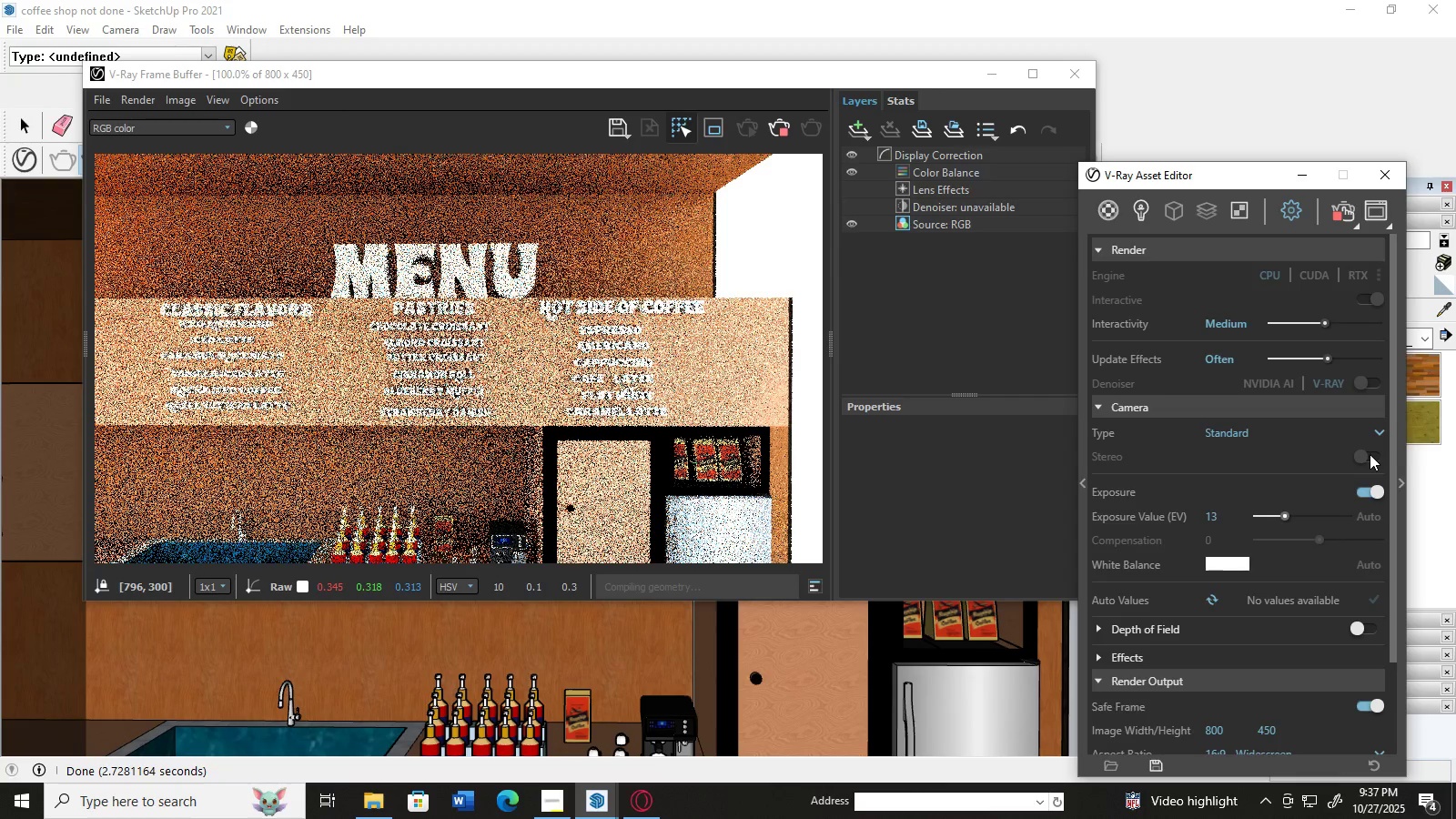 
left_click([1376, 432])
 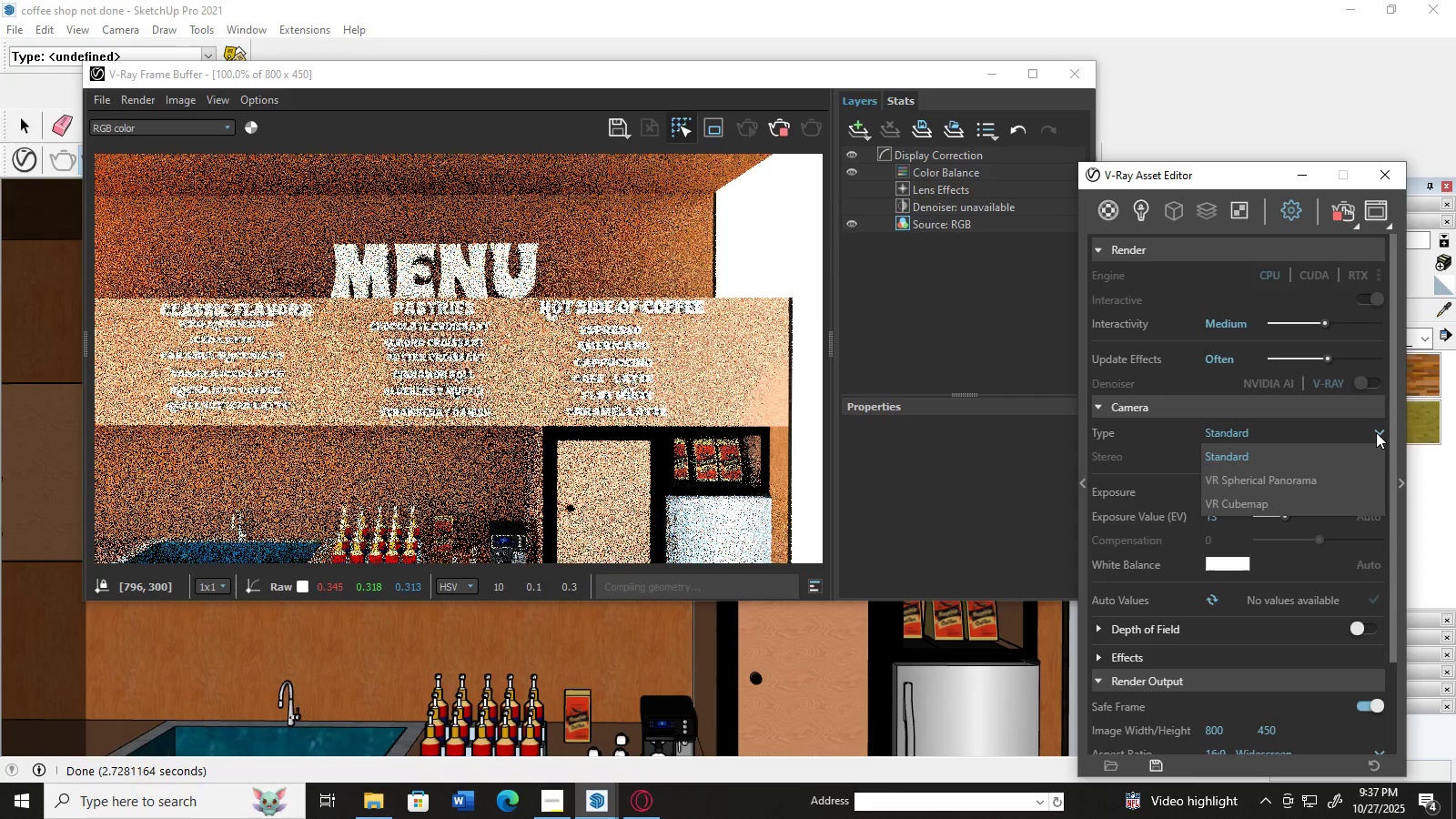 
left_click([1376, 432])
 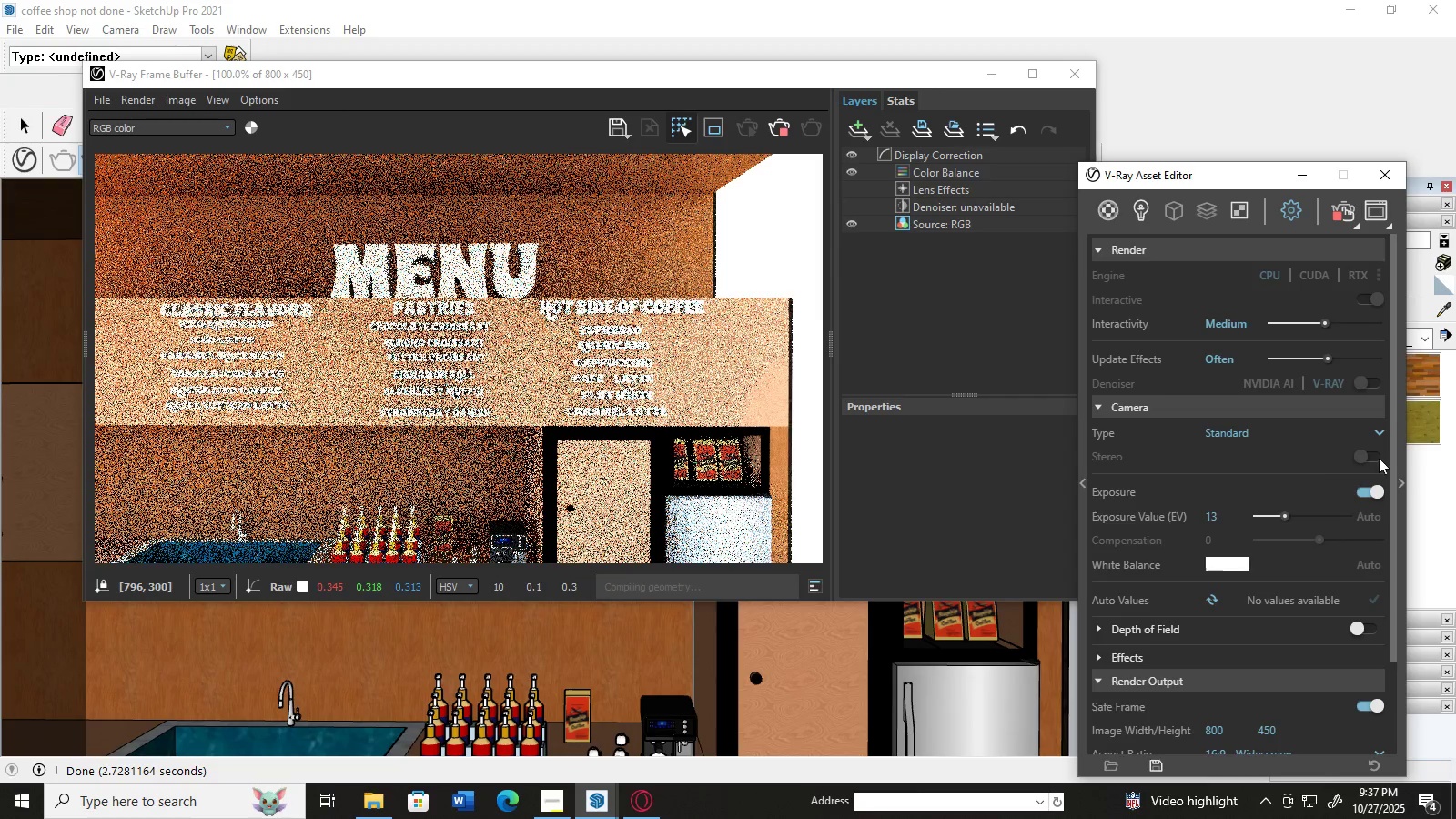 
left_click([1380, 457])
 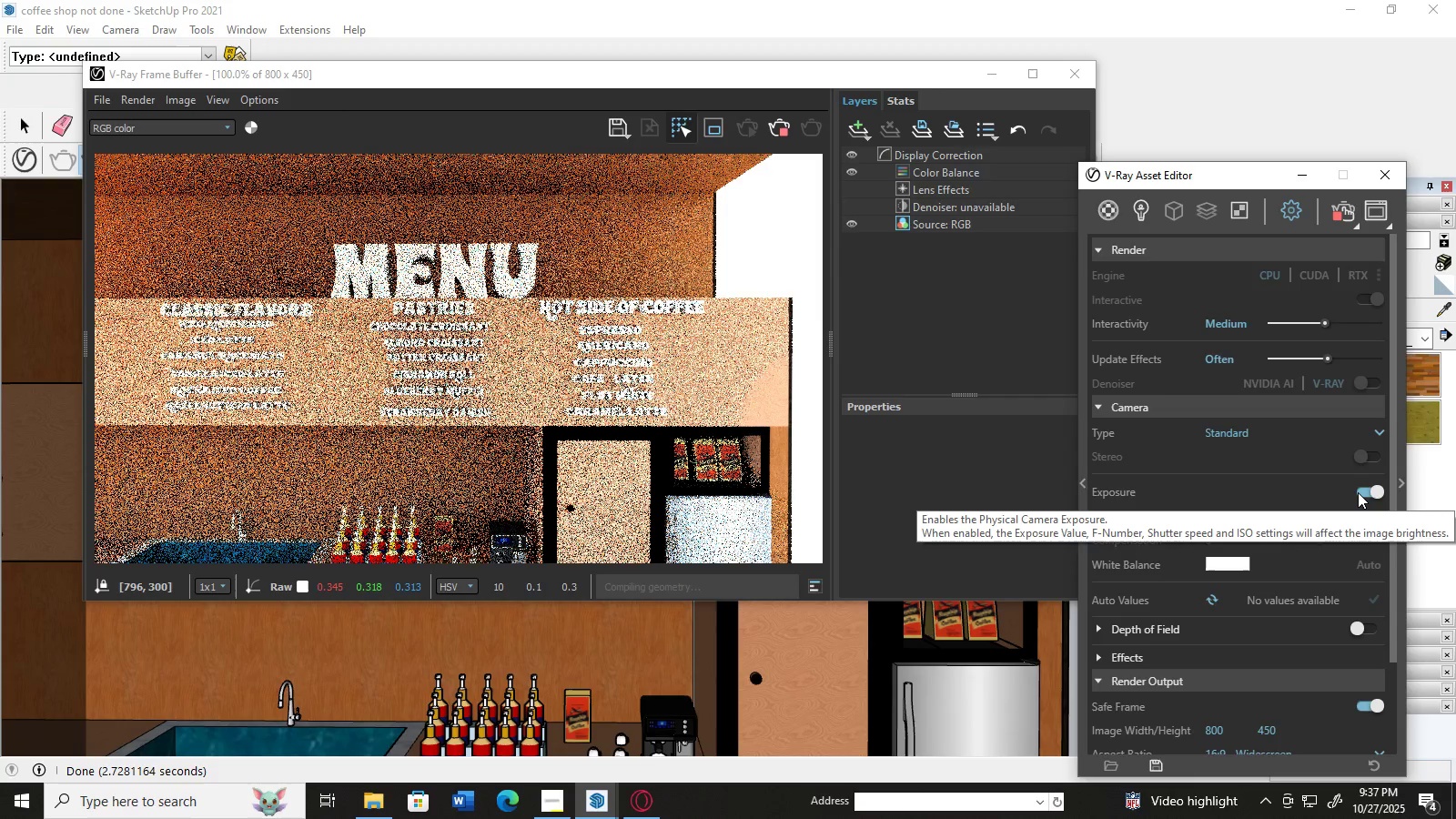 
left_click([1358, 492])
 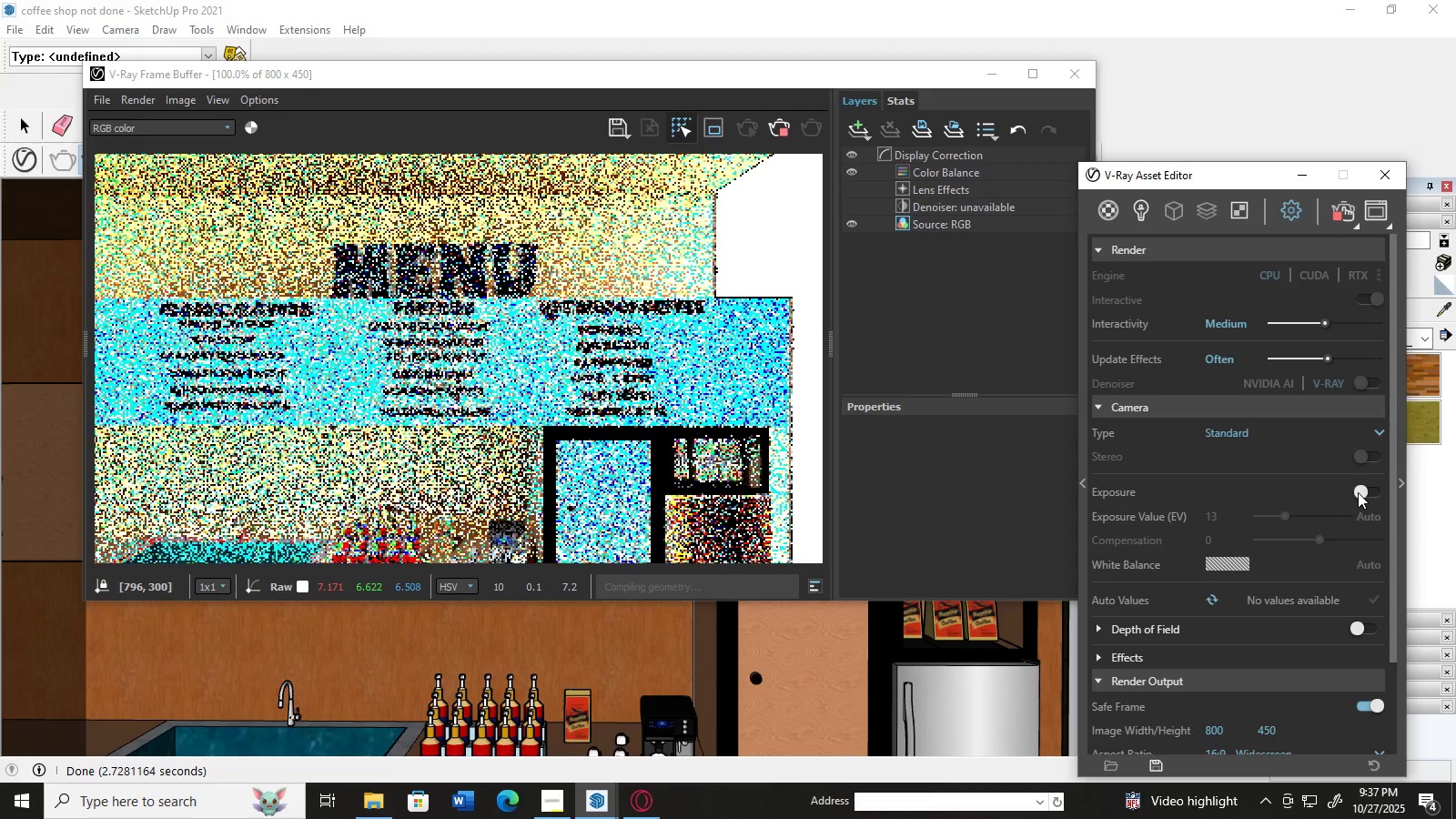 
left_click([660, 412])
 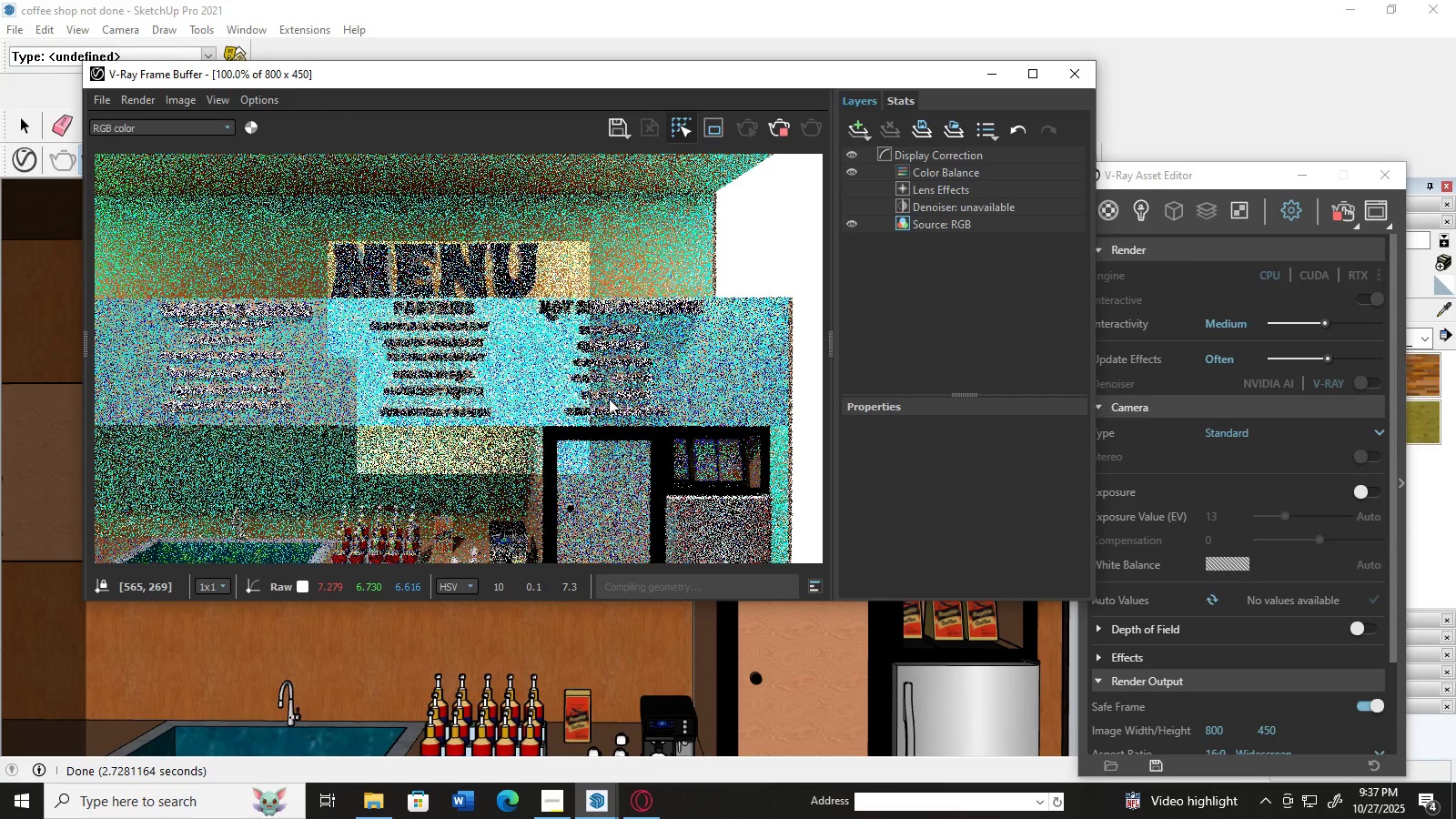 
double_click([609, 399])
 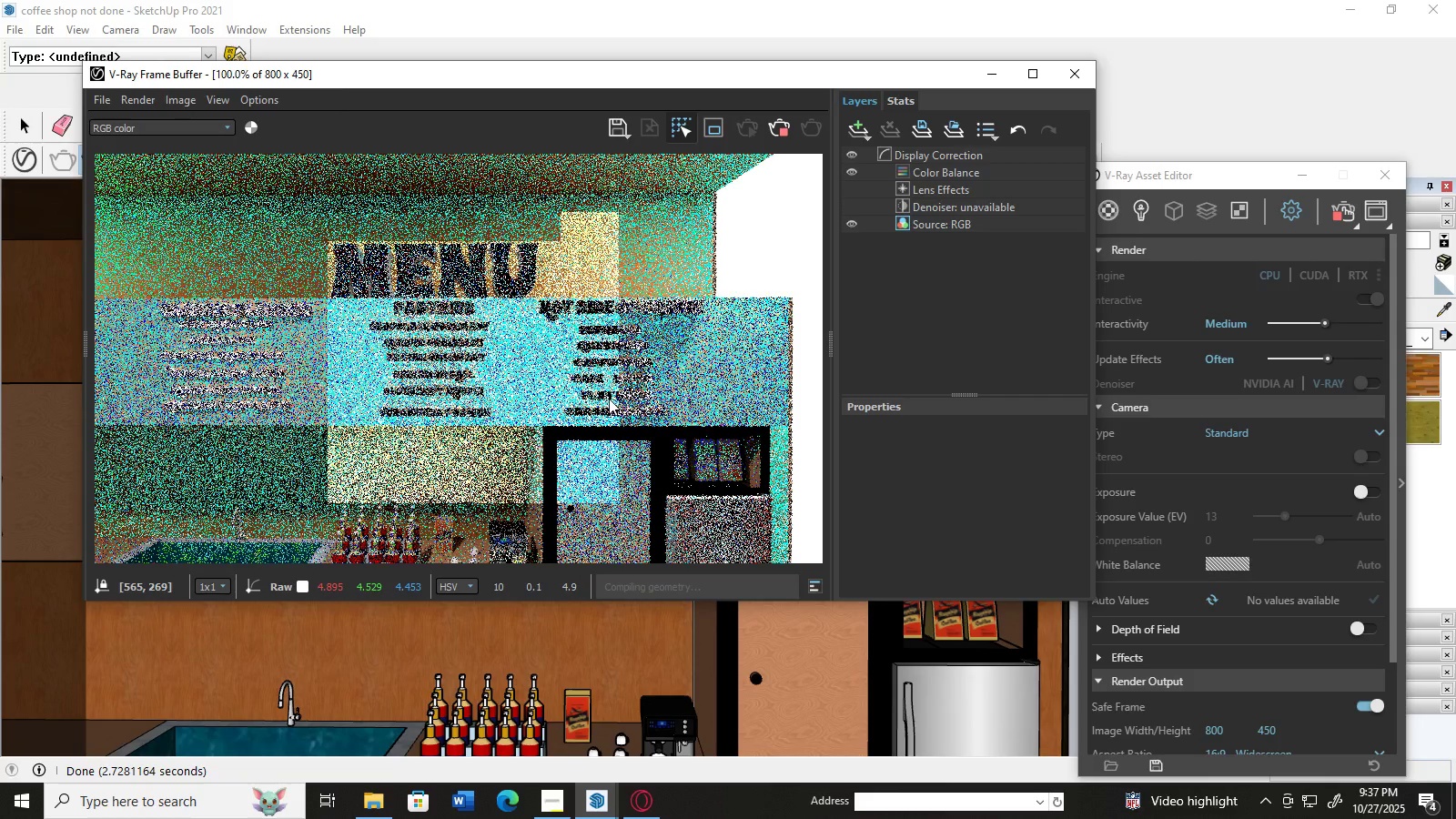 
triple_click([609, 399])
 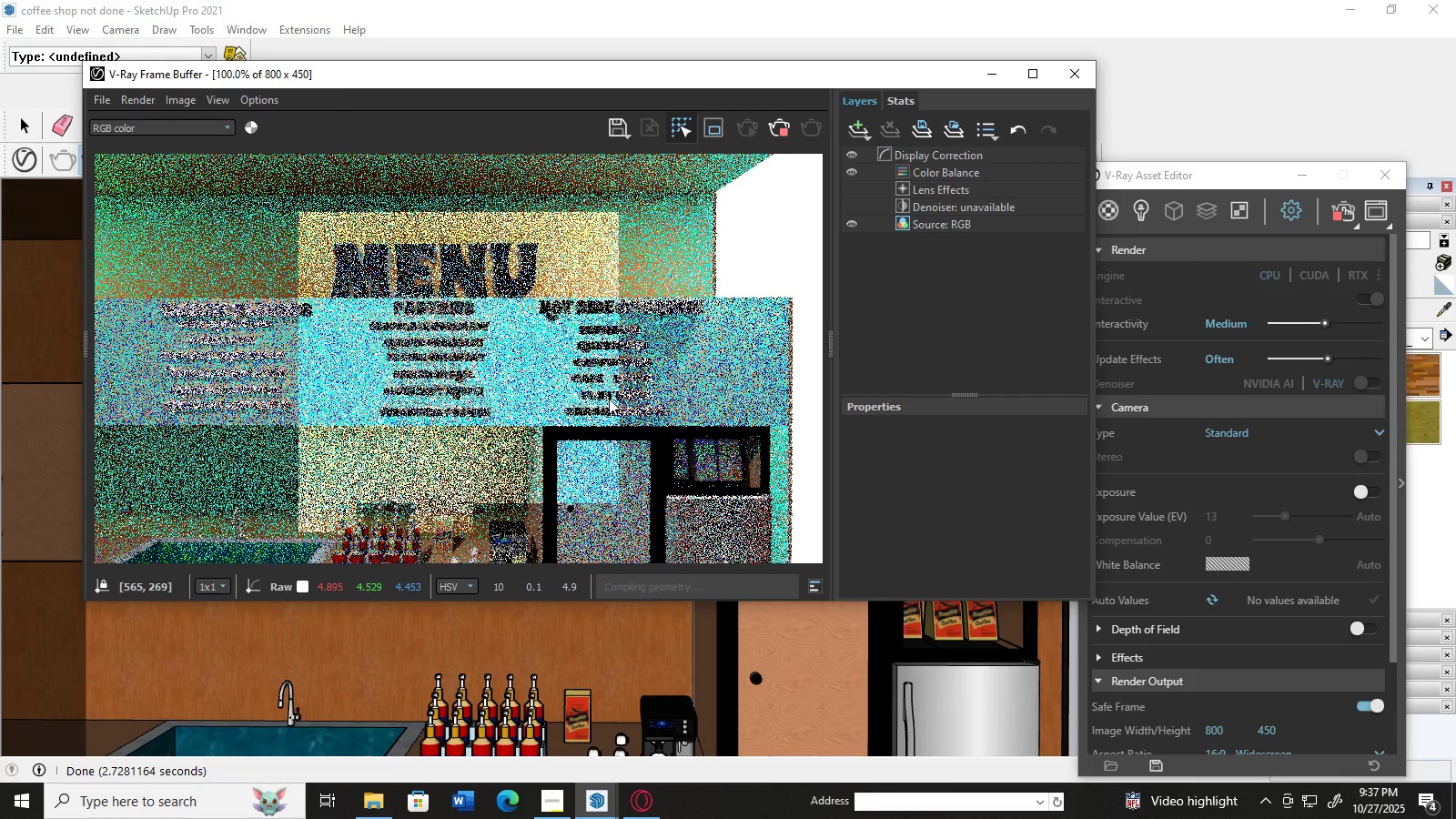 
triple_click([609, 399])
 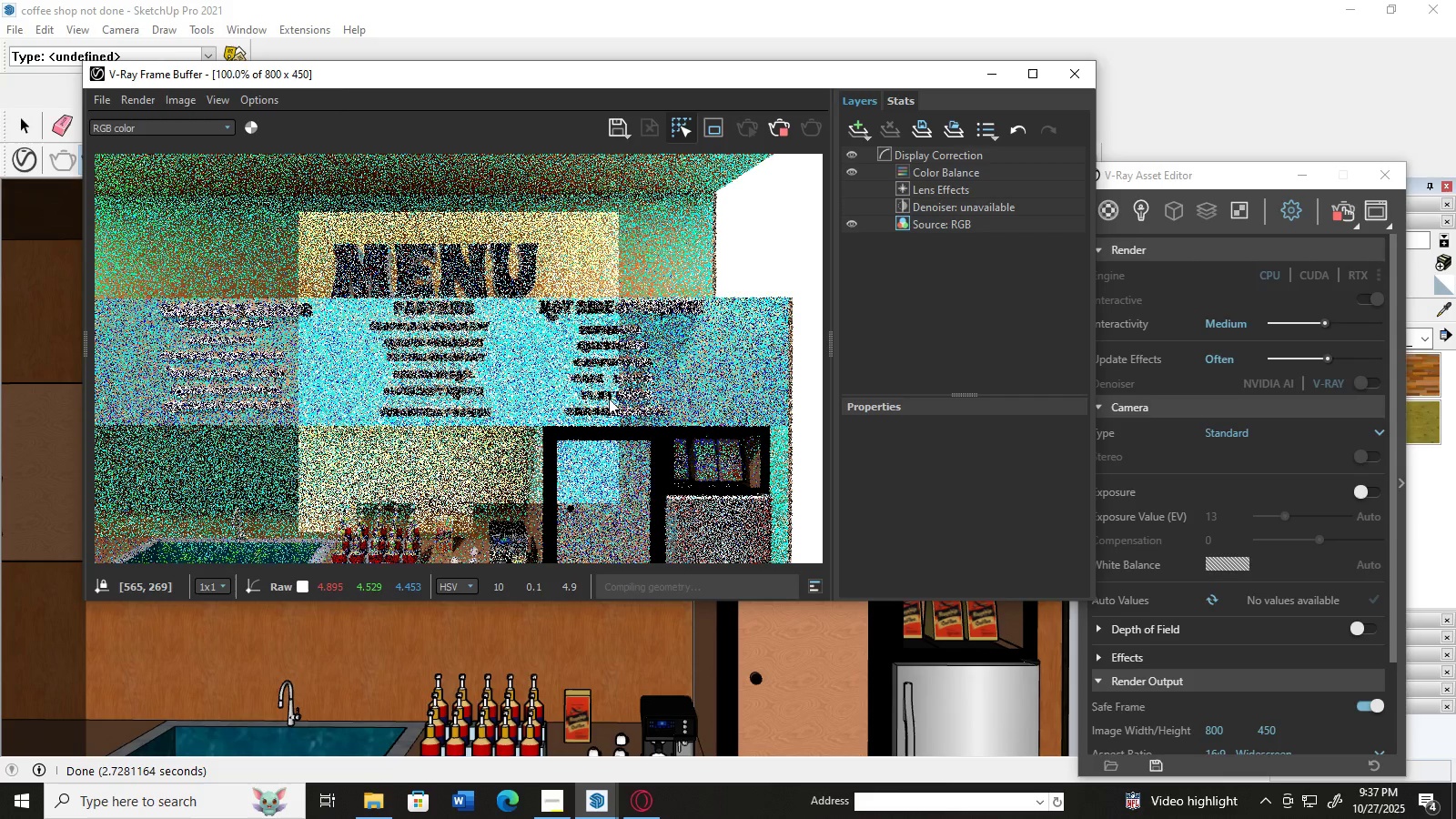 
triple_click([609, 399])
 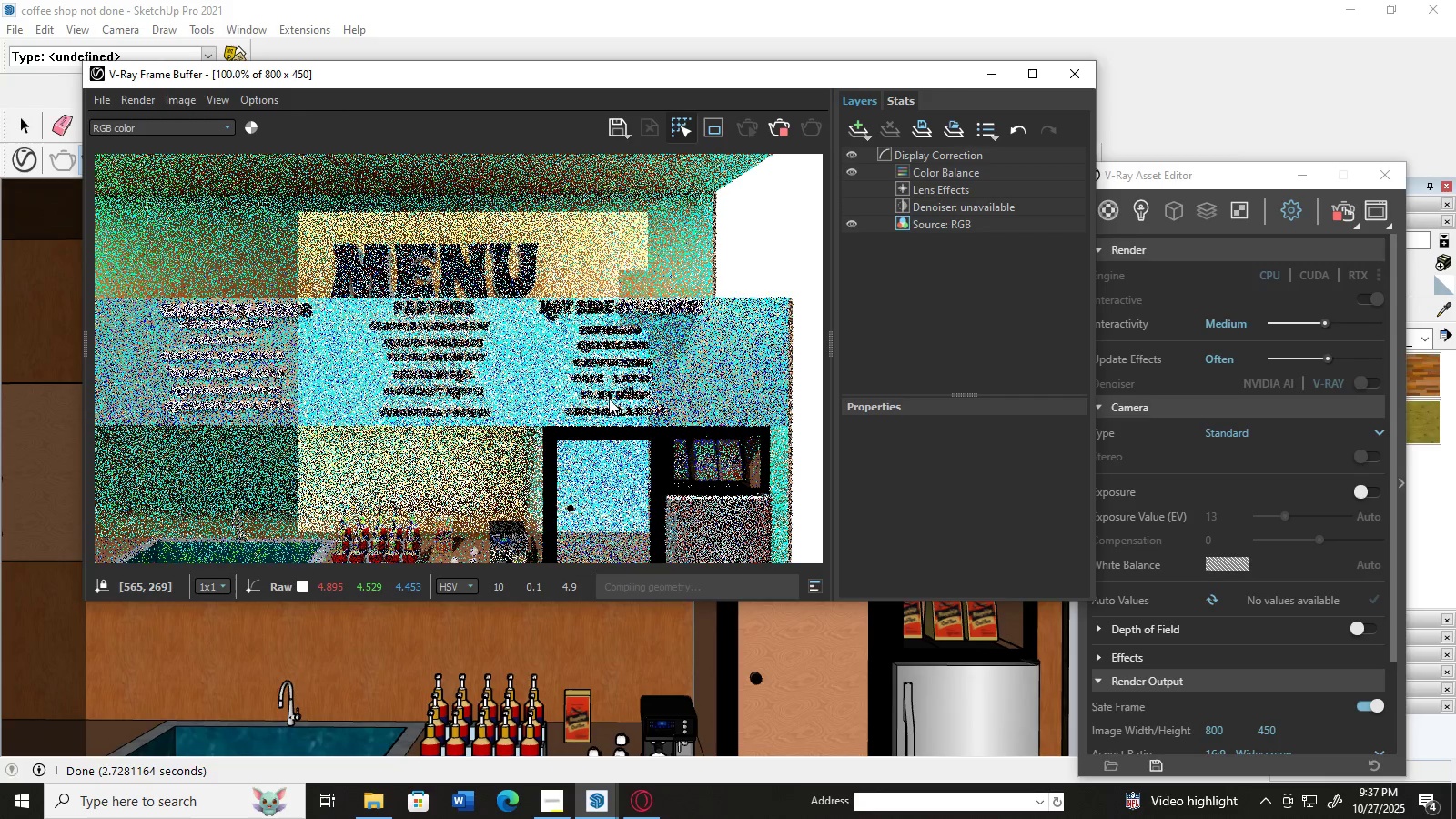 
triple_click([609, 399])
 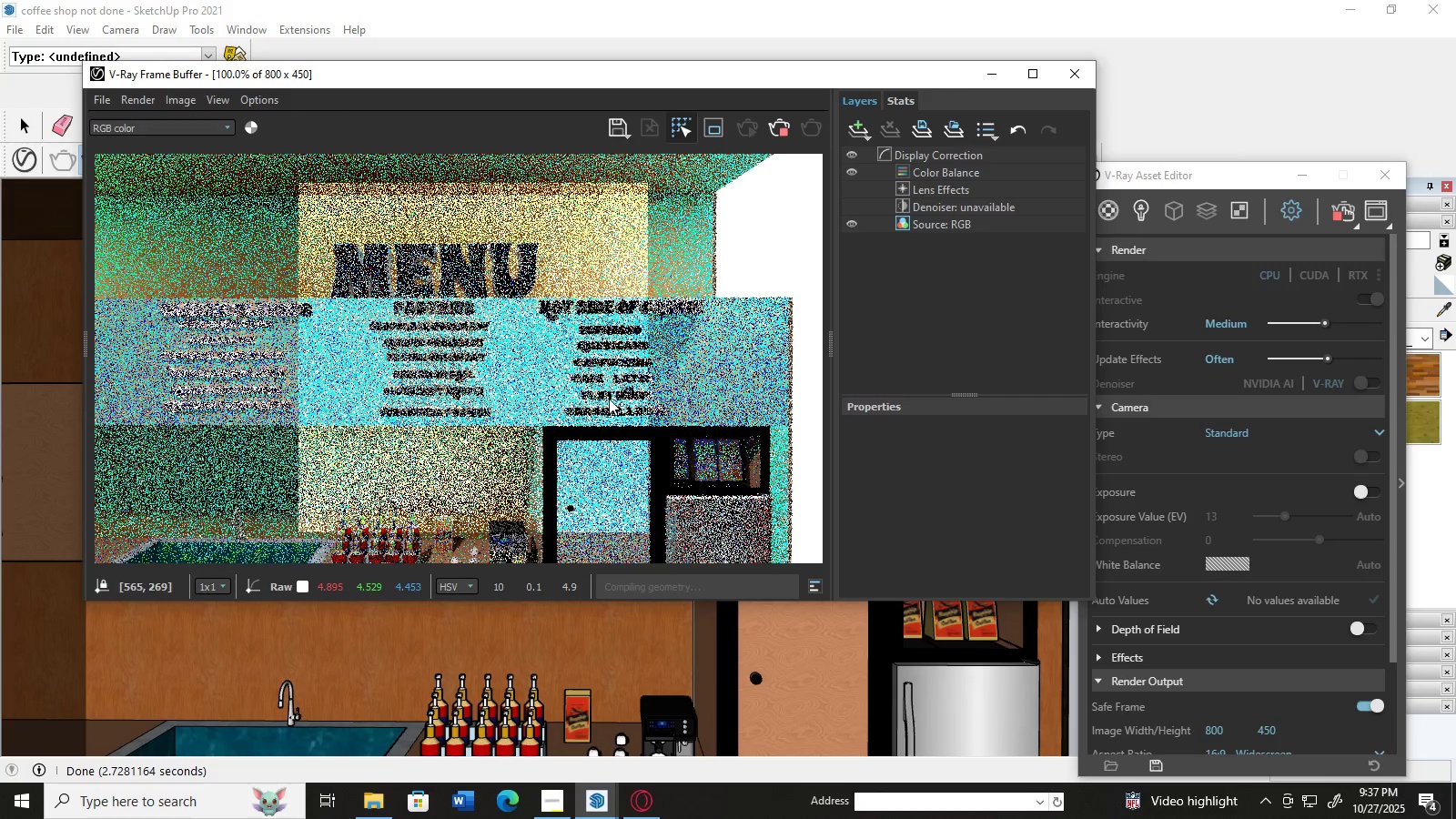 
triple_click([609, 399])
 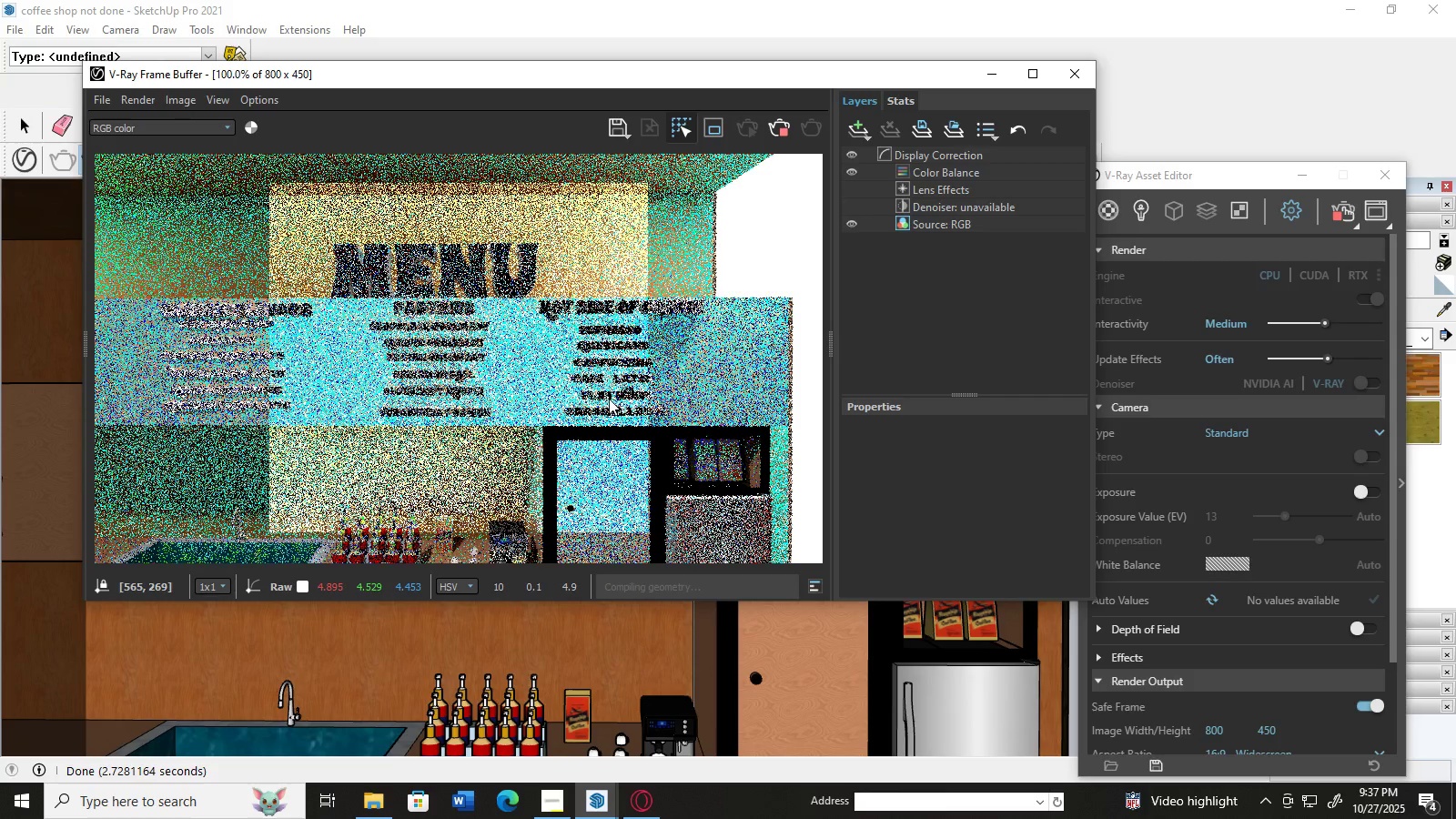 
triple_click([609, 399])
 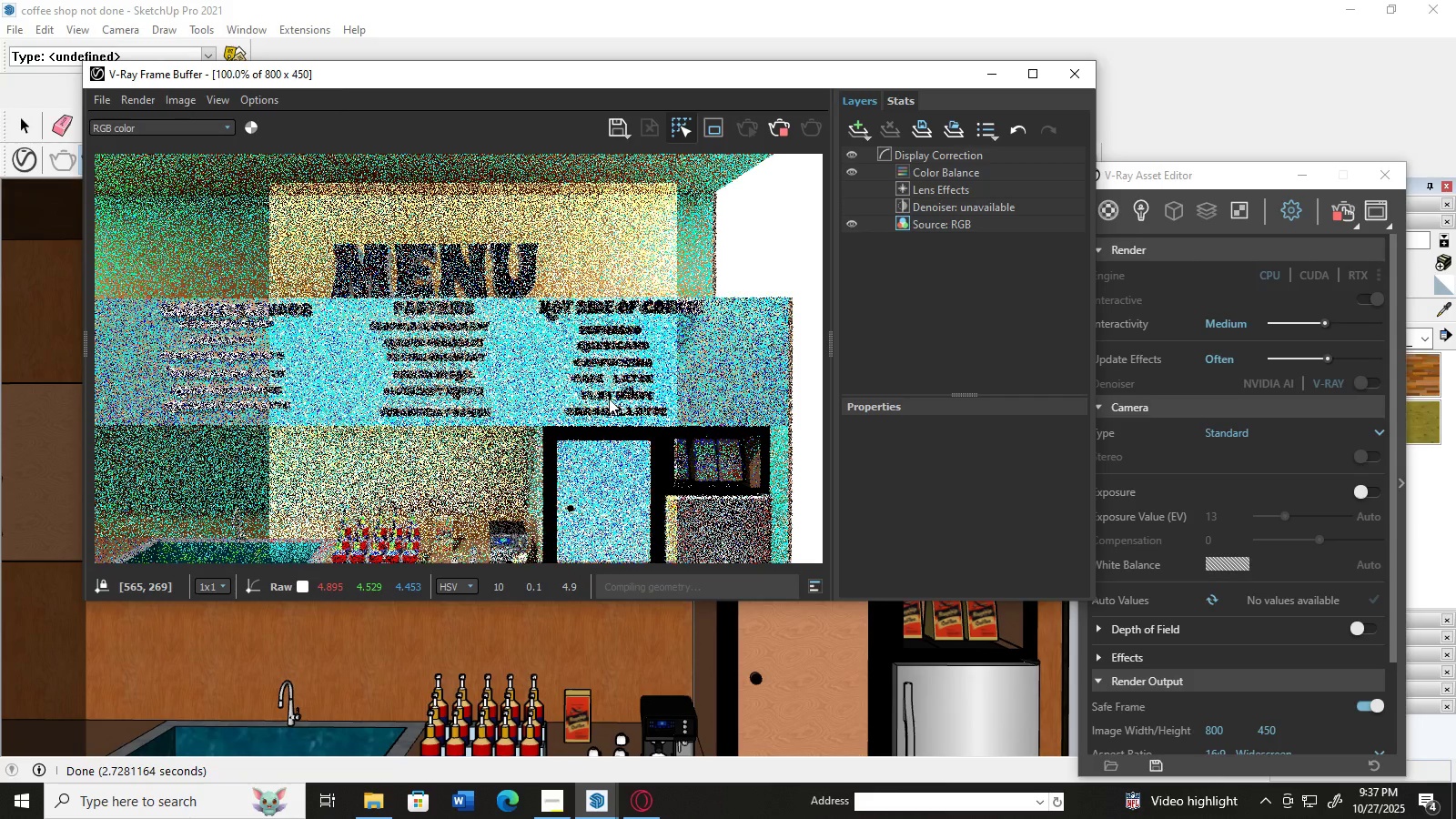 
triple_click([609, 399])
 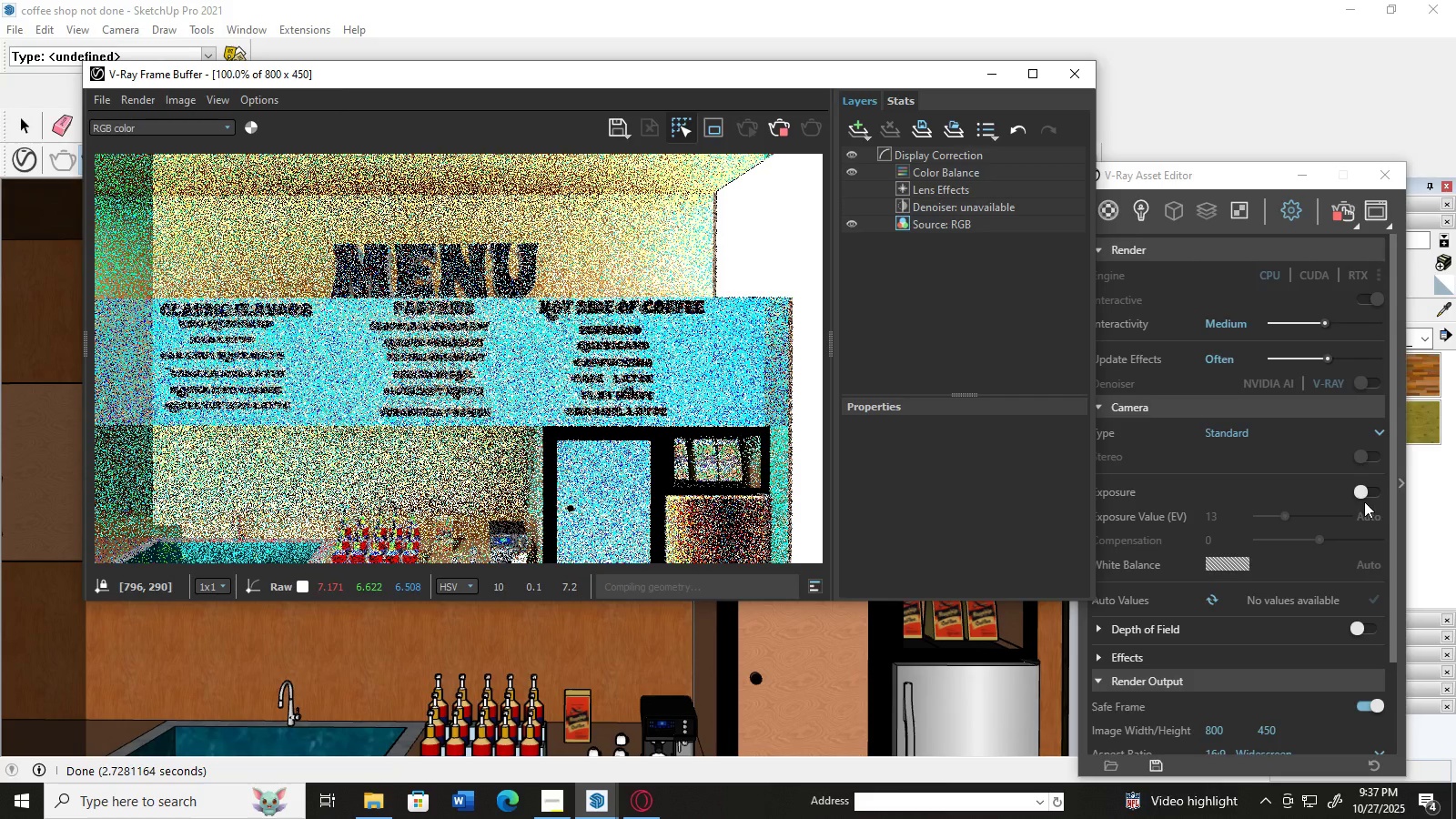 
left_click([1374, 494])
 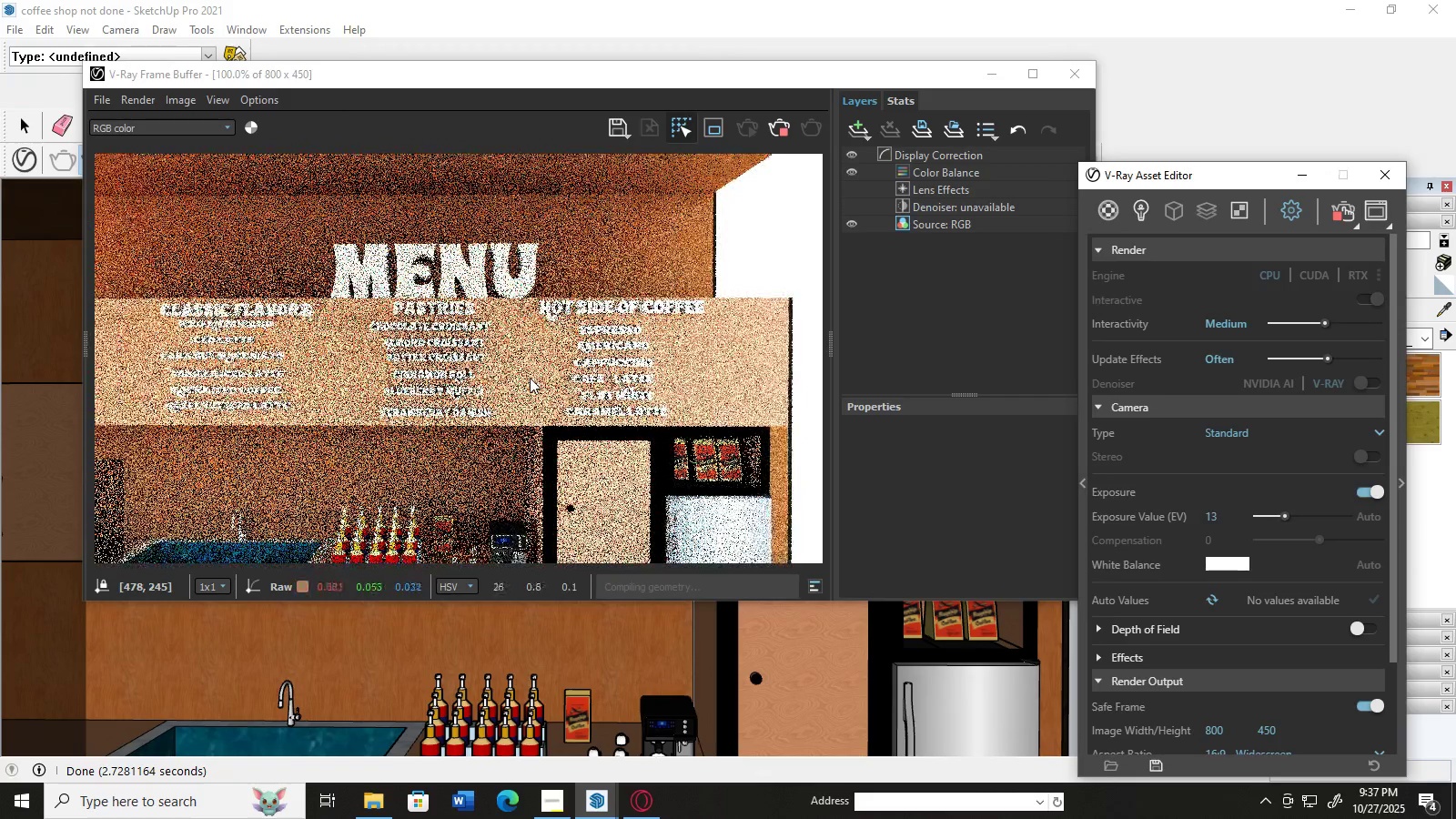 
wait(6.29)
 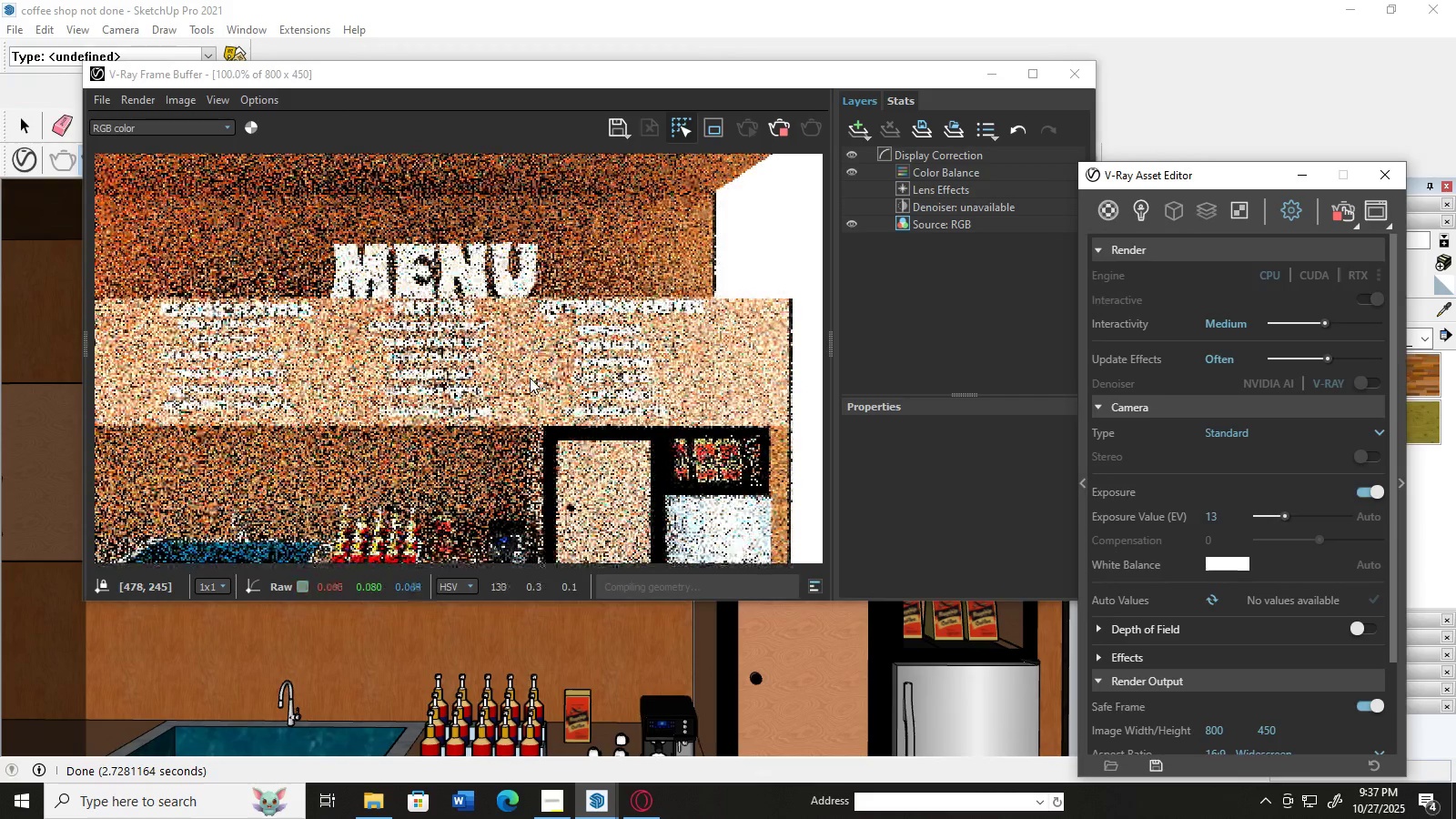 
double_click([784, 330])
 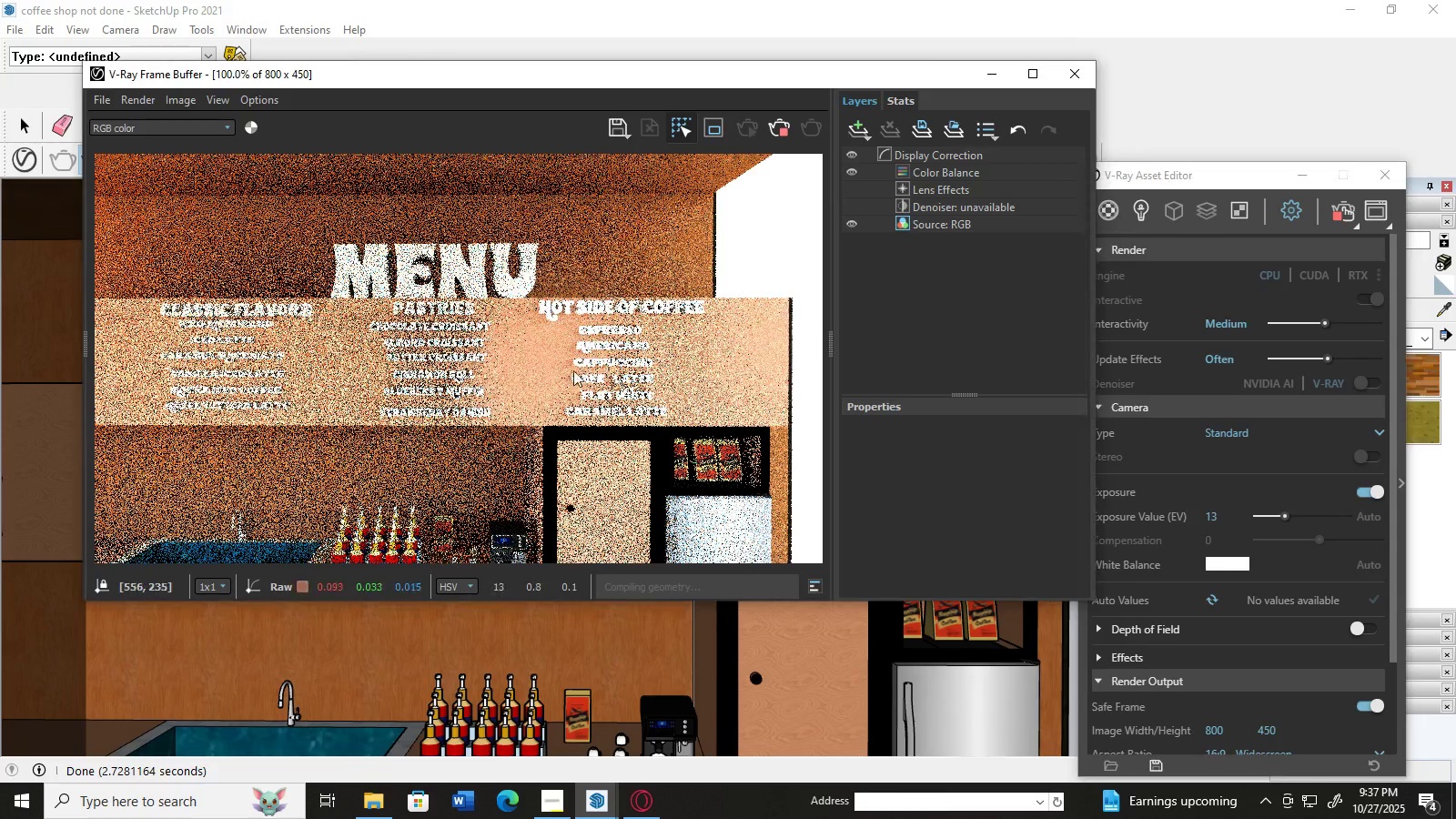 
left_click([551, 371])
 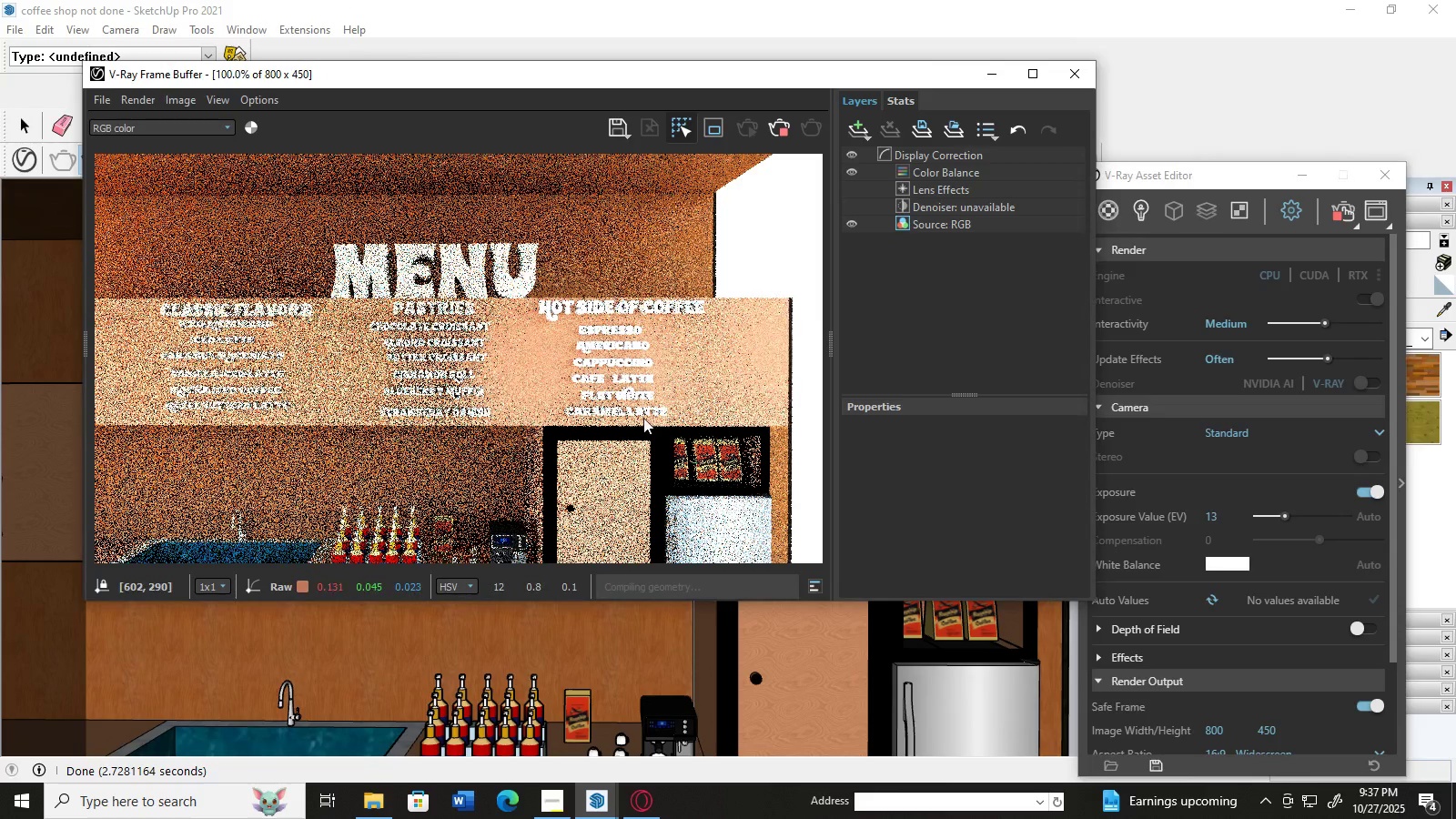 
triple_click([662, 420])
 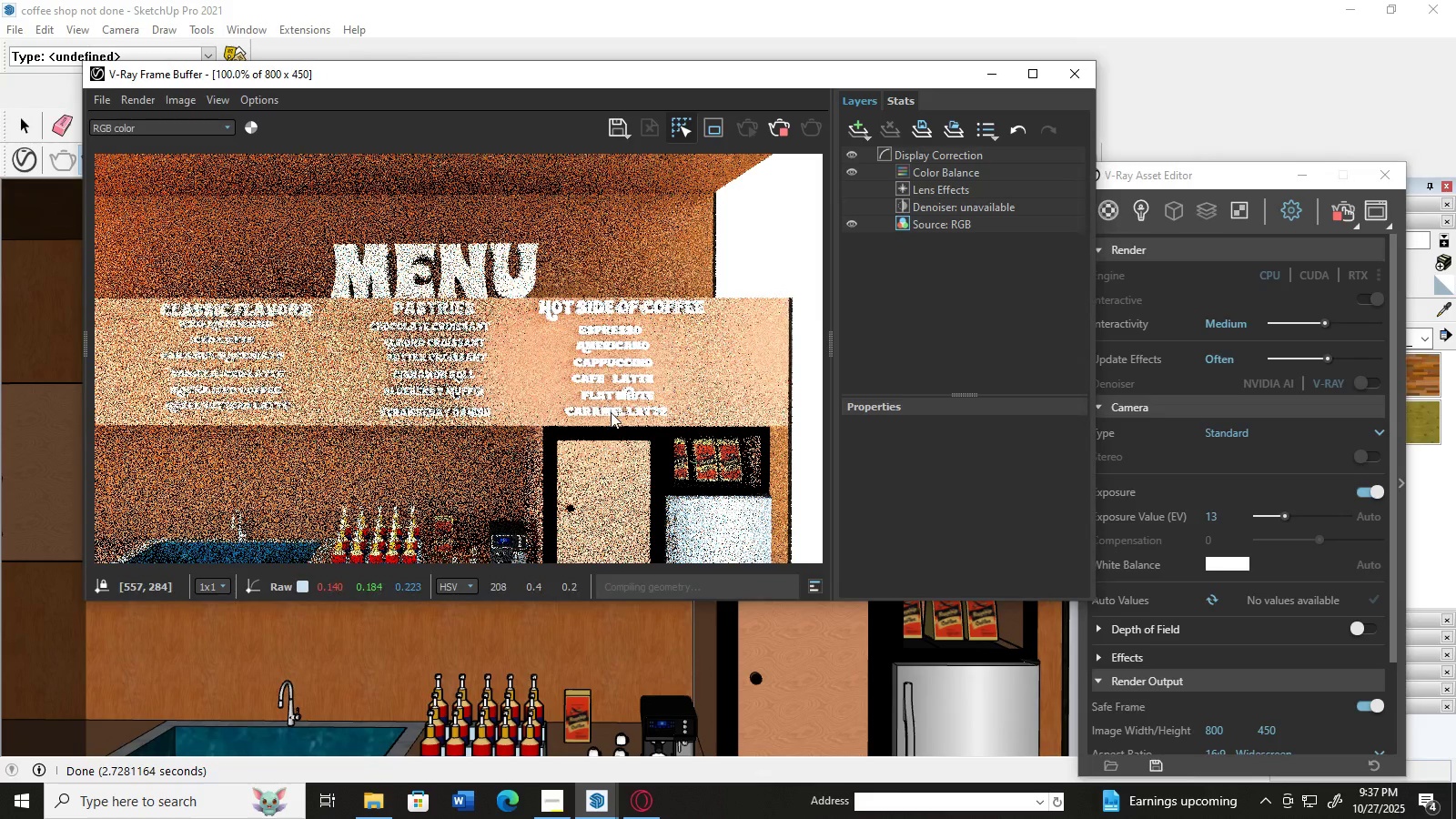 
triple_click([602, 412])
 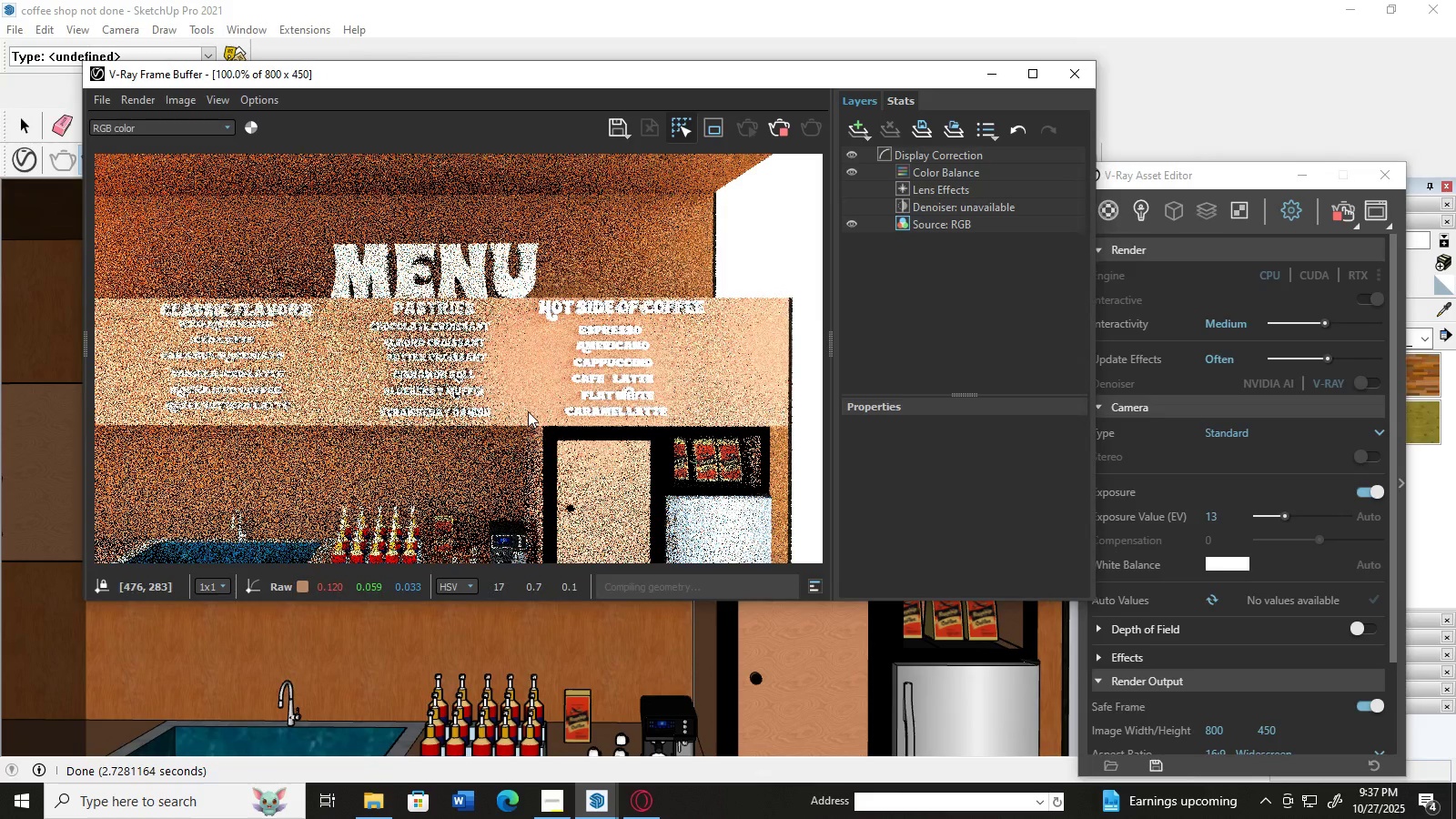 
triple_click([528, 411])
 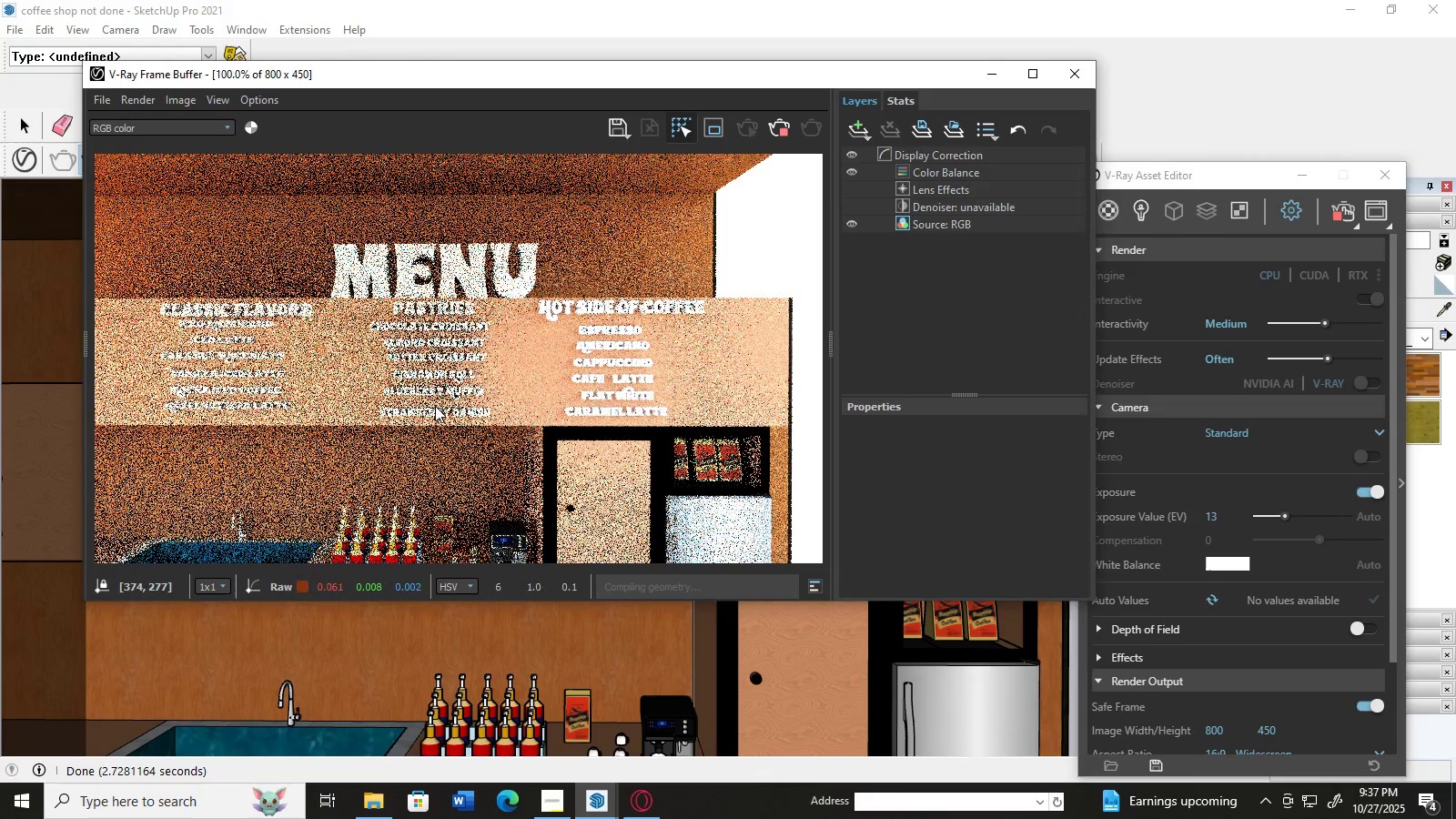 
triple_click([435, 406])
 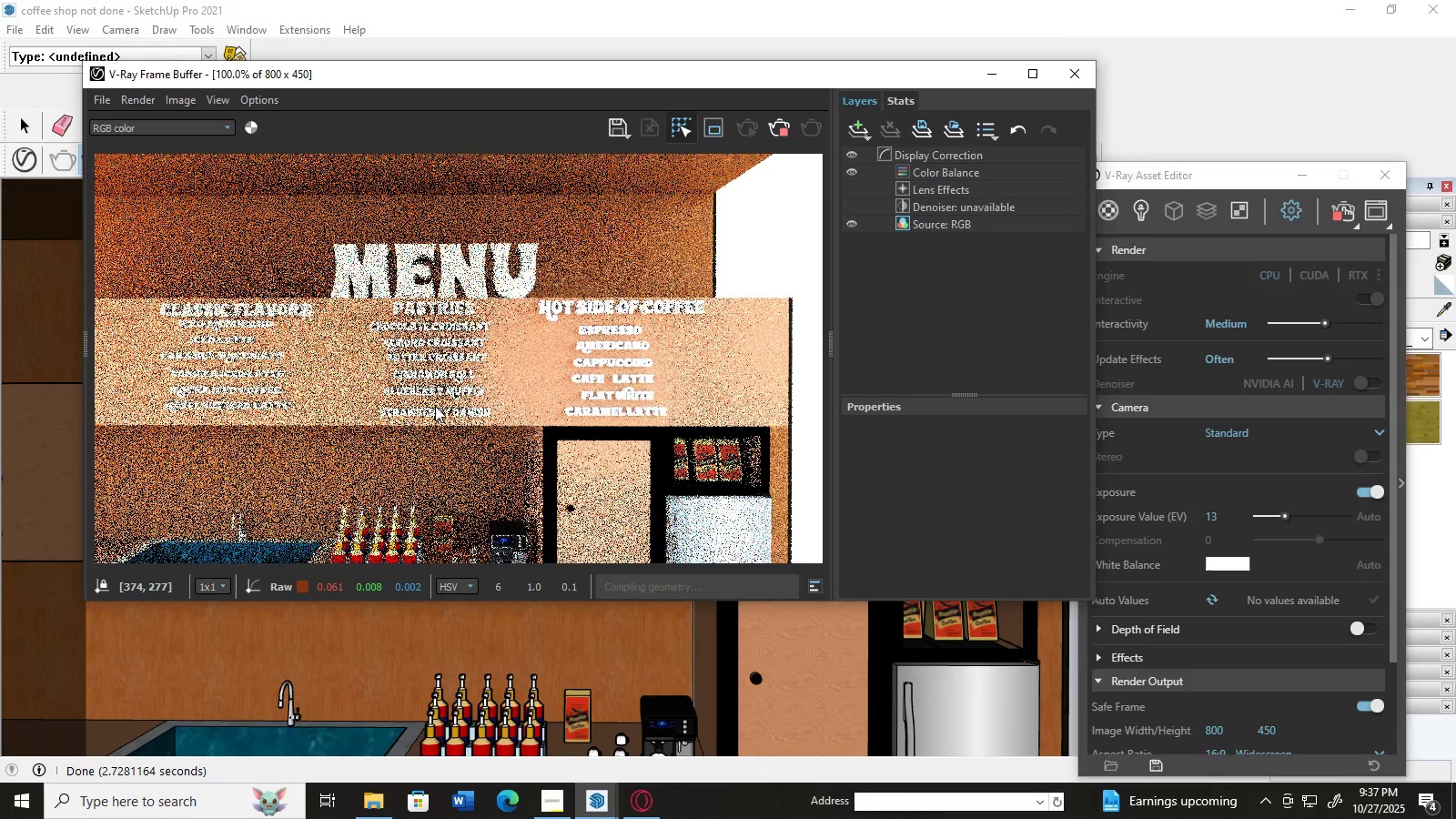 
triple_click([435, 406])
 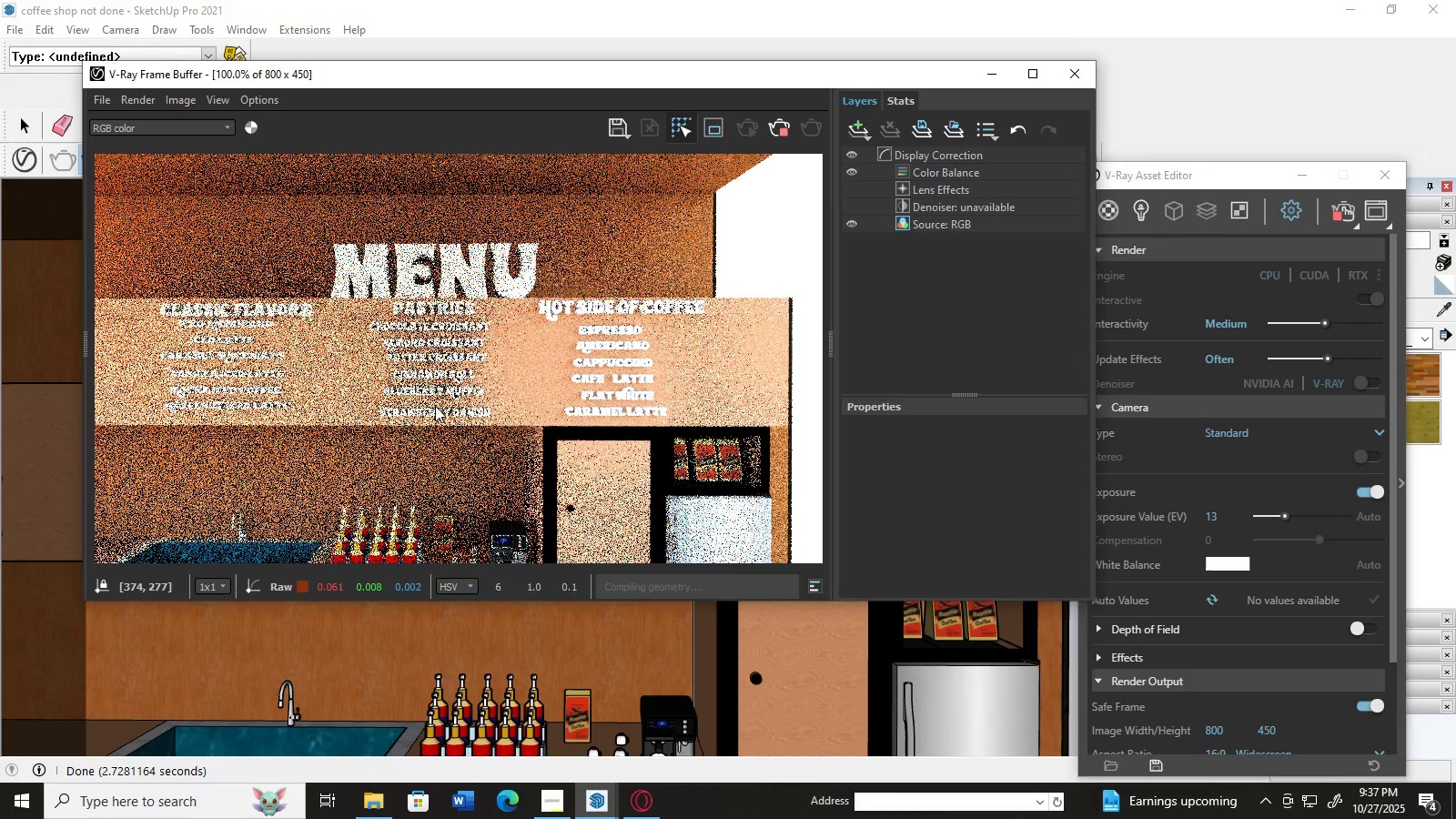 
triple_click([435, 406])
 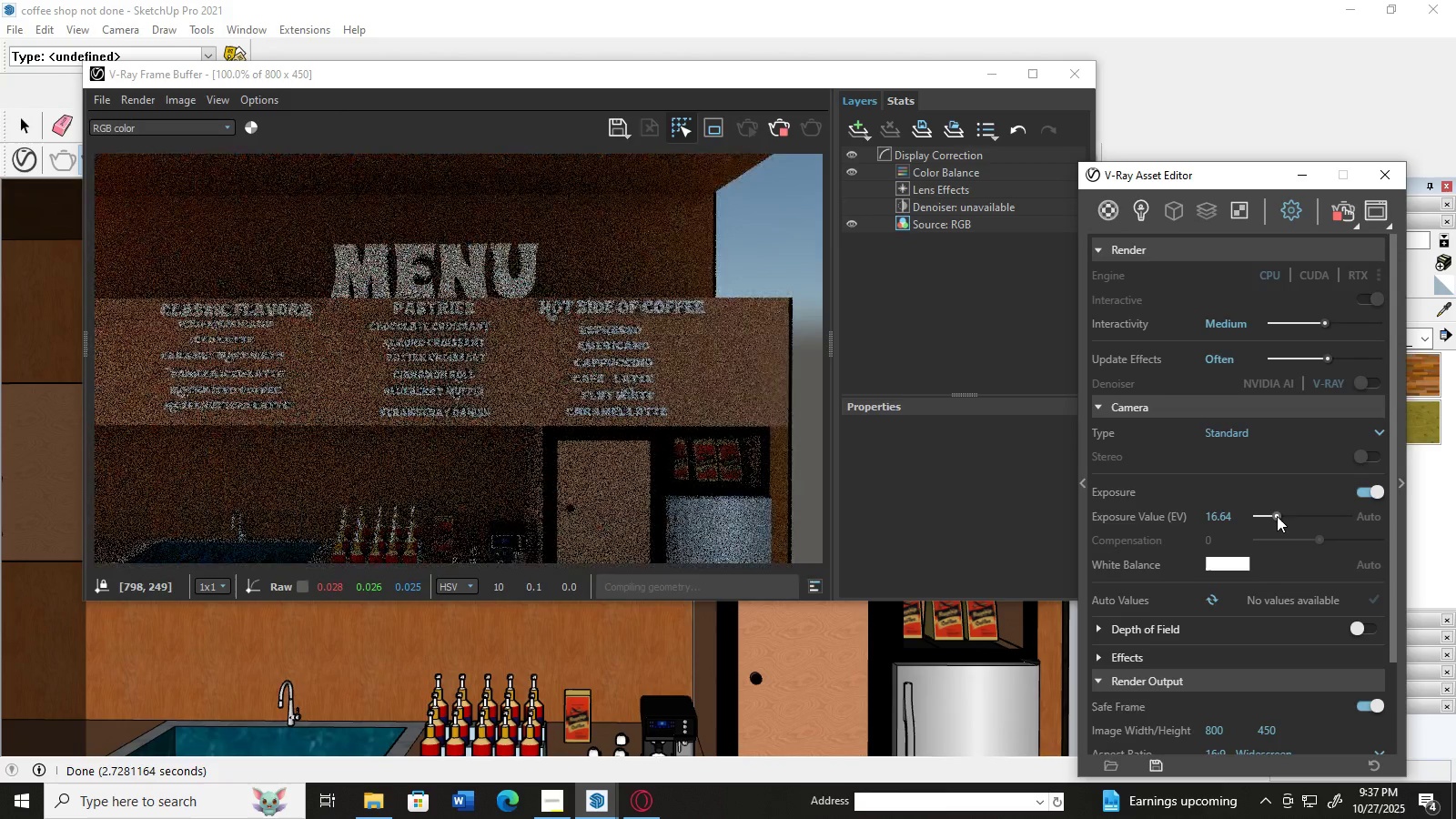 
wait(13.78)
 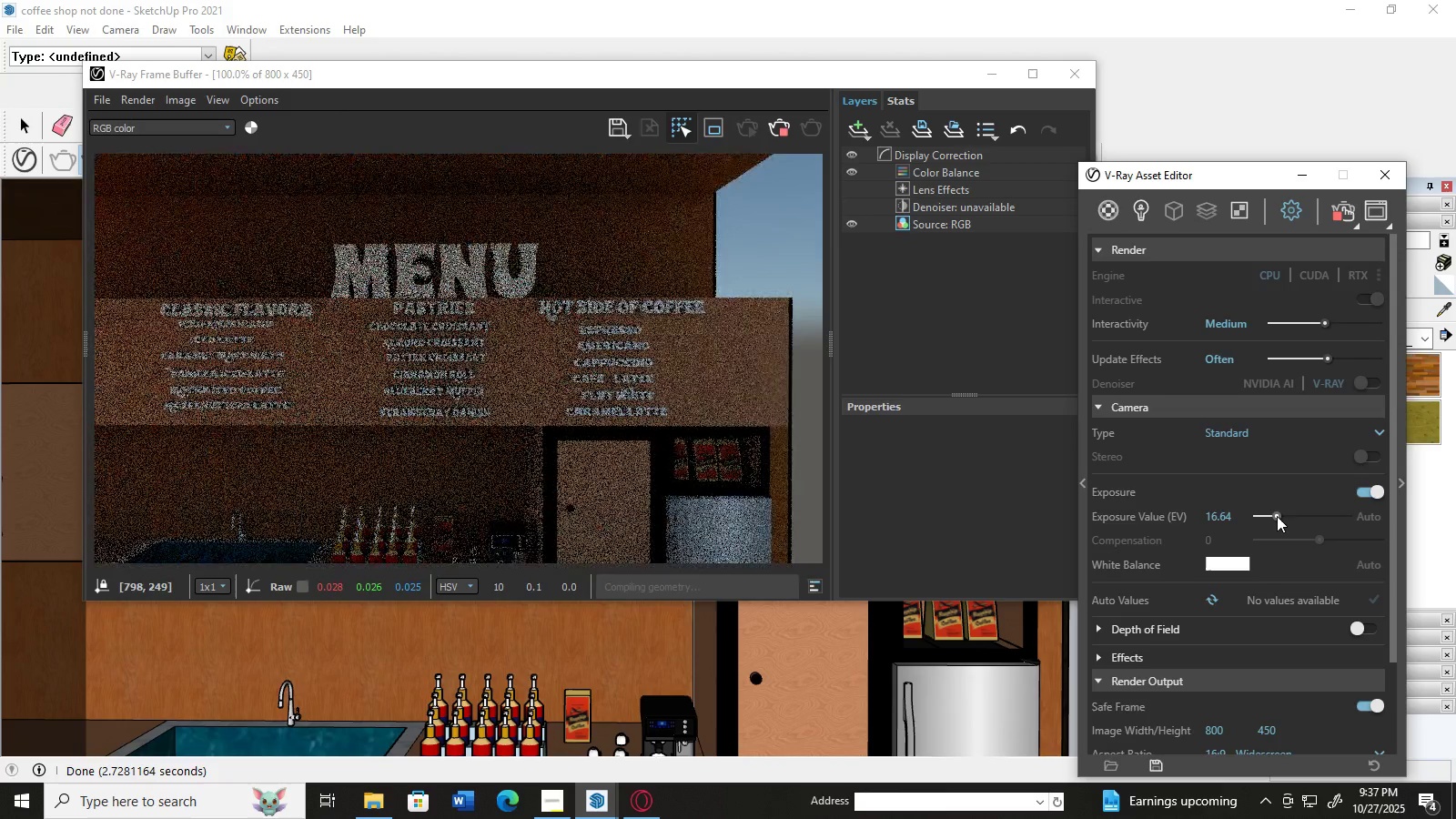 
double_click([728, 385])
 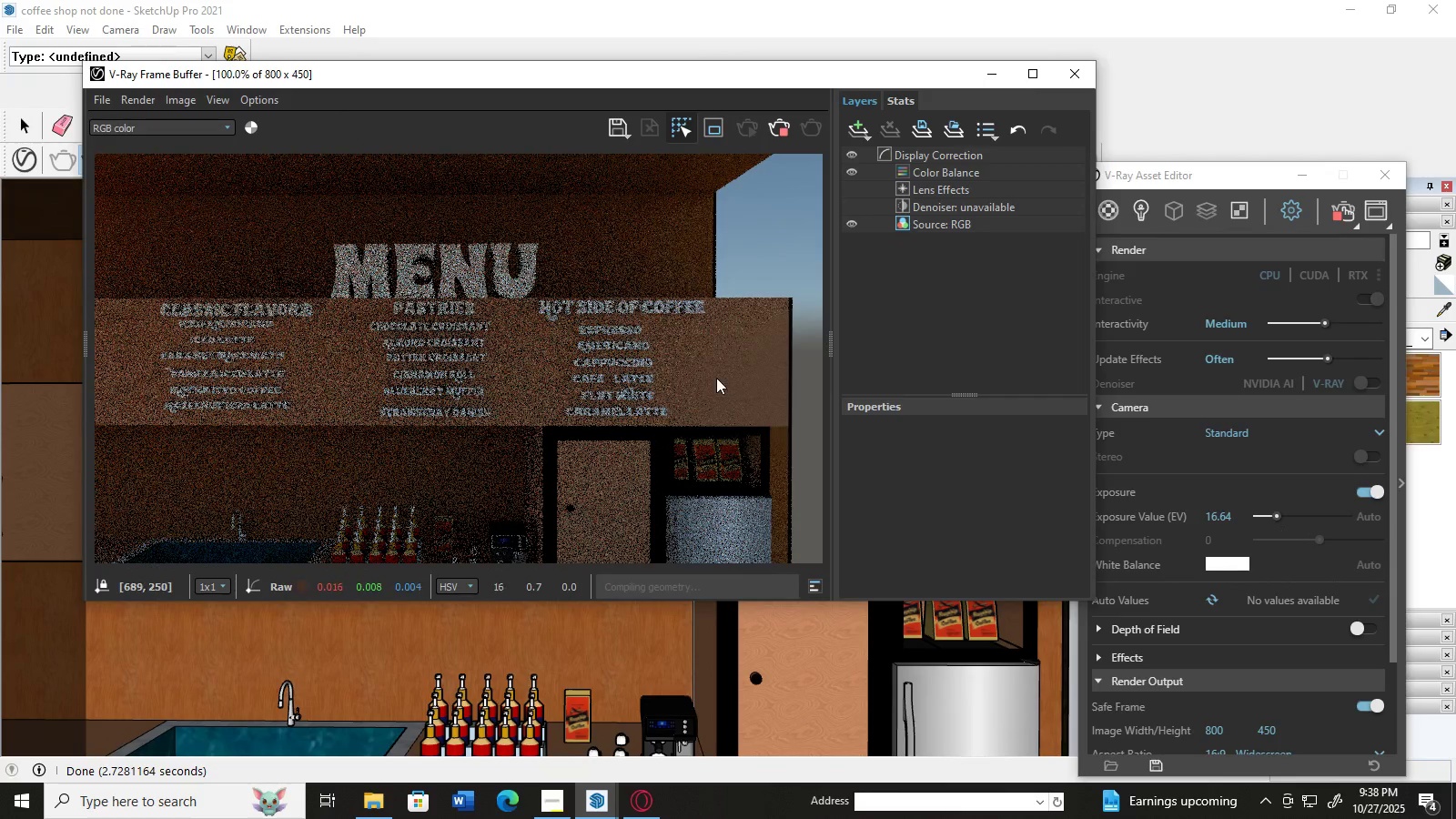 
triple_click([728, 384])
 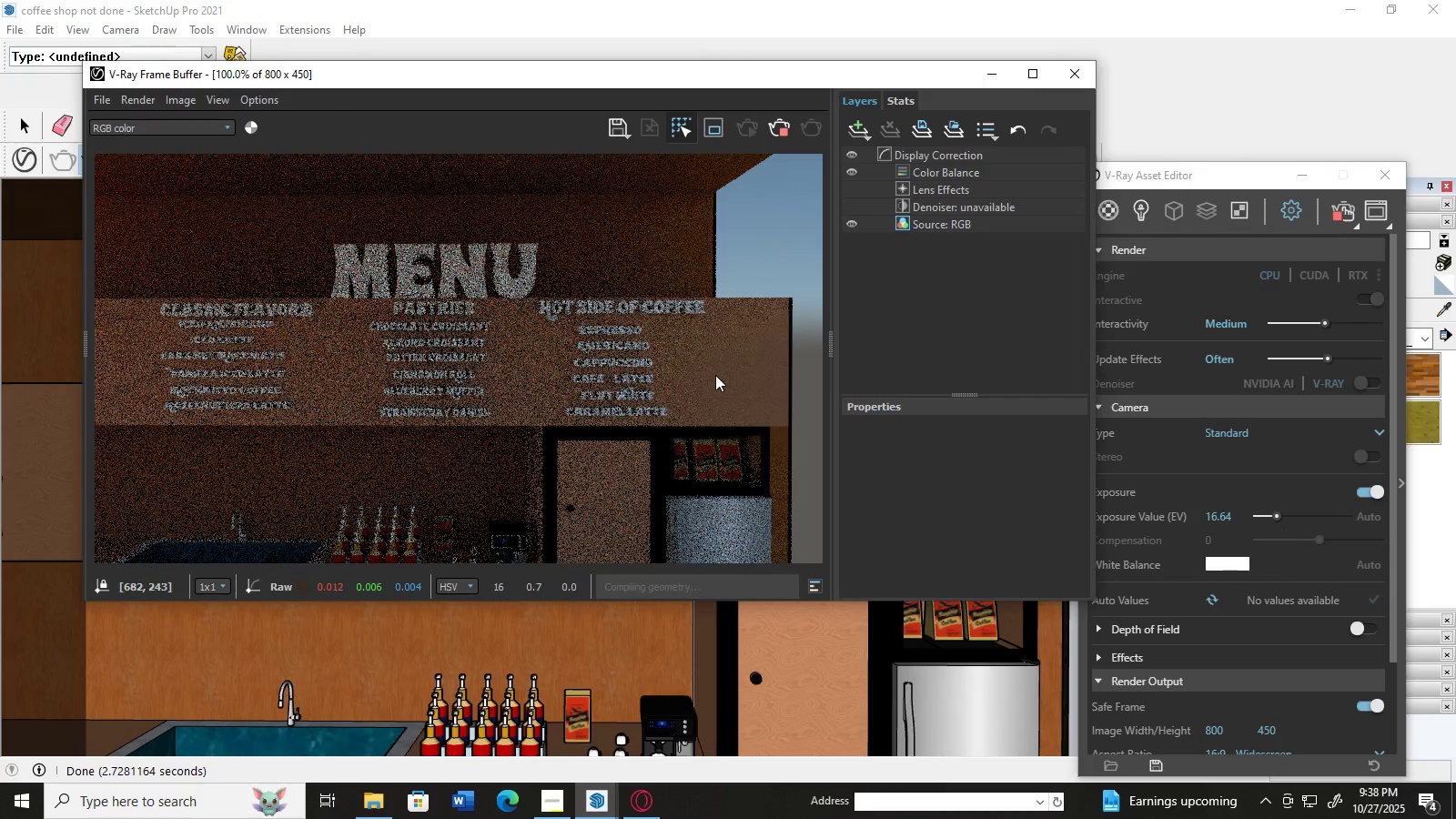 
triple_click([715, 375])
 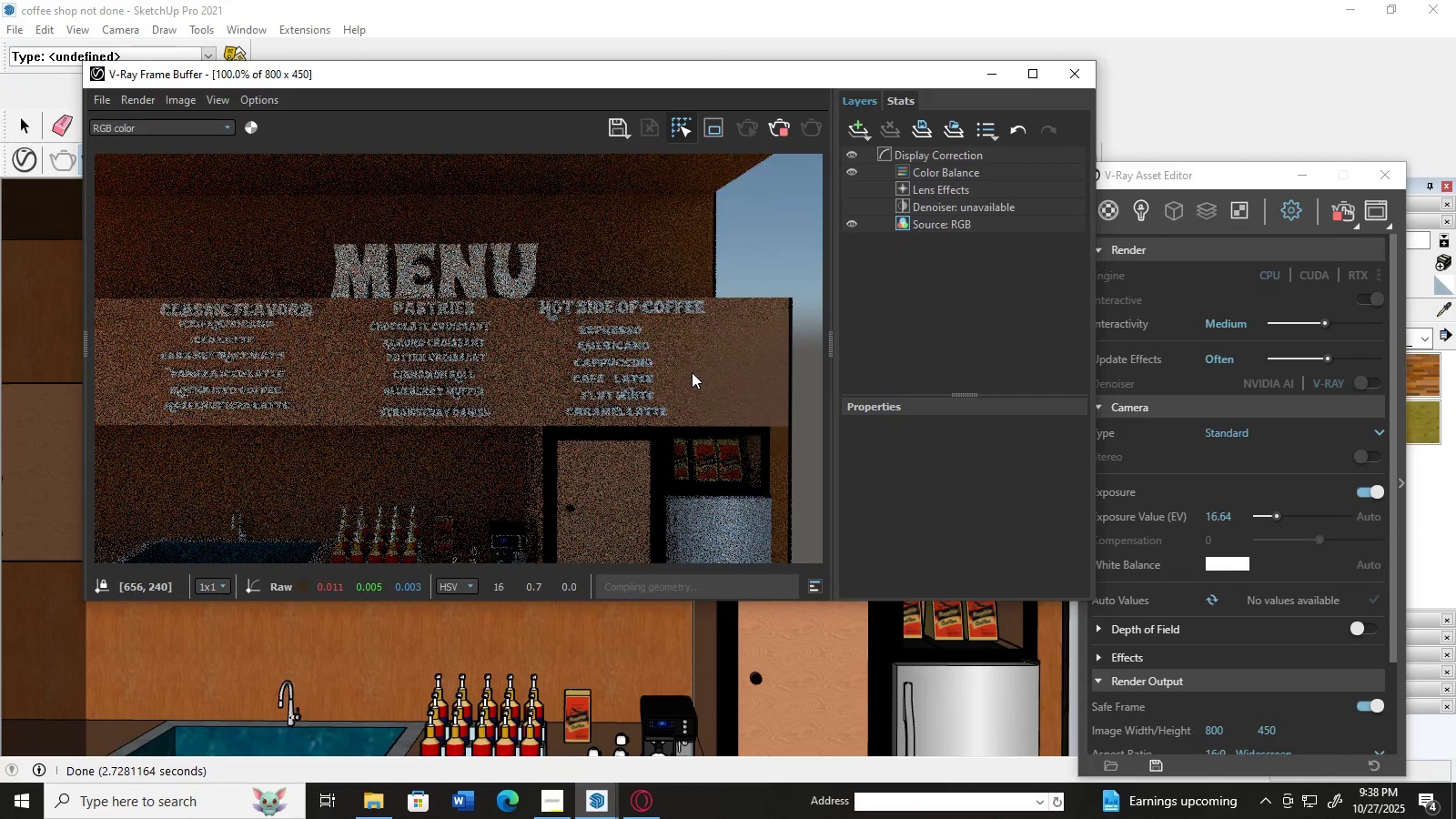 
triple_click([692, 372])
 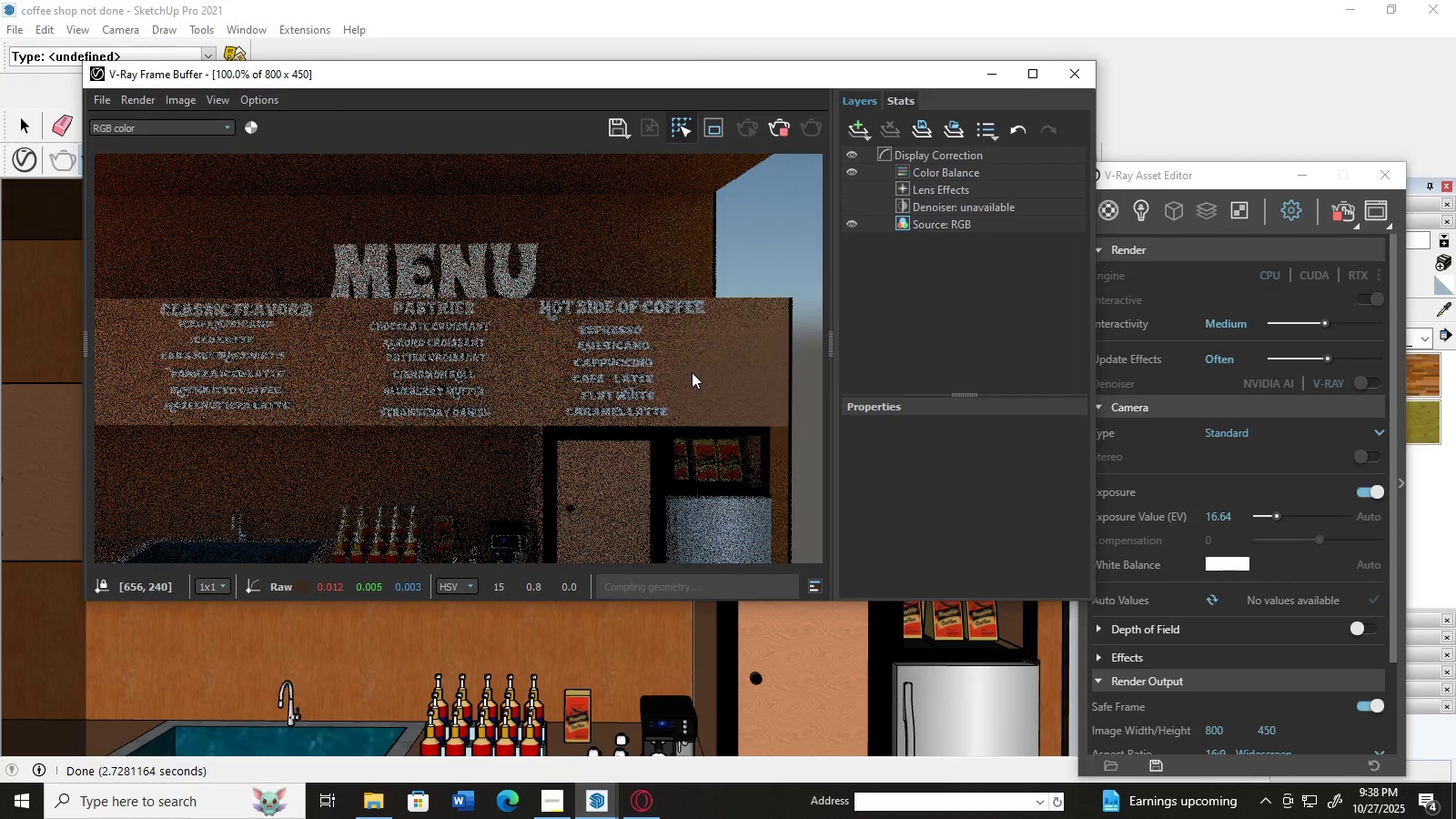 
triple_click([692, 372])
 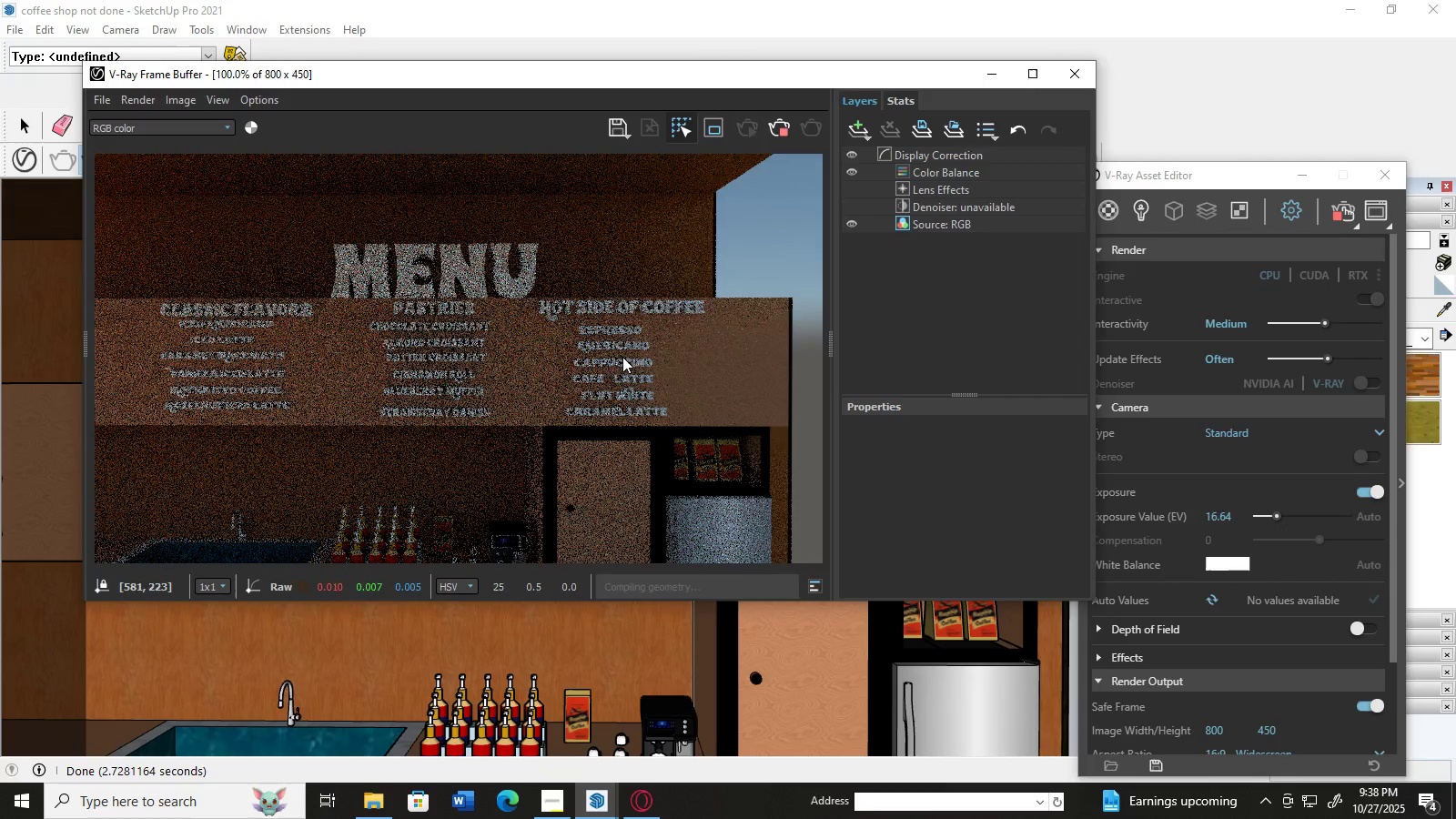 
triple_click([623, 357])
 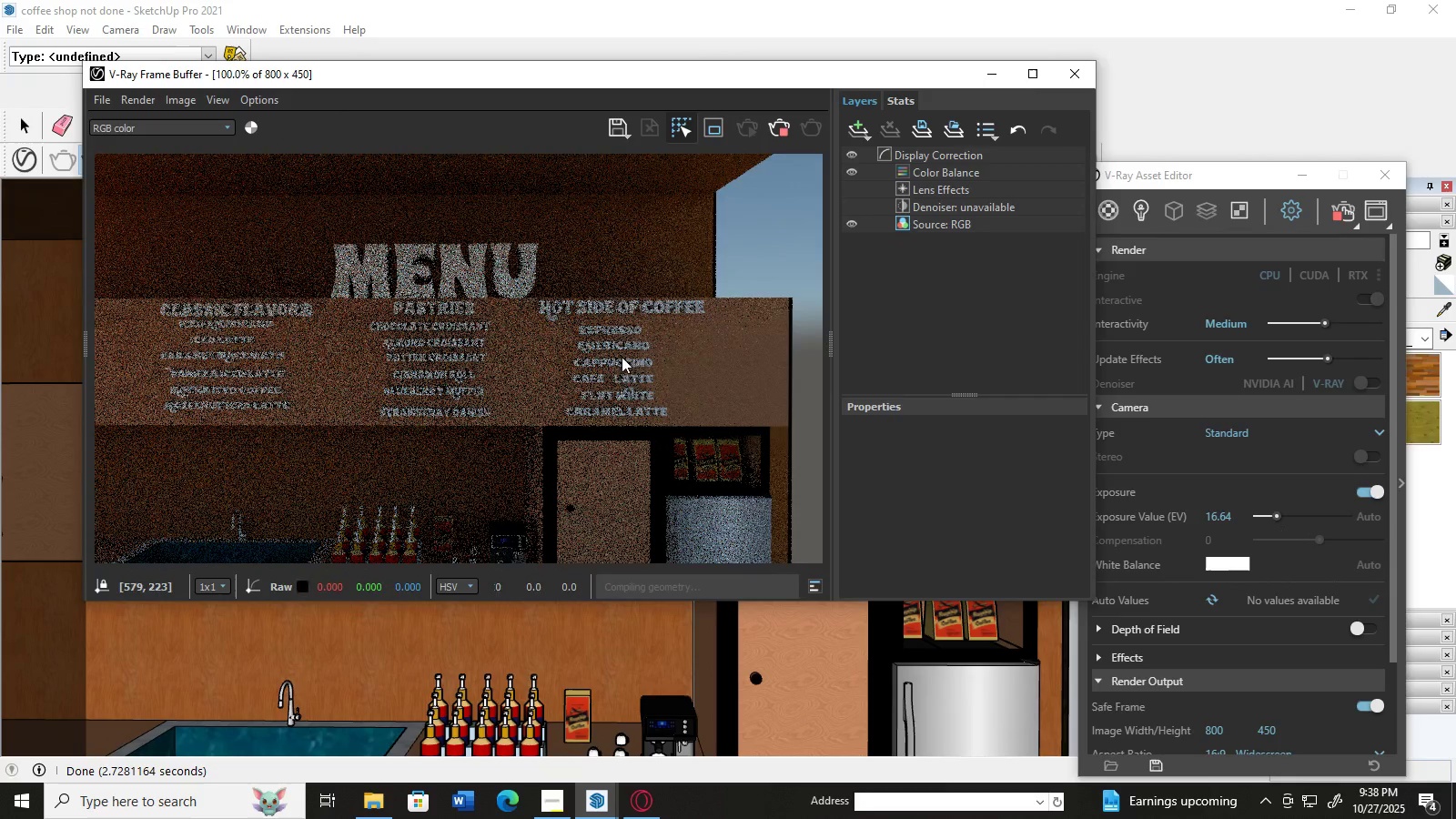 
triple_click([622, 357])
 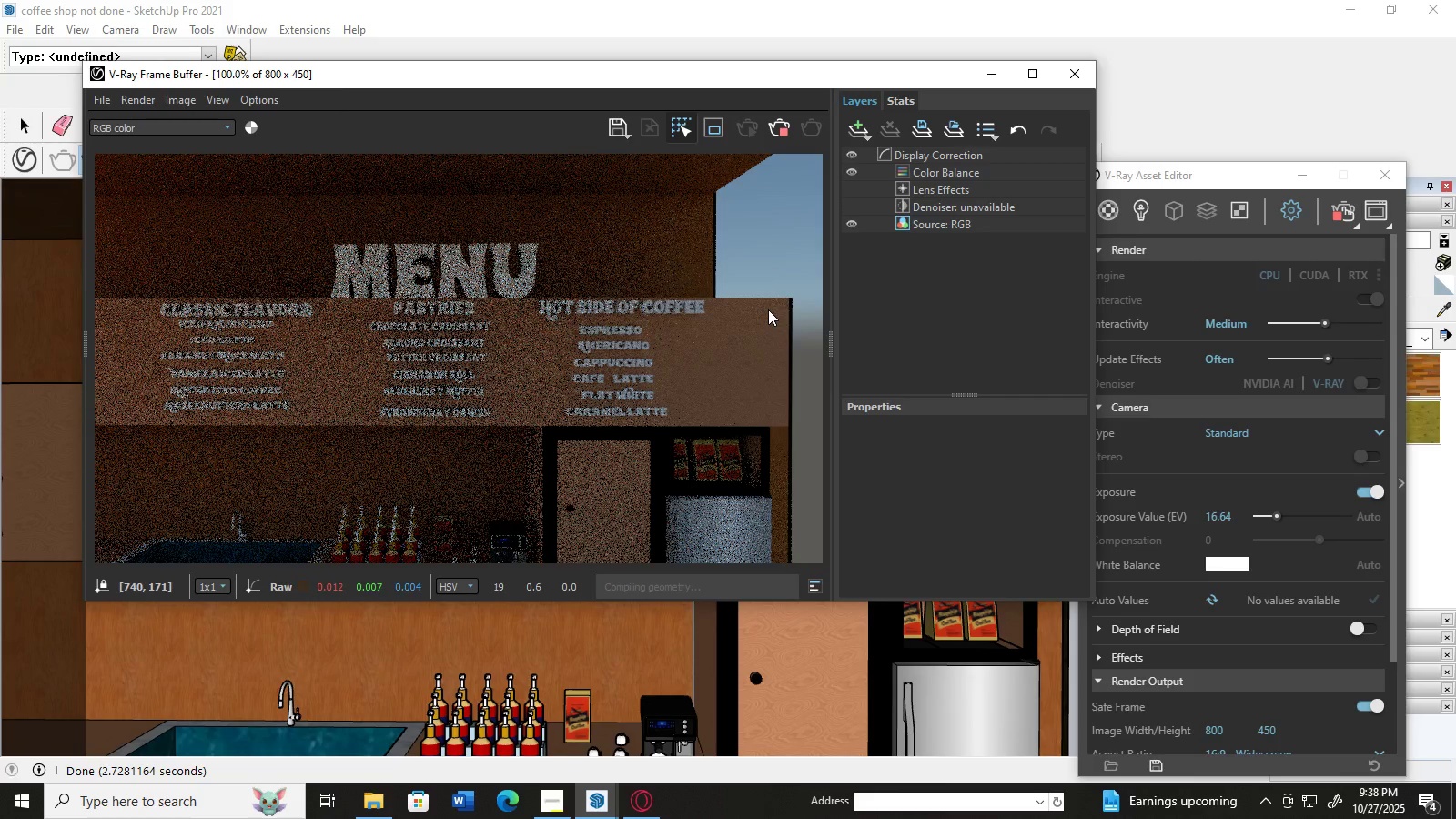 
double_click([768, 309])
 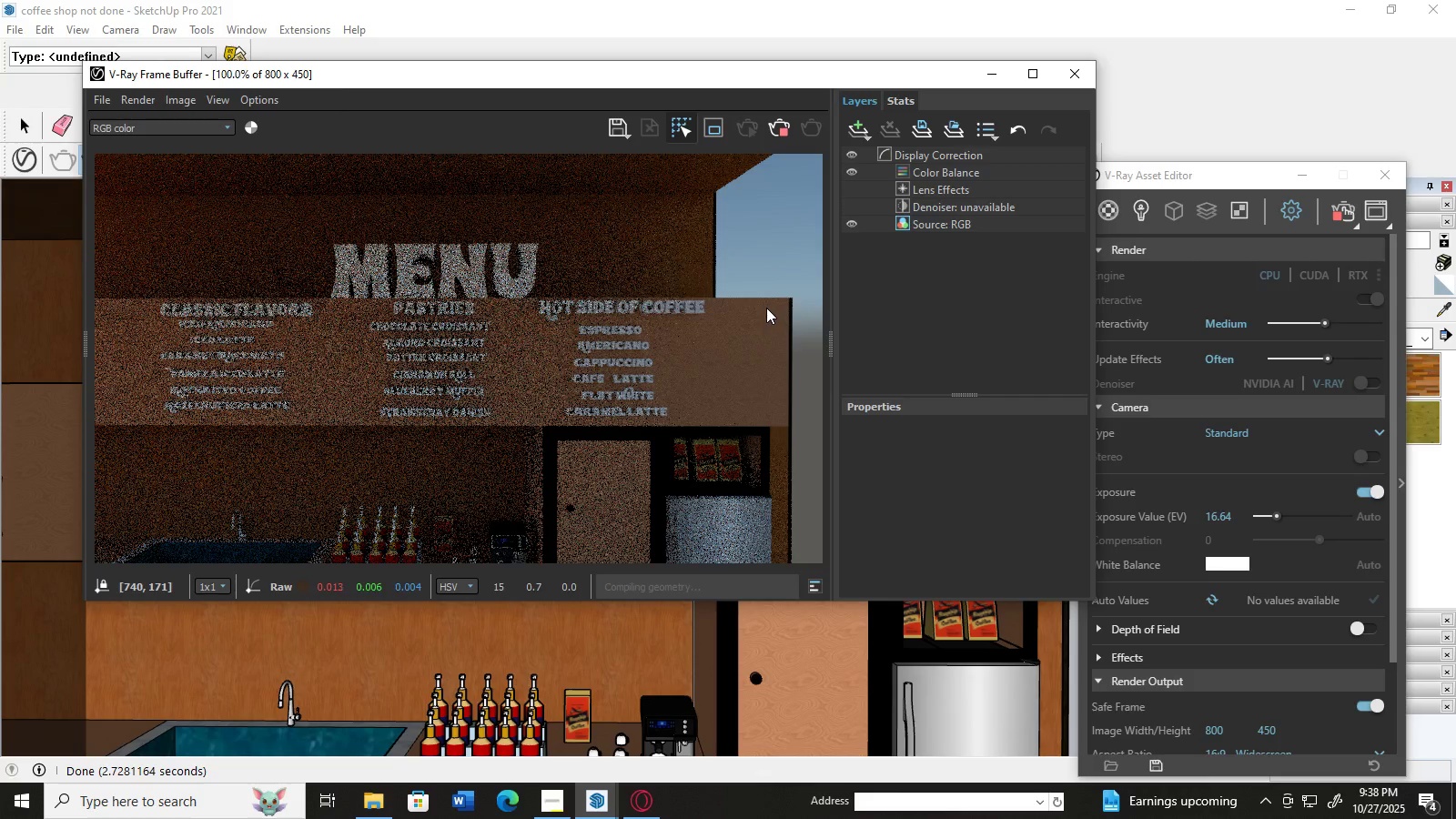 
triple_click([768, 309])
 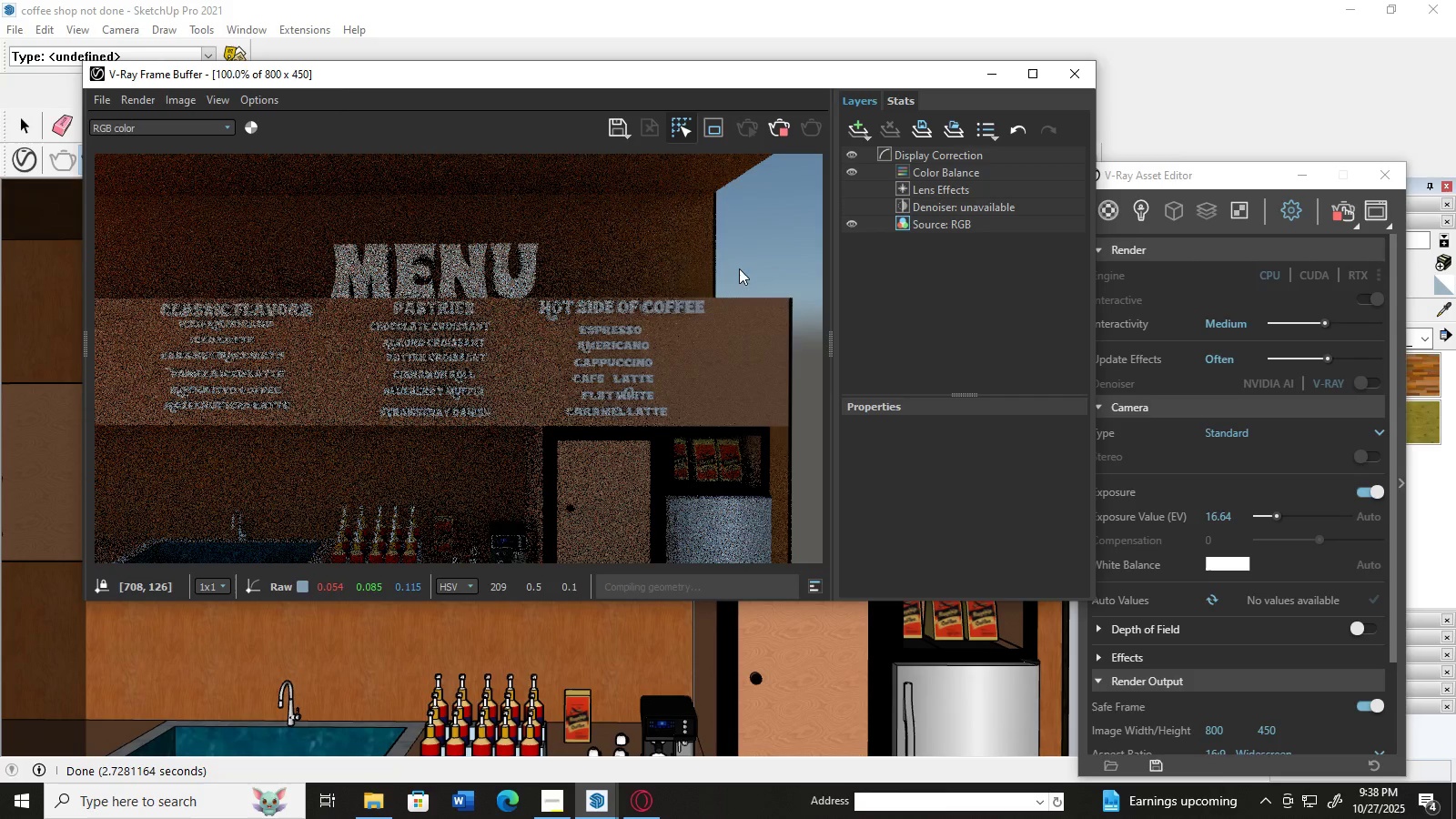 
triple_click([739, 268])
 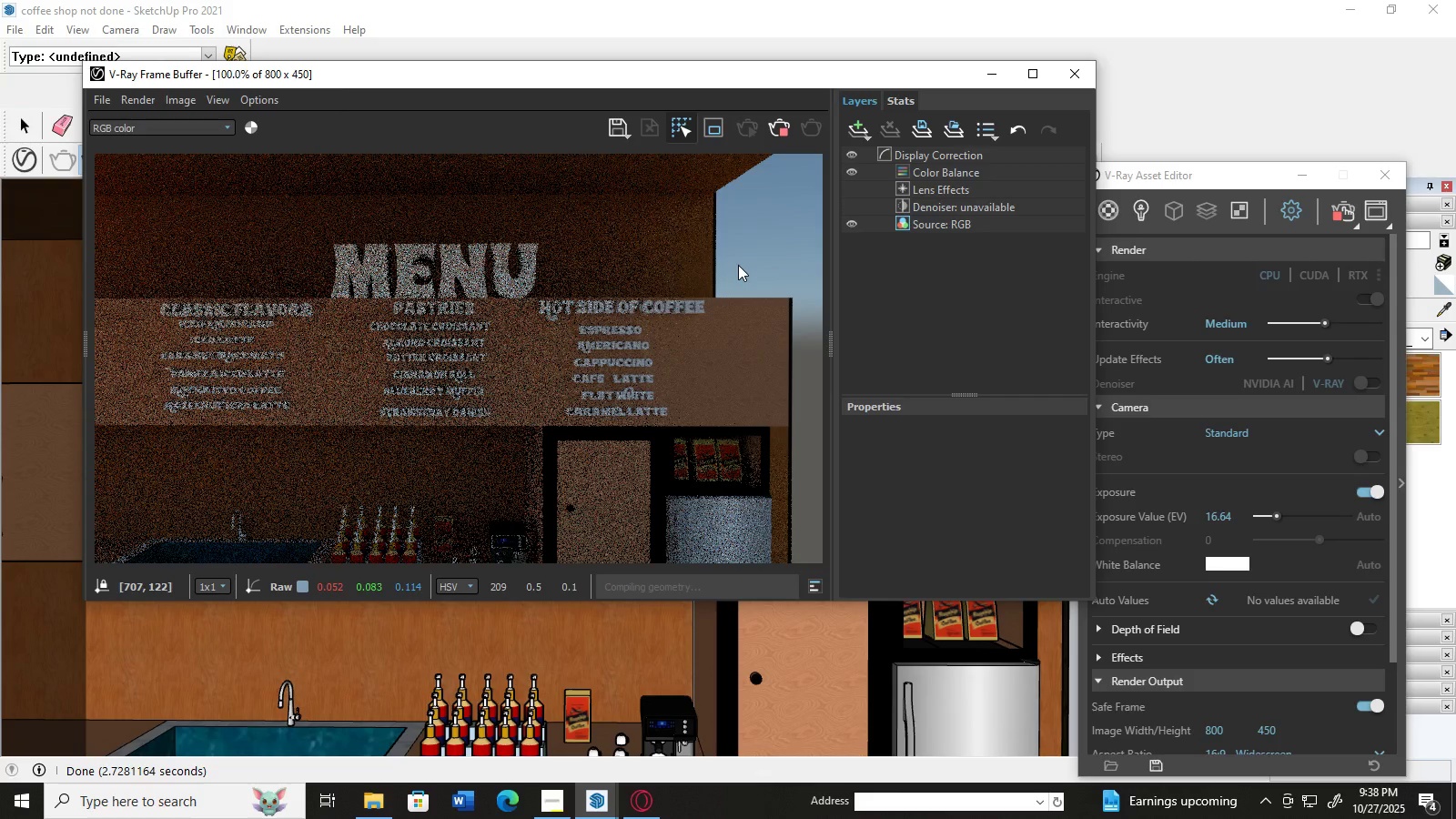 
triple_click([738, 265])
 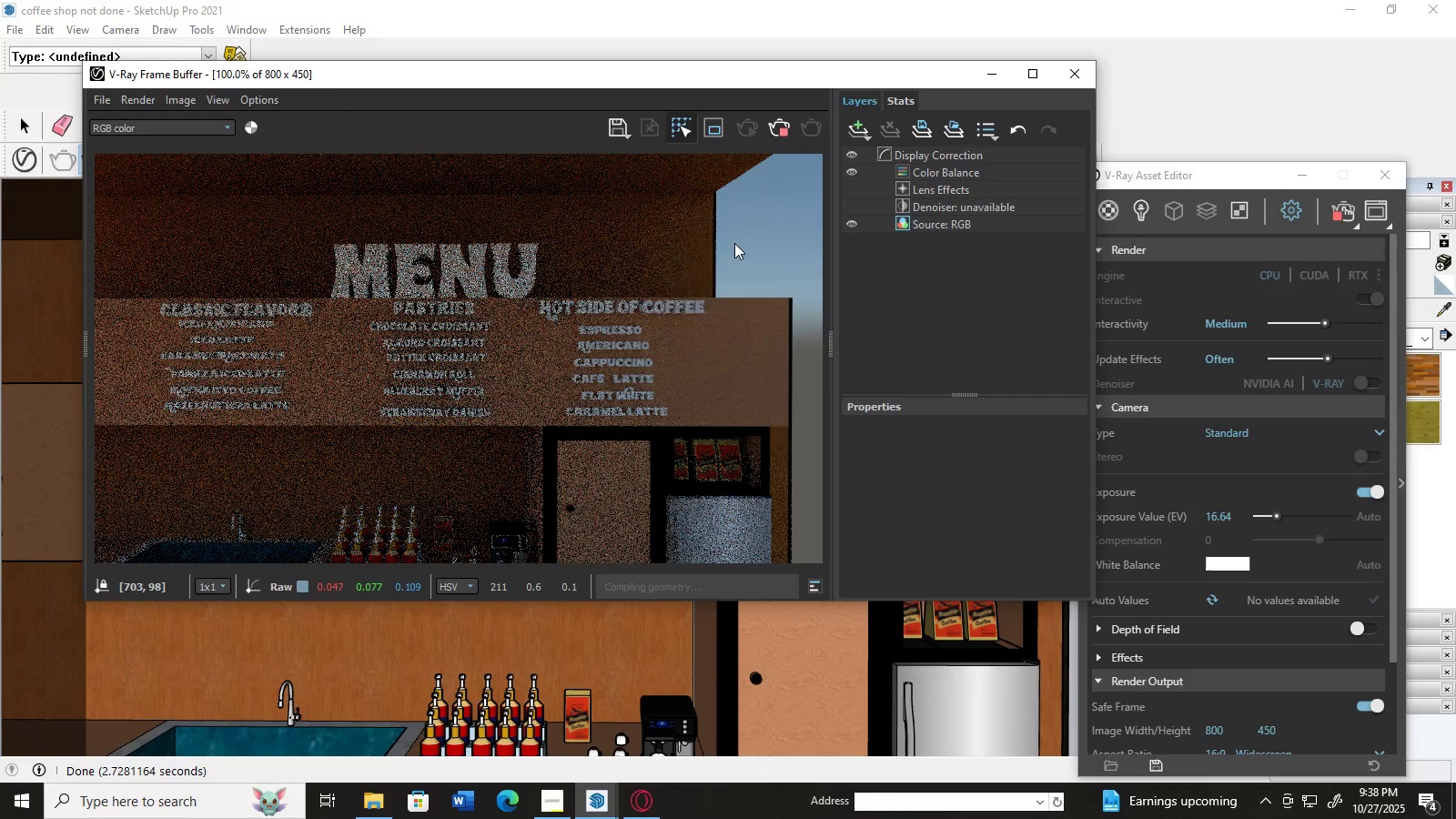 
left_click([734, 243])
 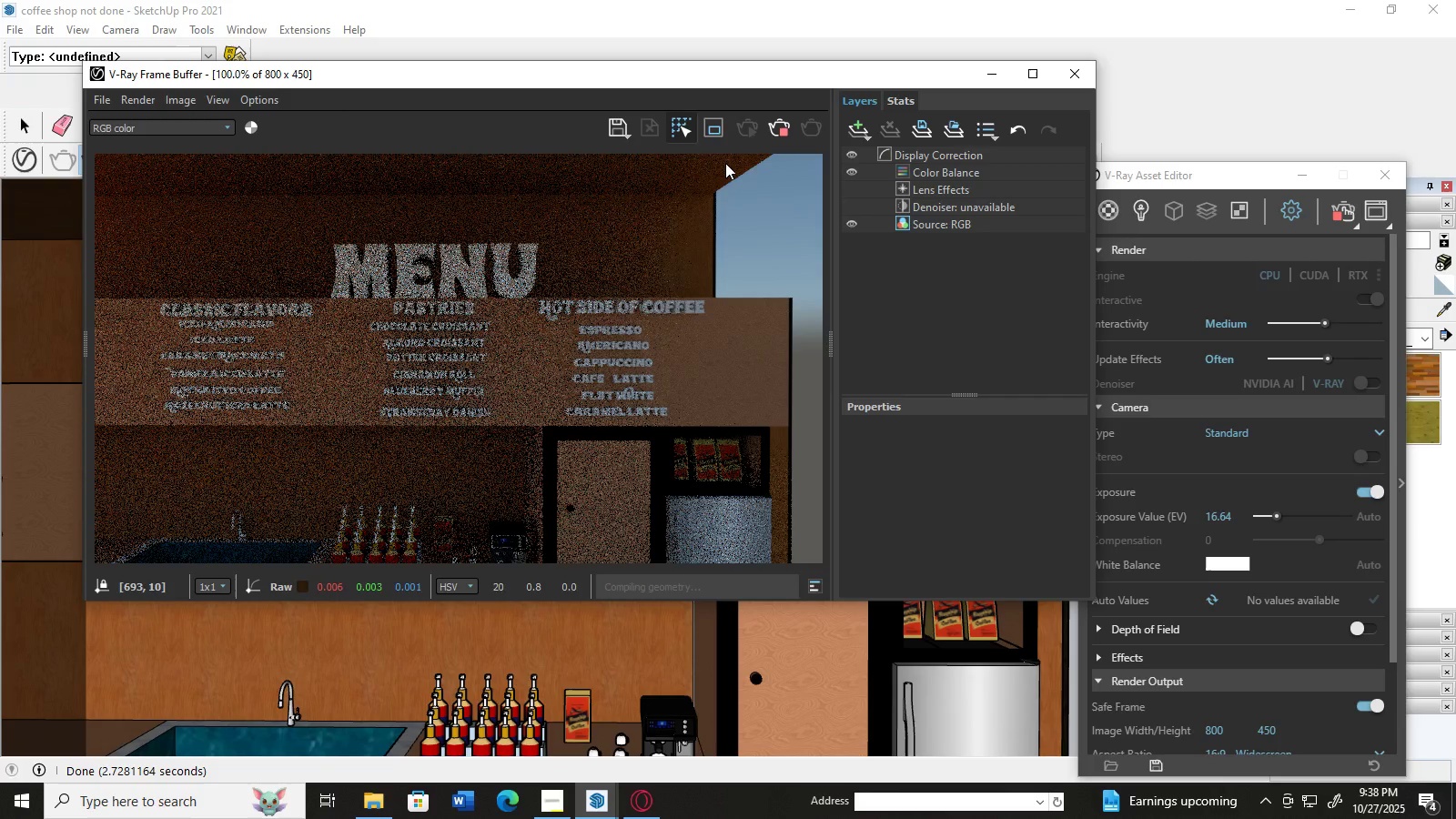 
left_click([725, 163])
 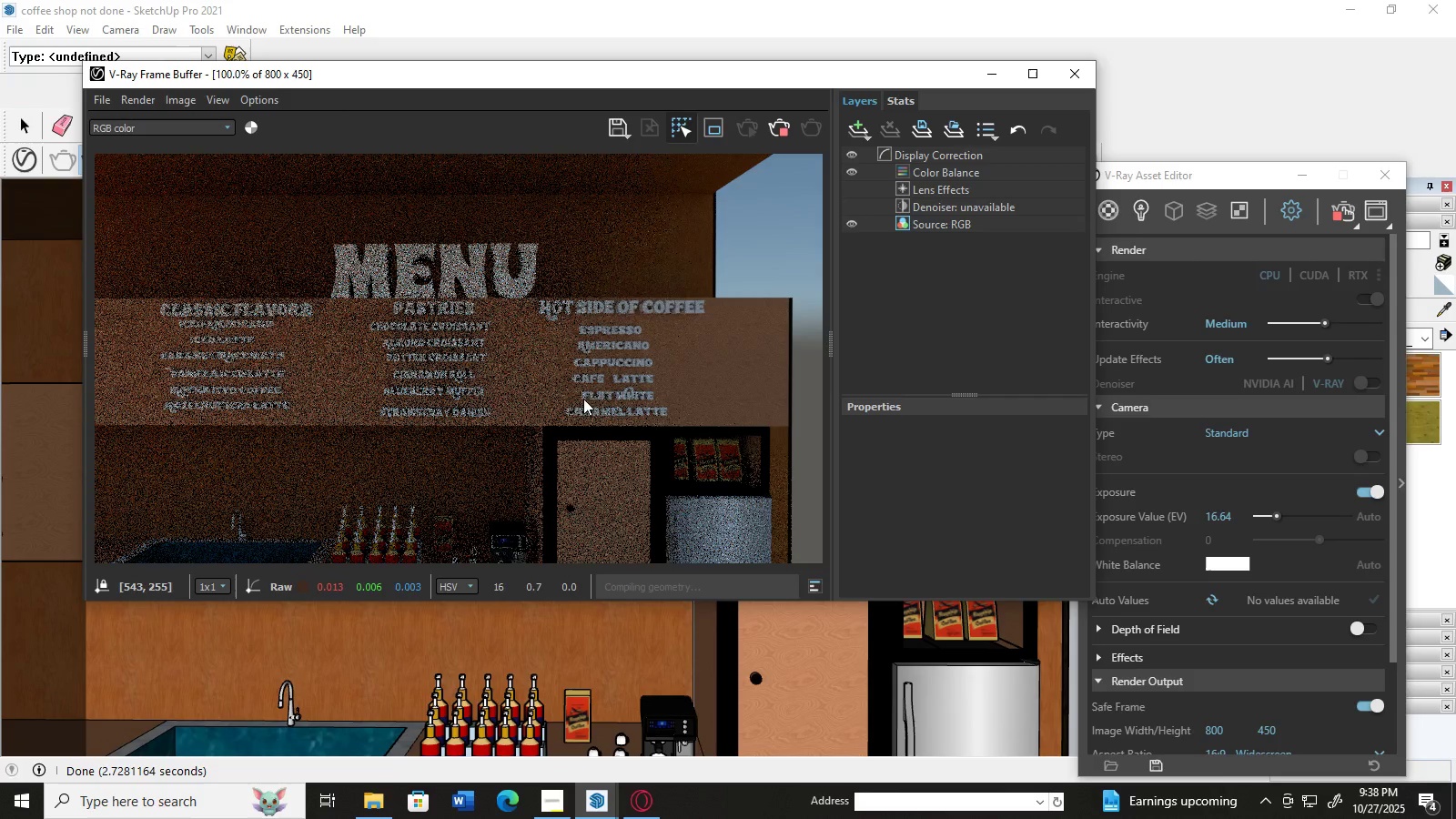 
double_click([581, 399])
 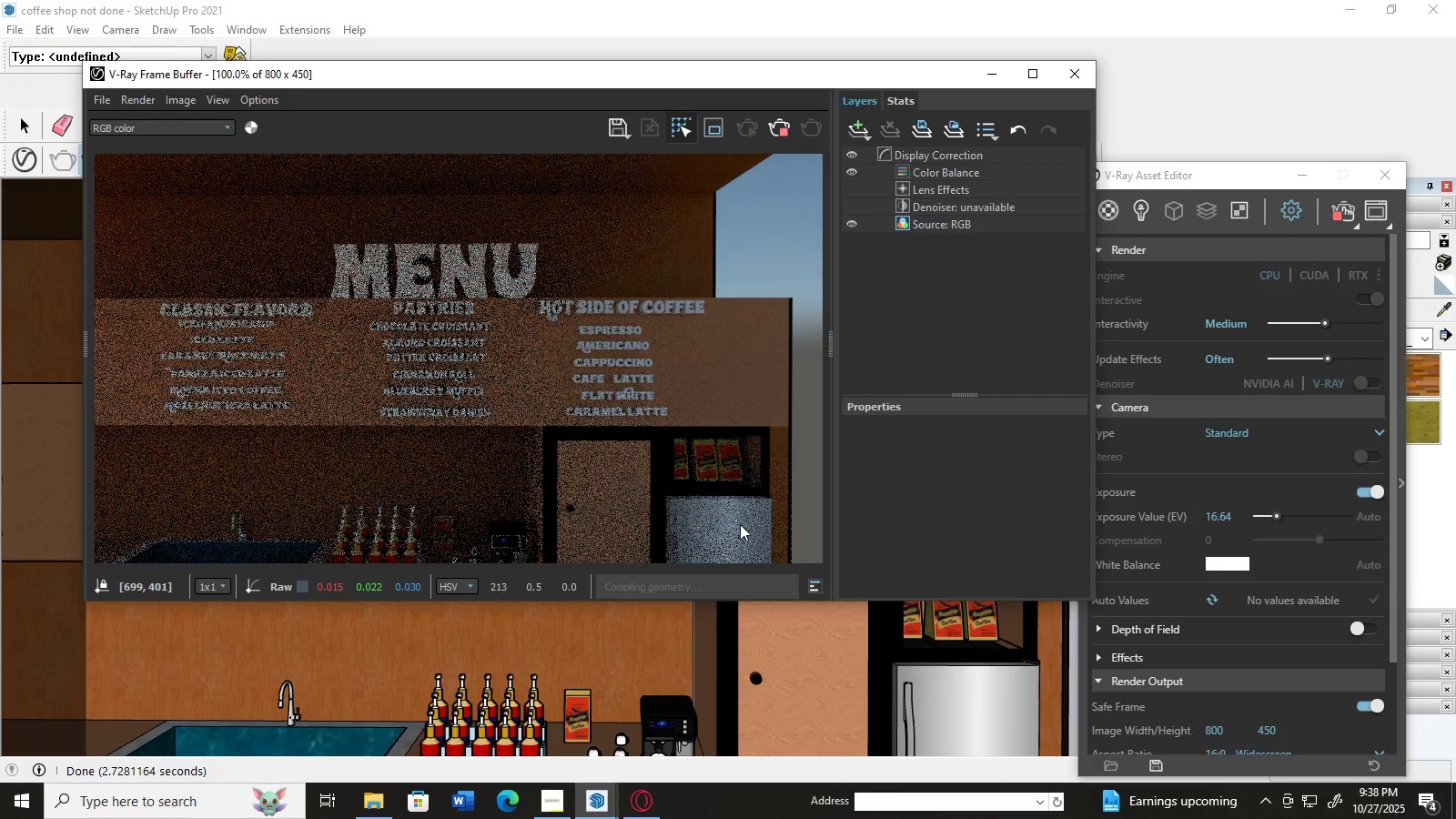 
triple_click([751, 531])
 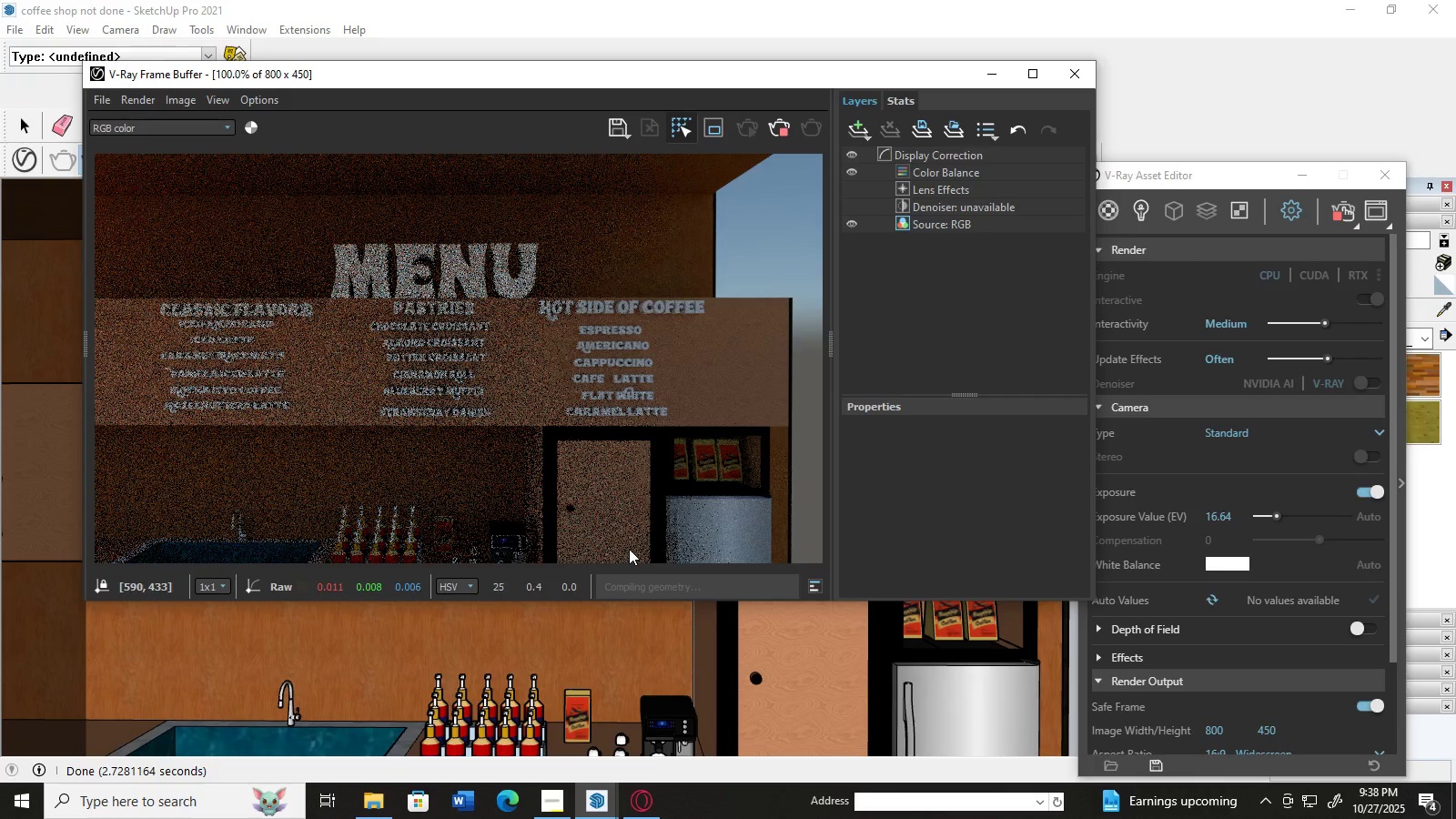 
triple_click([611, 551])
 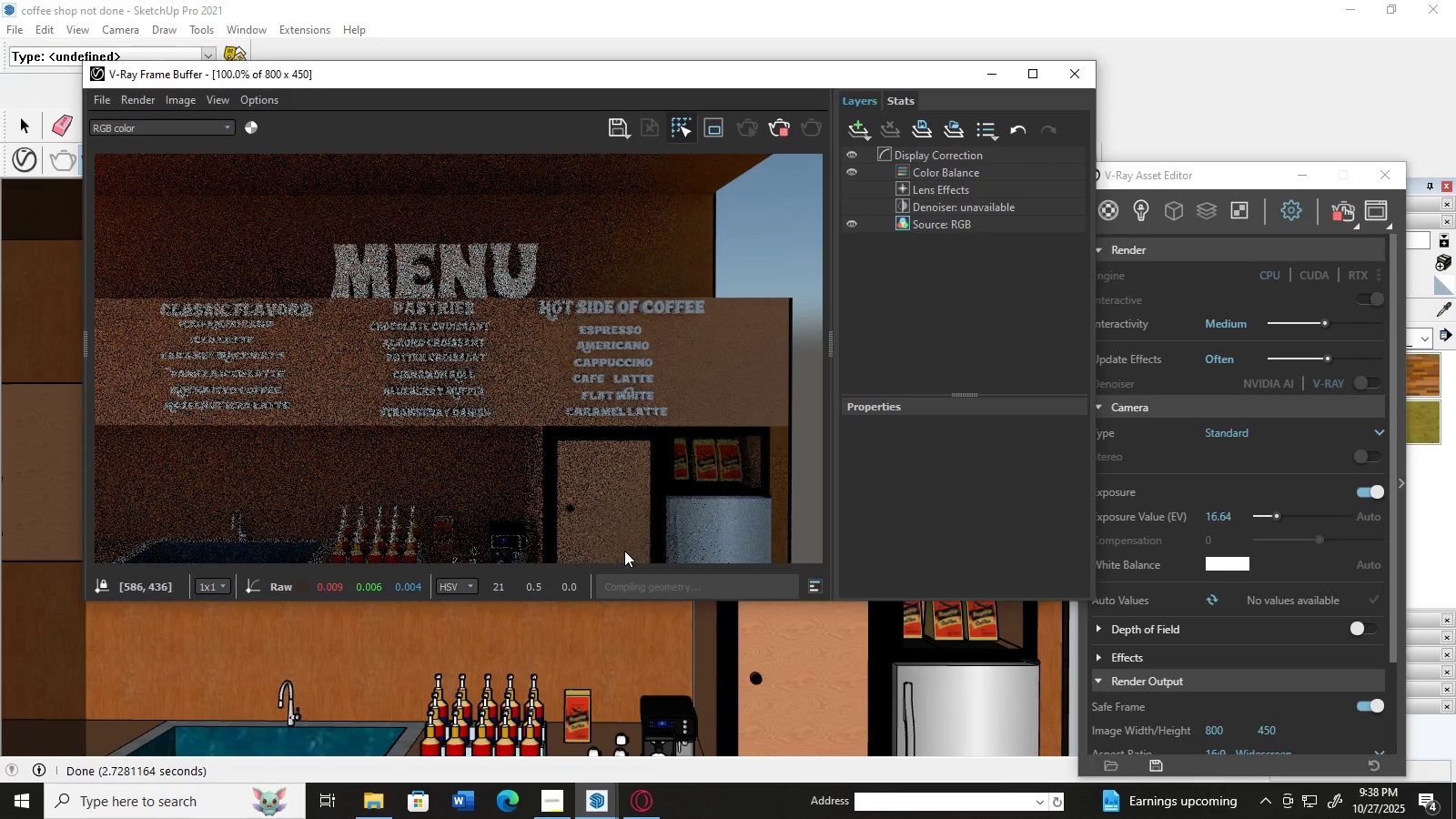 
triple_click([628, 551])
 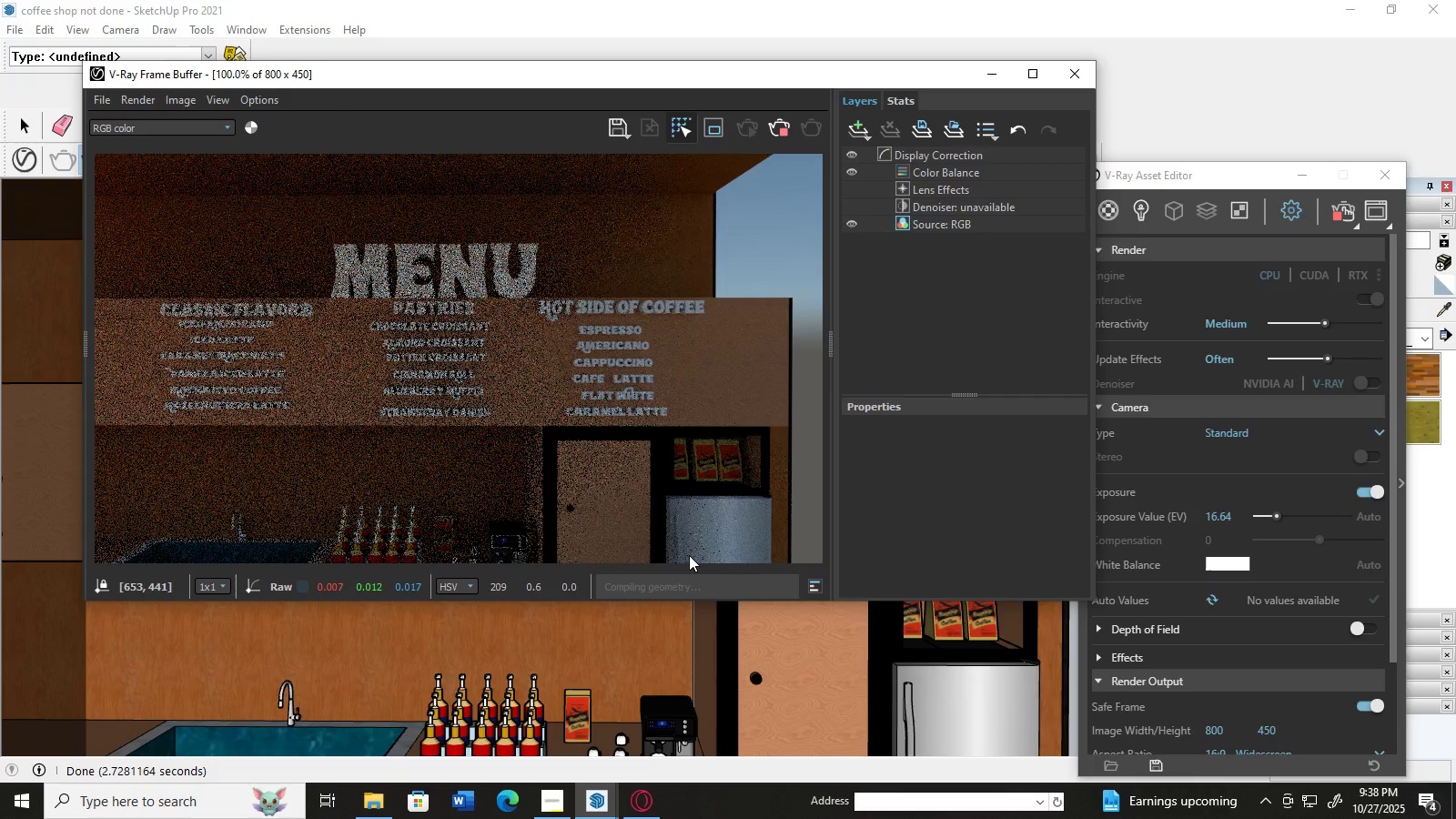 
triple_click([689, 555])
 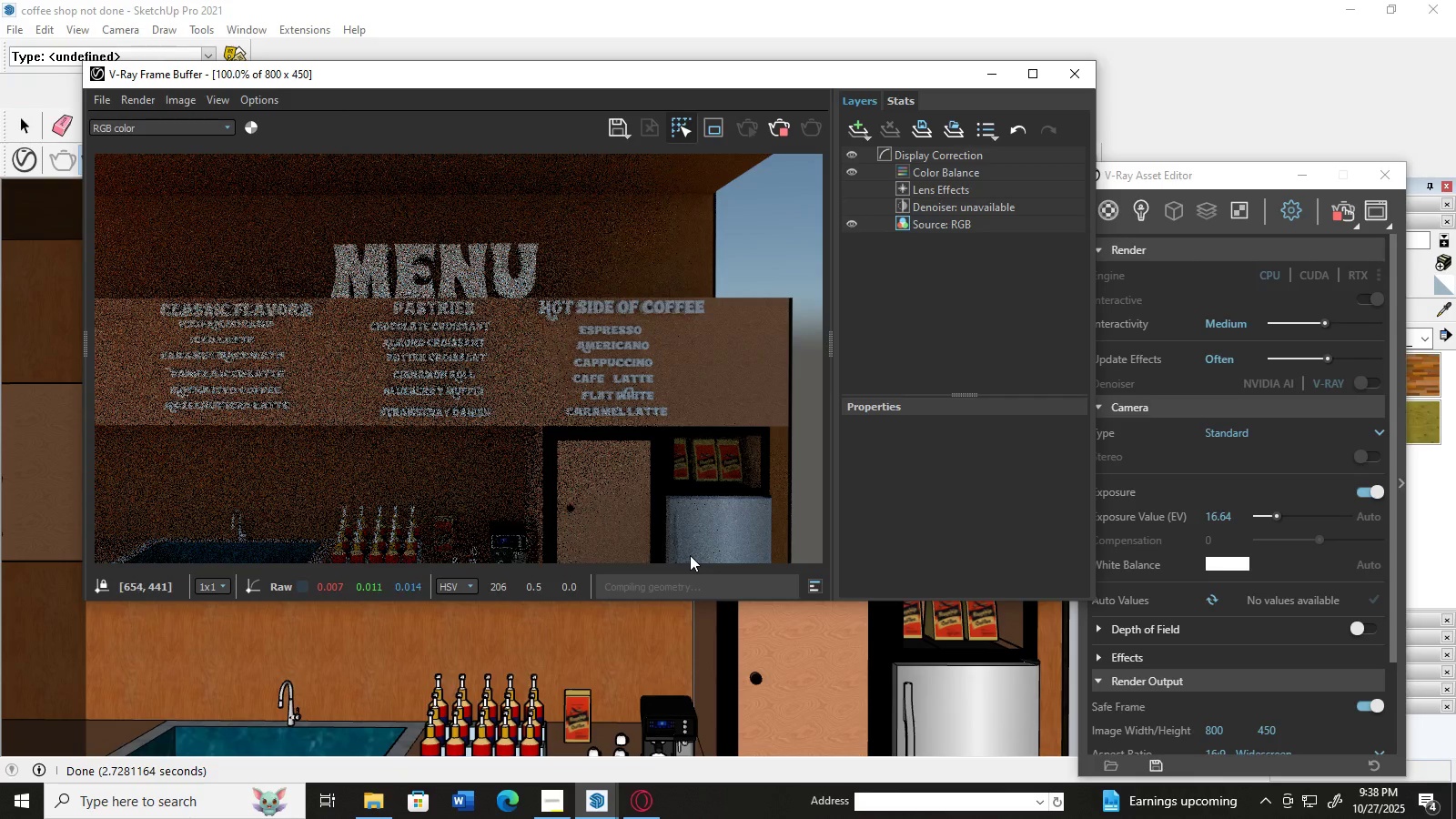 
triple_click([689, 555])
 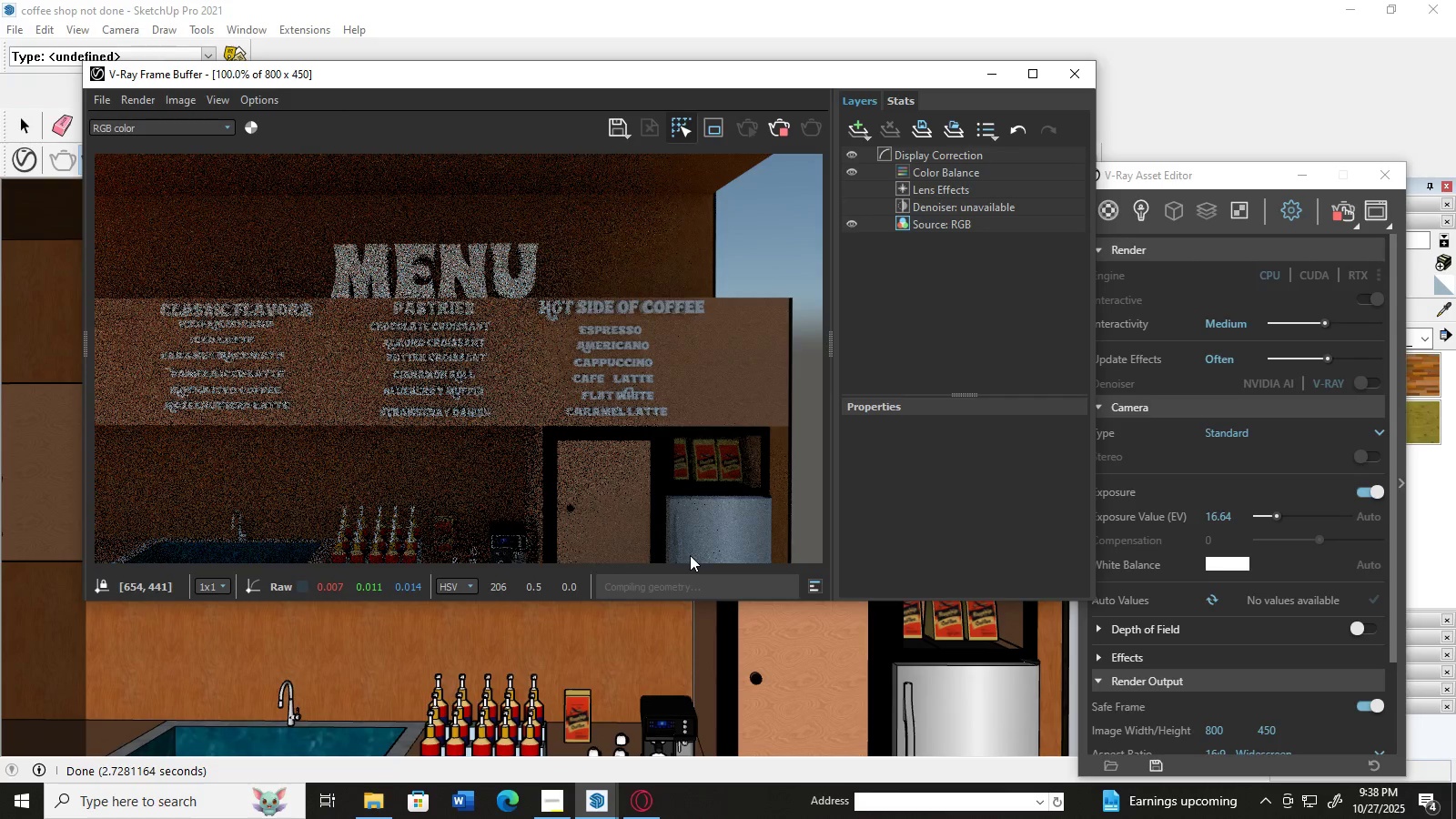 
triple_click([690, 555])
 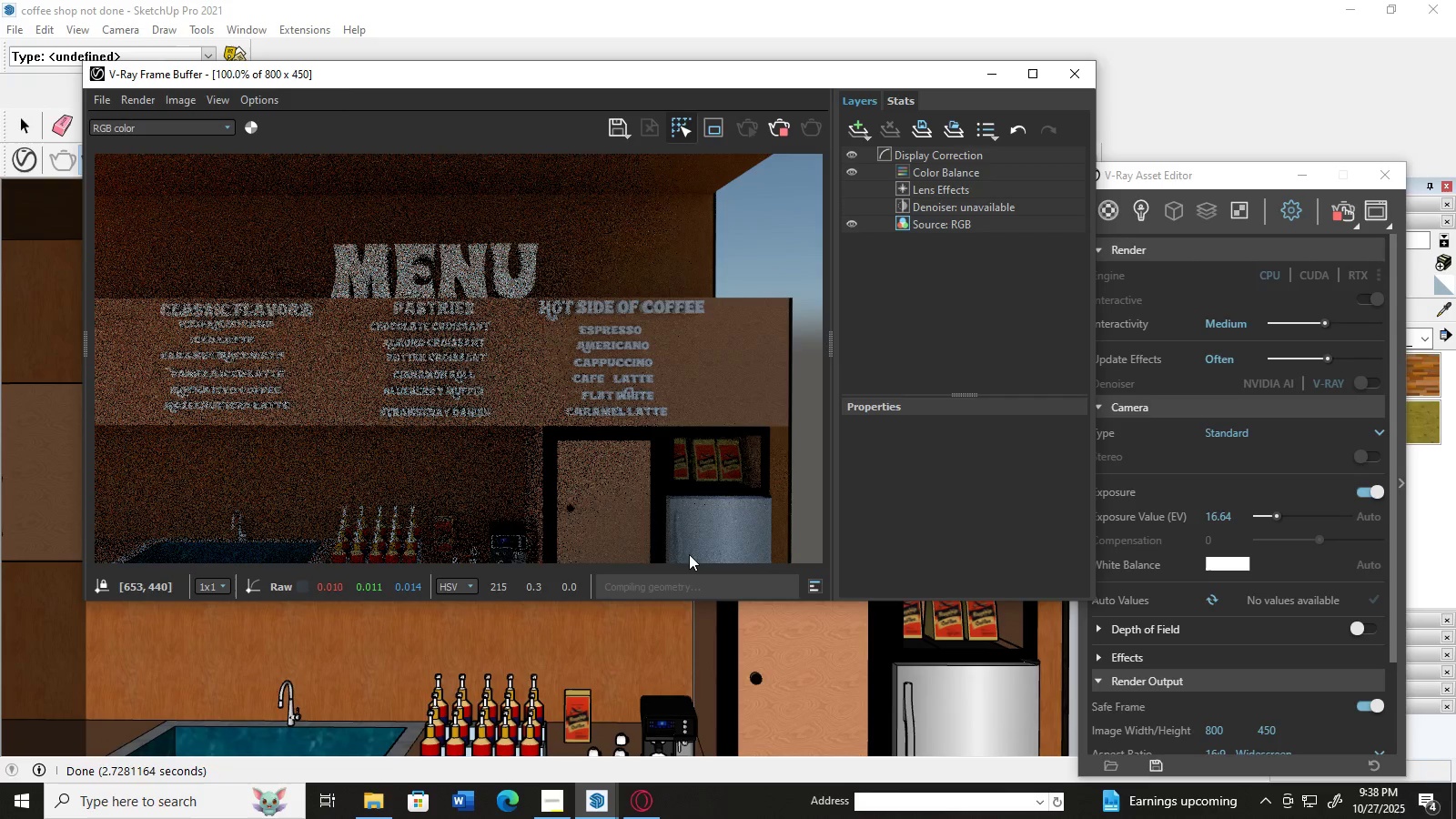 
triple_click([689, 554])
 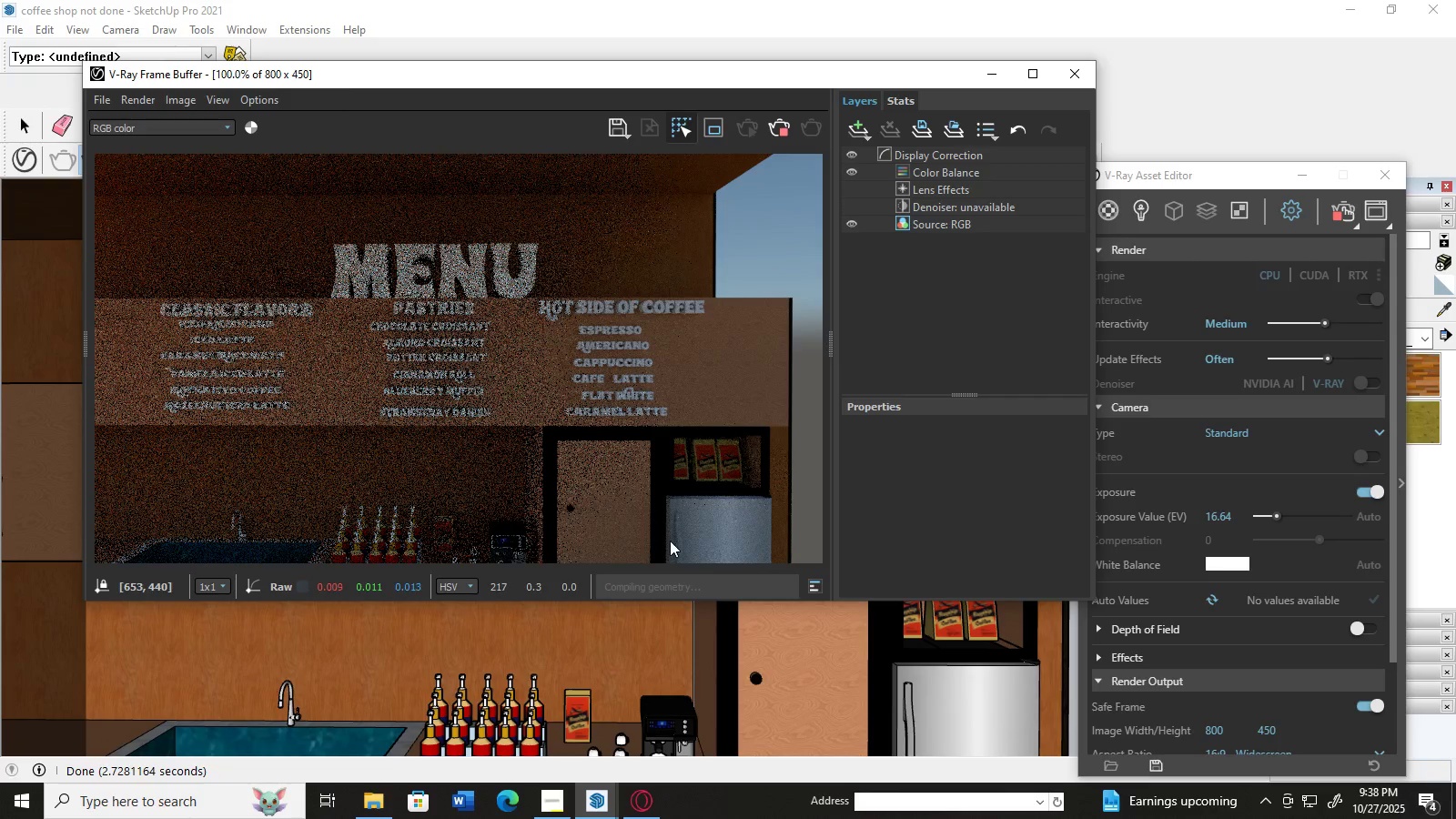 
triple_click([689, 554])
 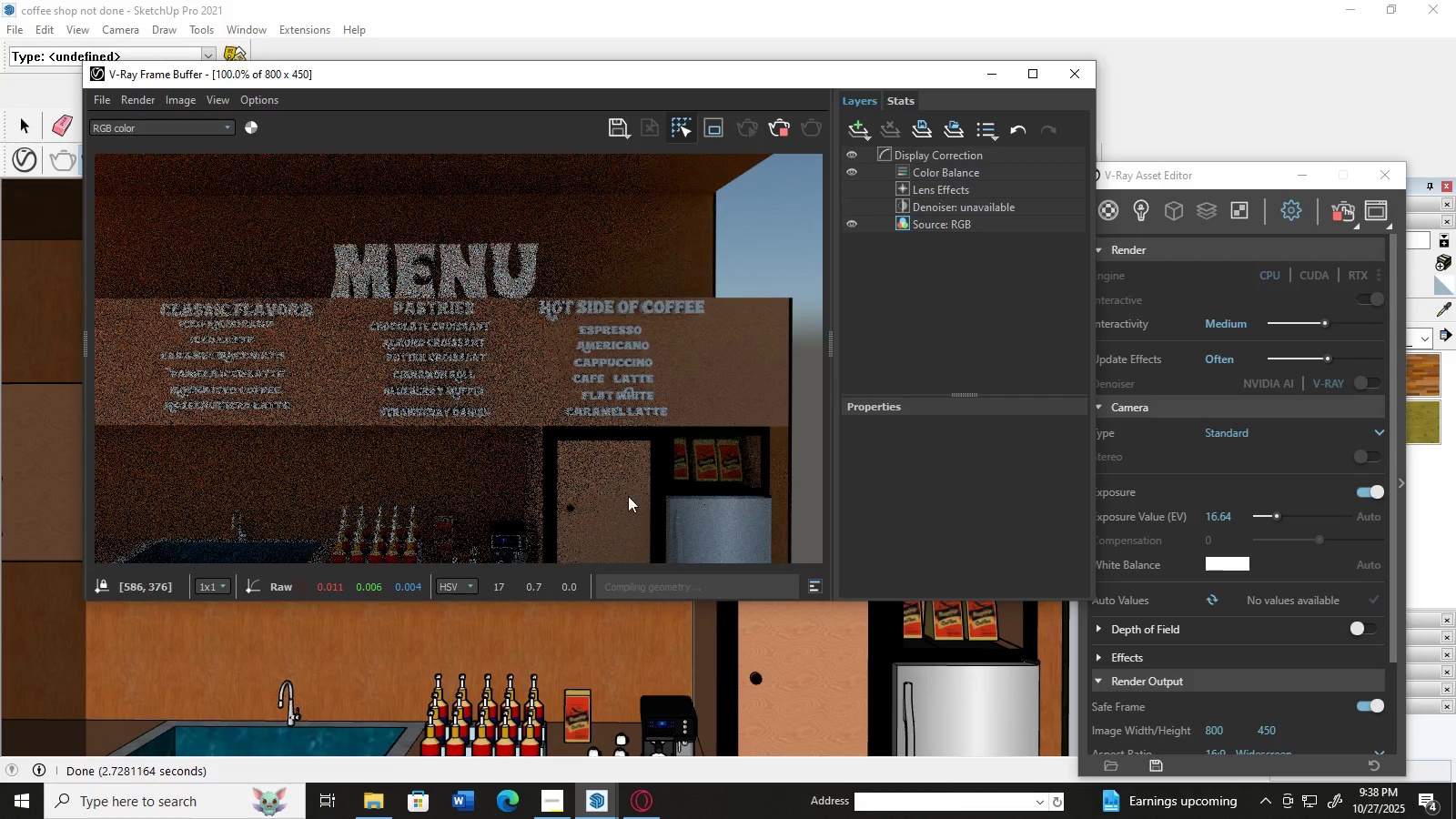 
triple_click([628, 496])
 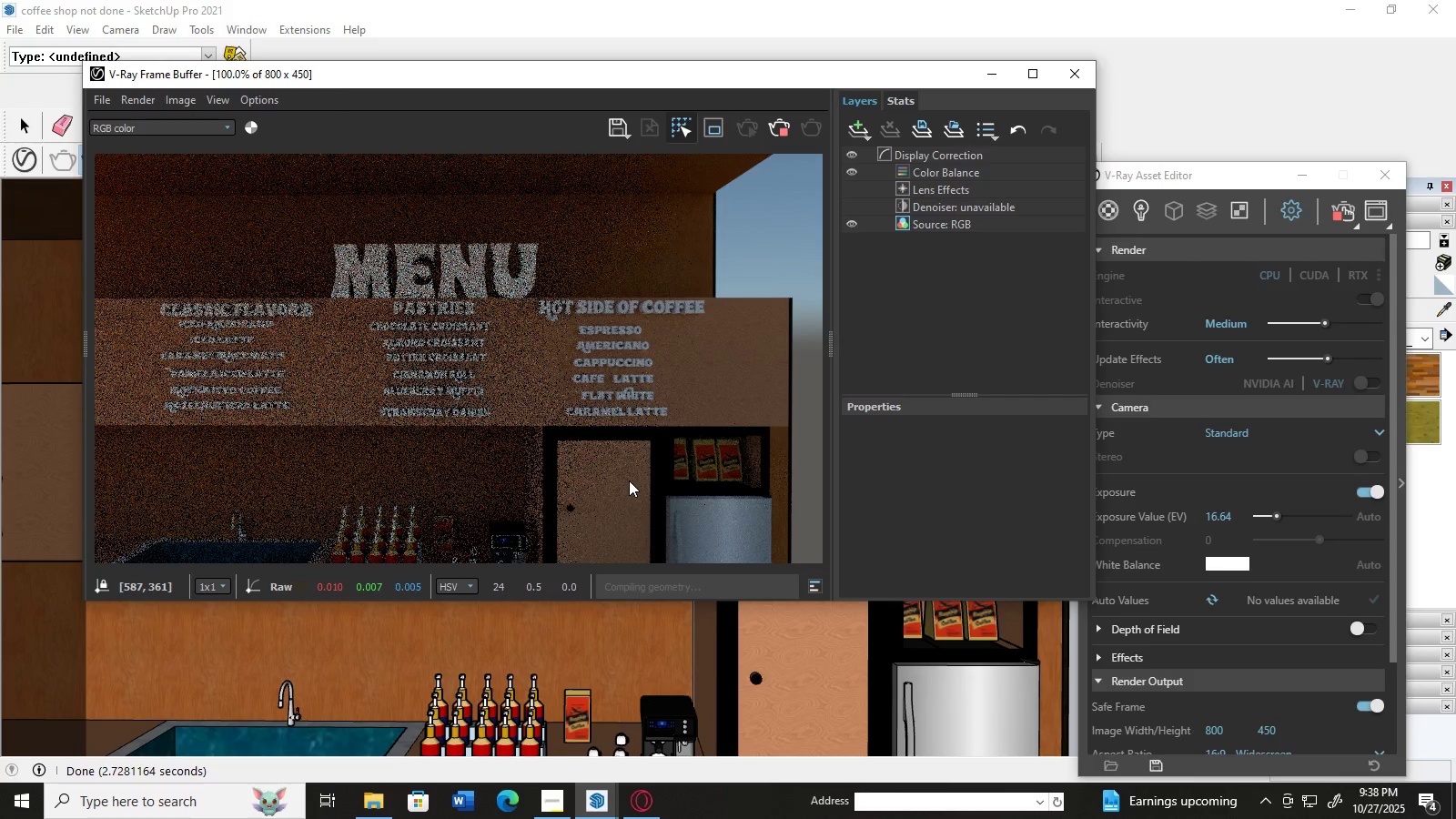 
triple_click([629, 478])
 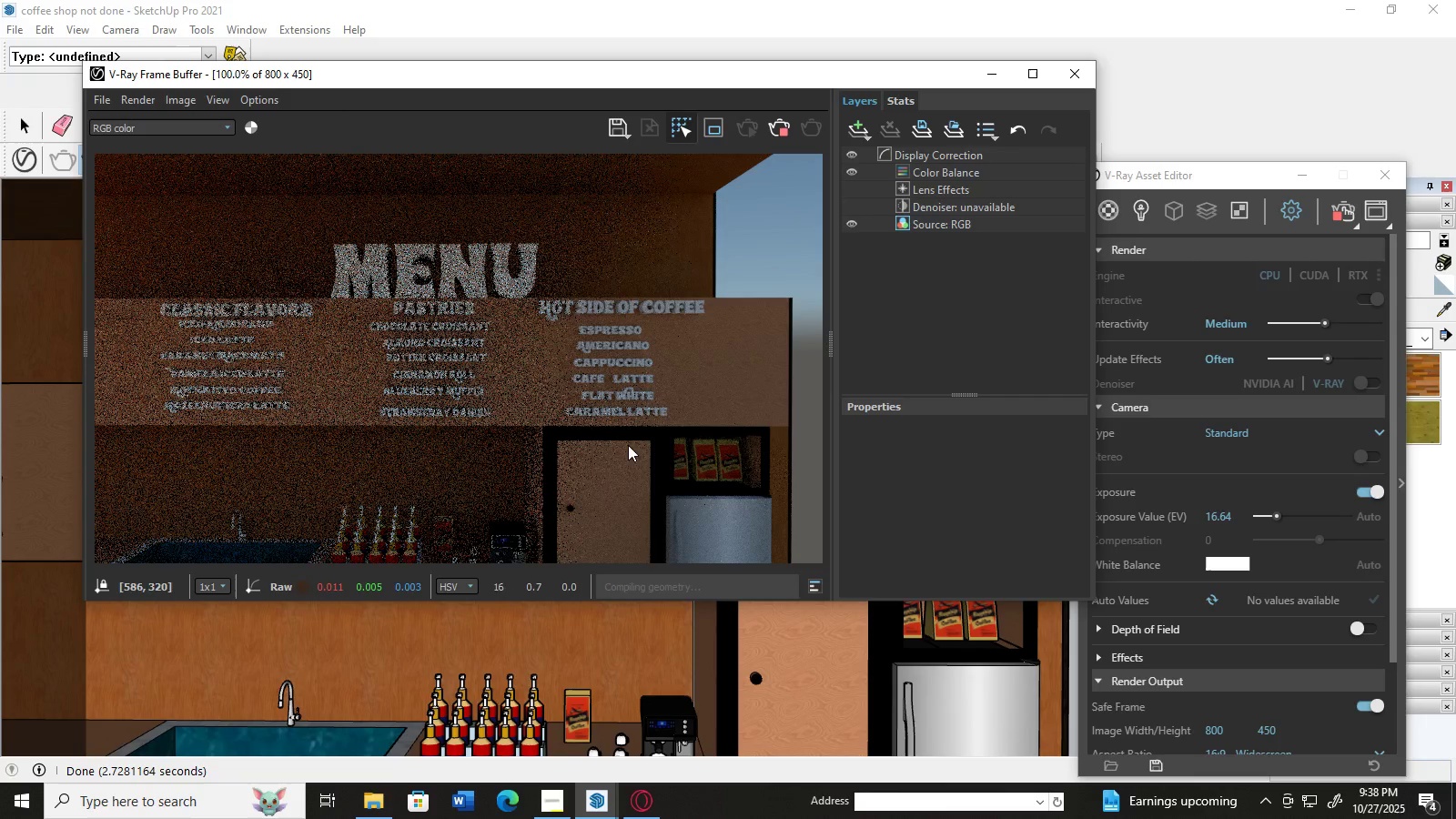 
triple_click([628, 445])
 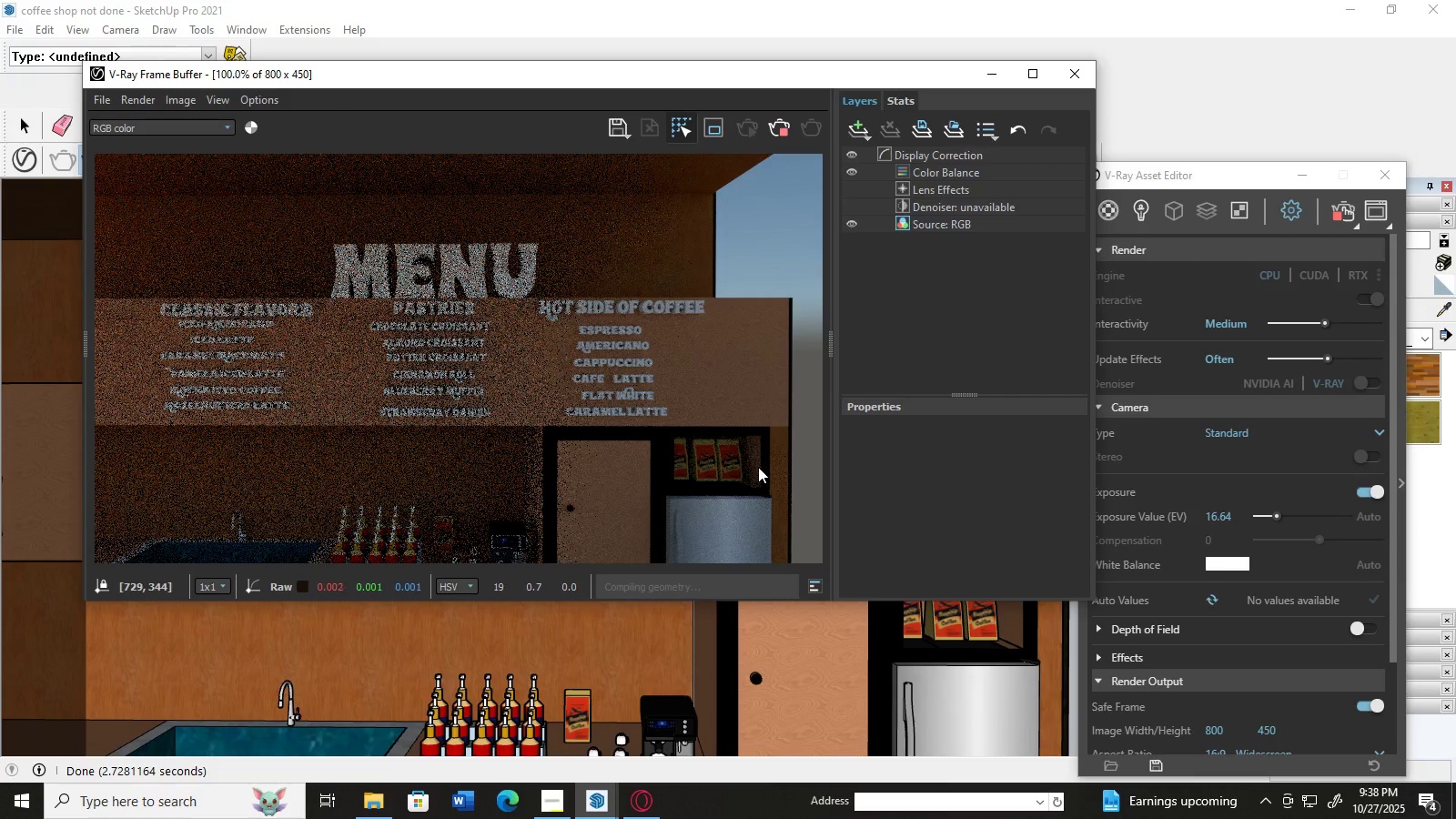 
triple_click([758, 467])
 